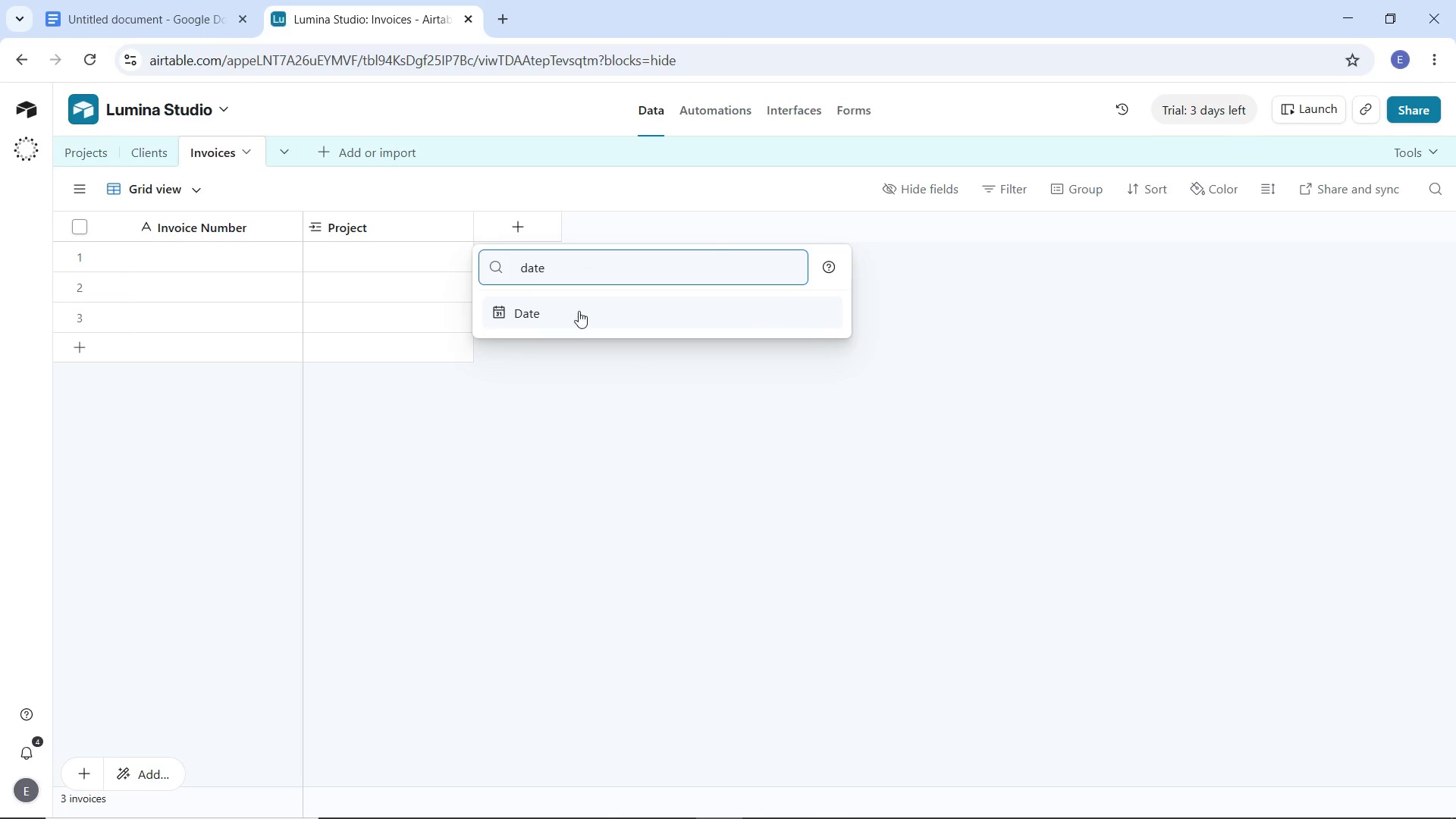 
left_click([579, 311])
 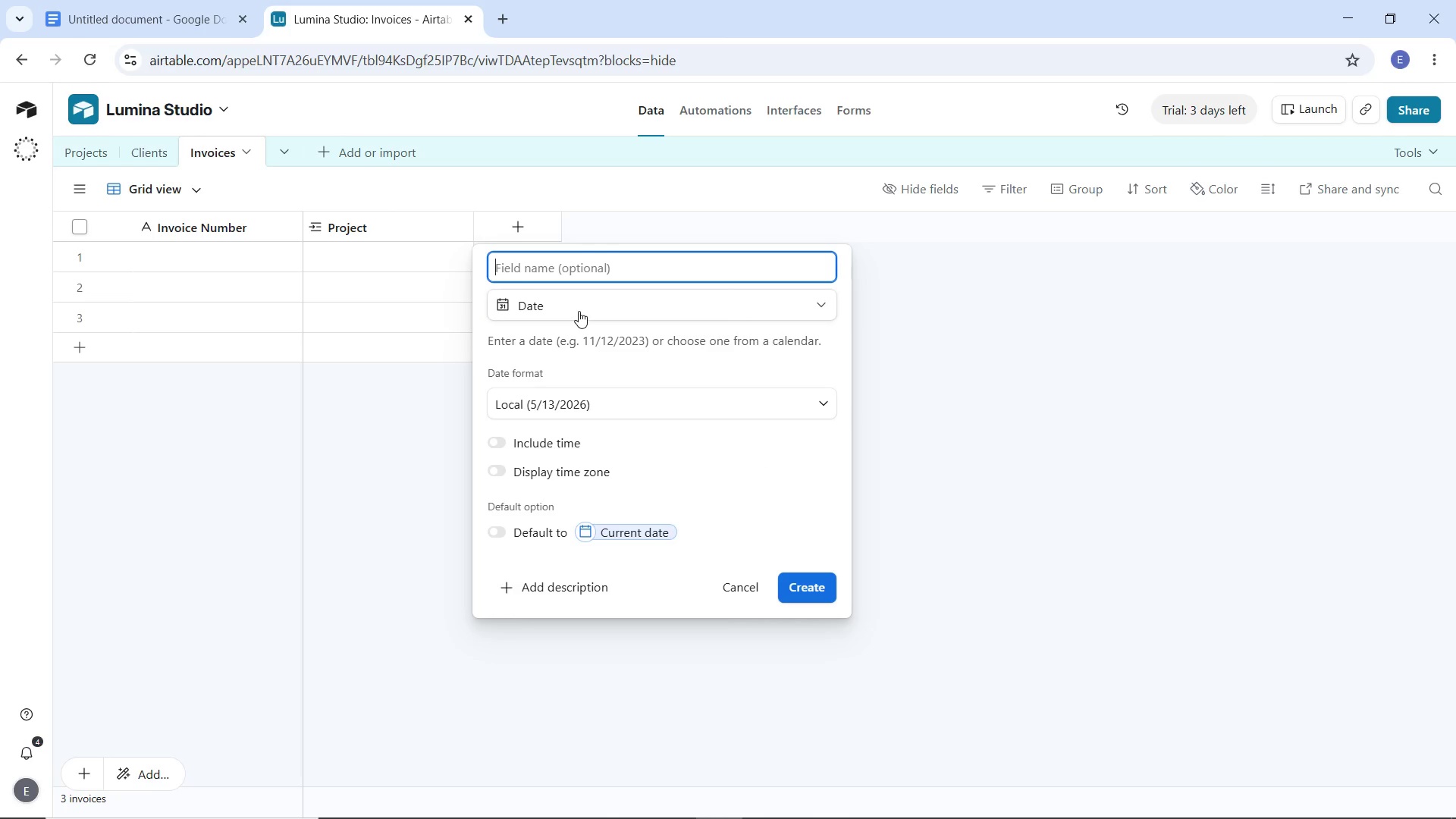 
type(Invoice Date)
 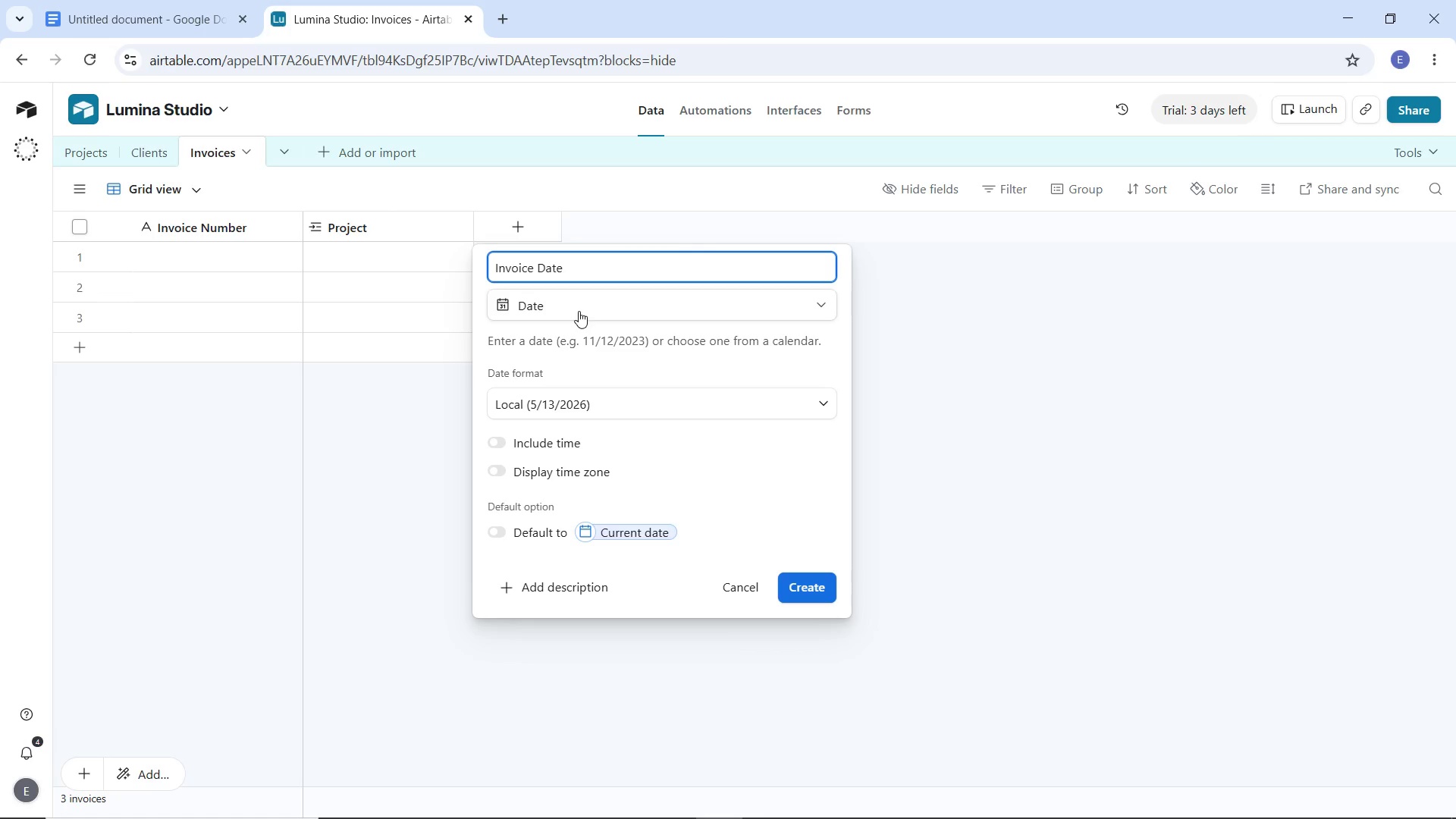 
left_click([634, 403])
 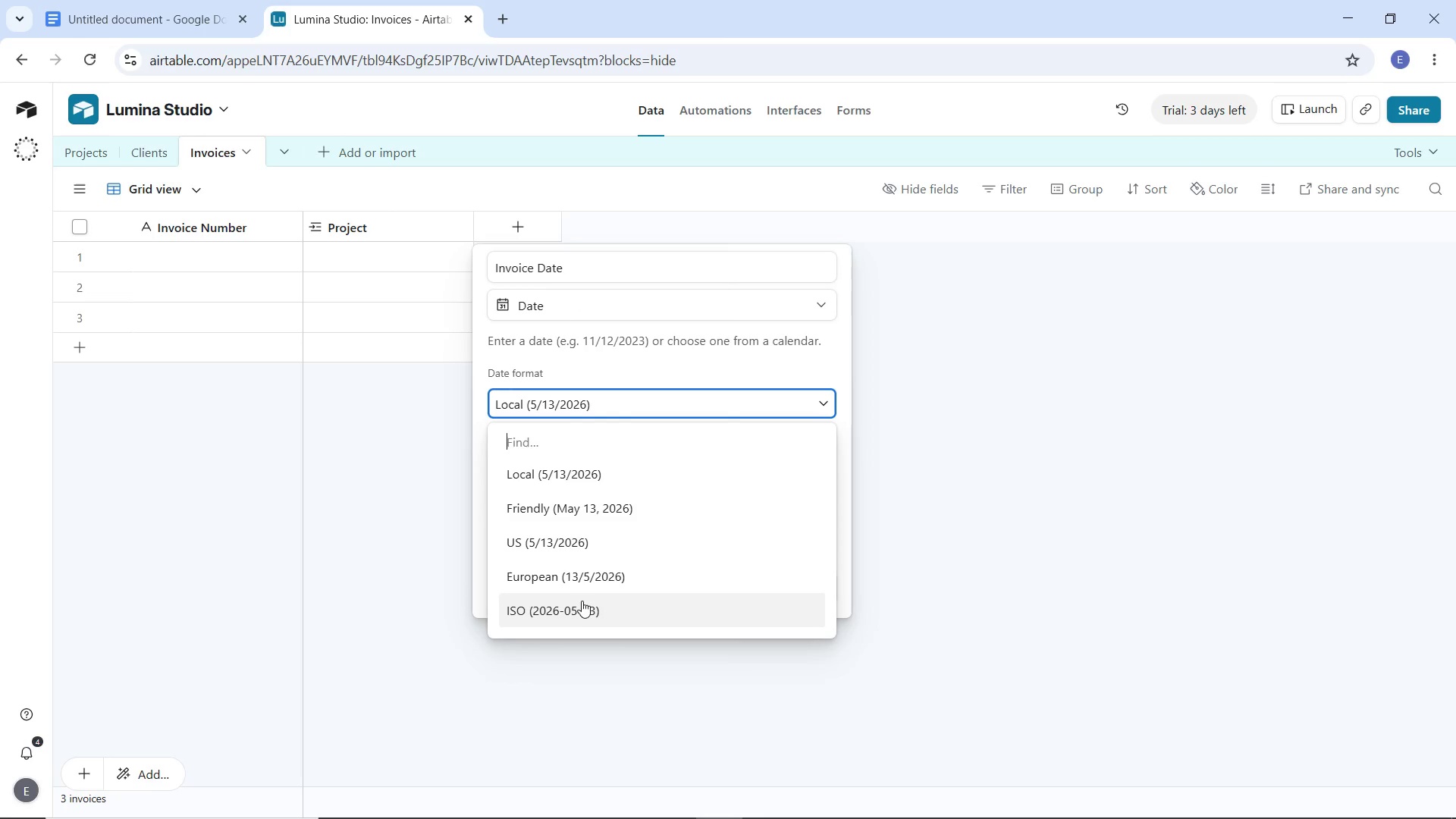 
left_click([579, 609])
 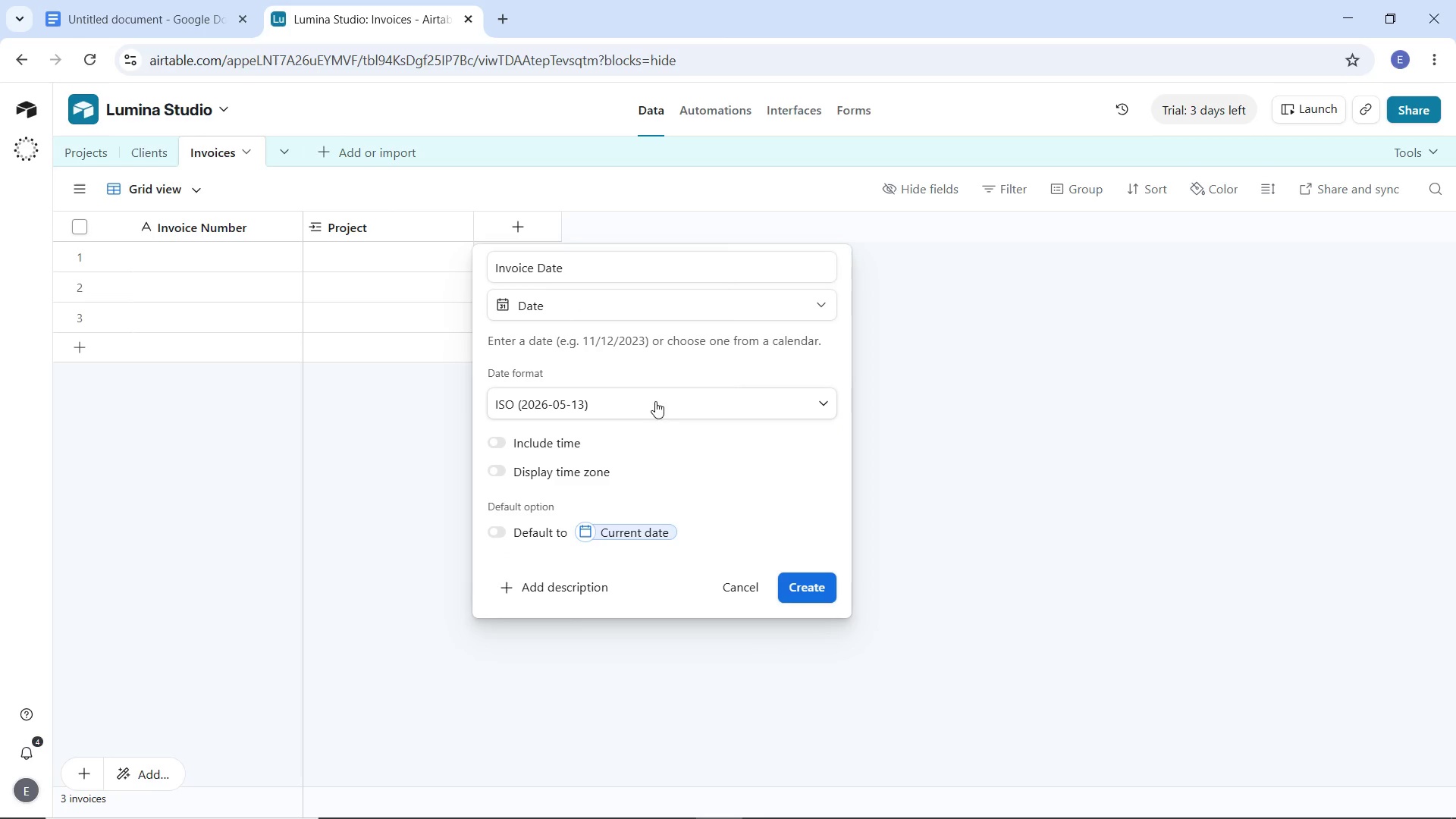 
left_click([792, 582])
 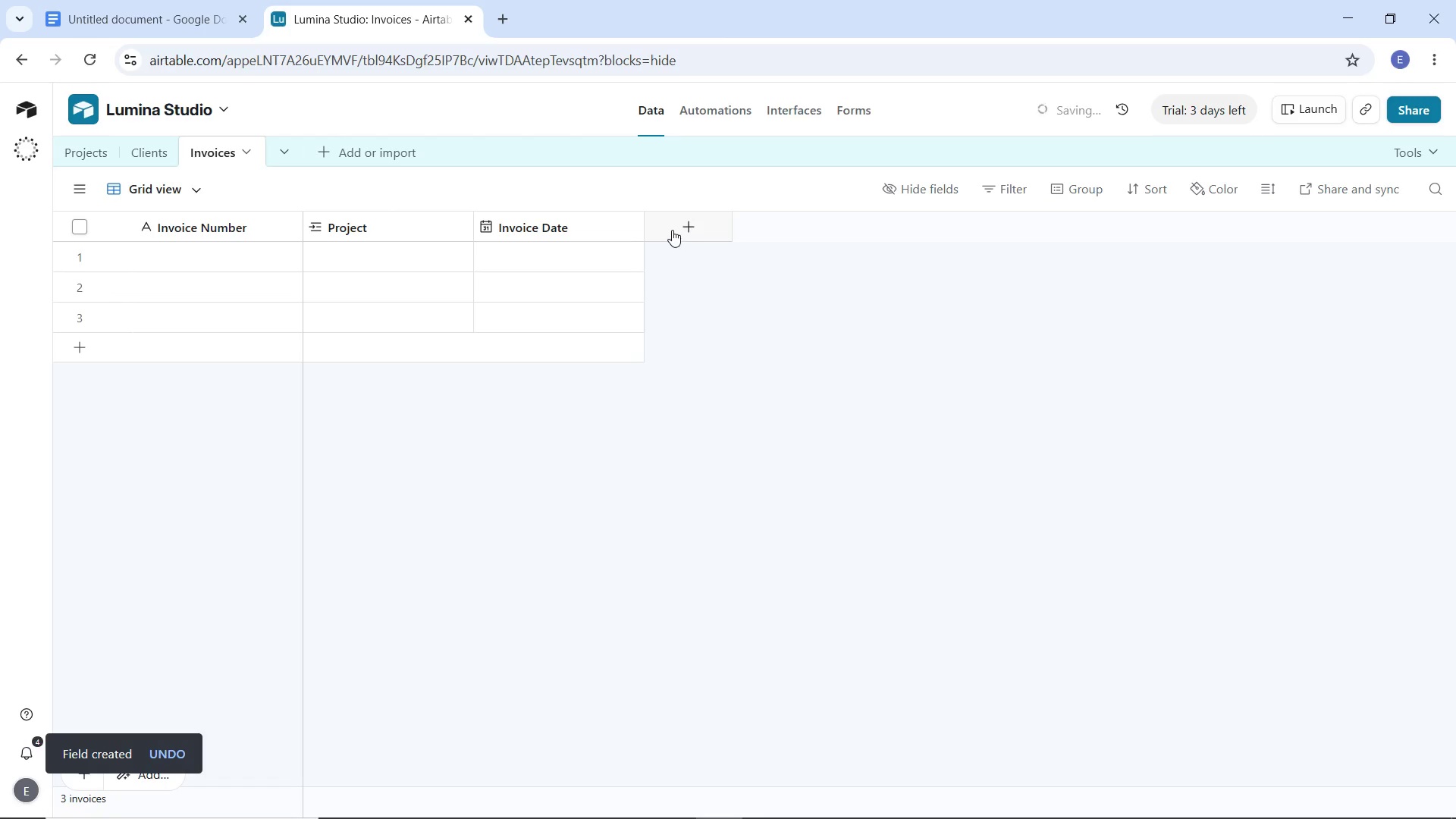 
left_click([672, 230])
 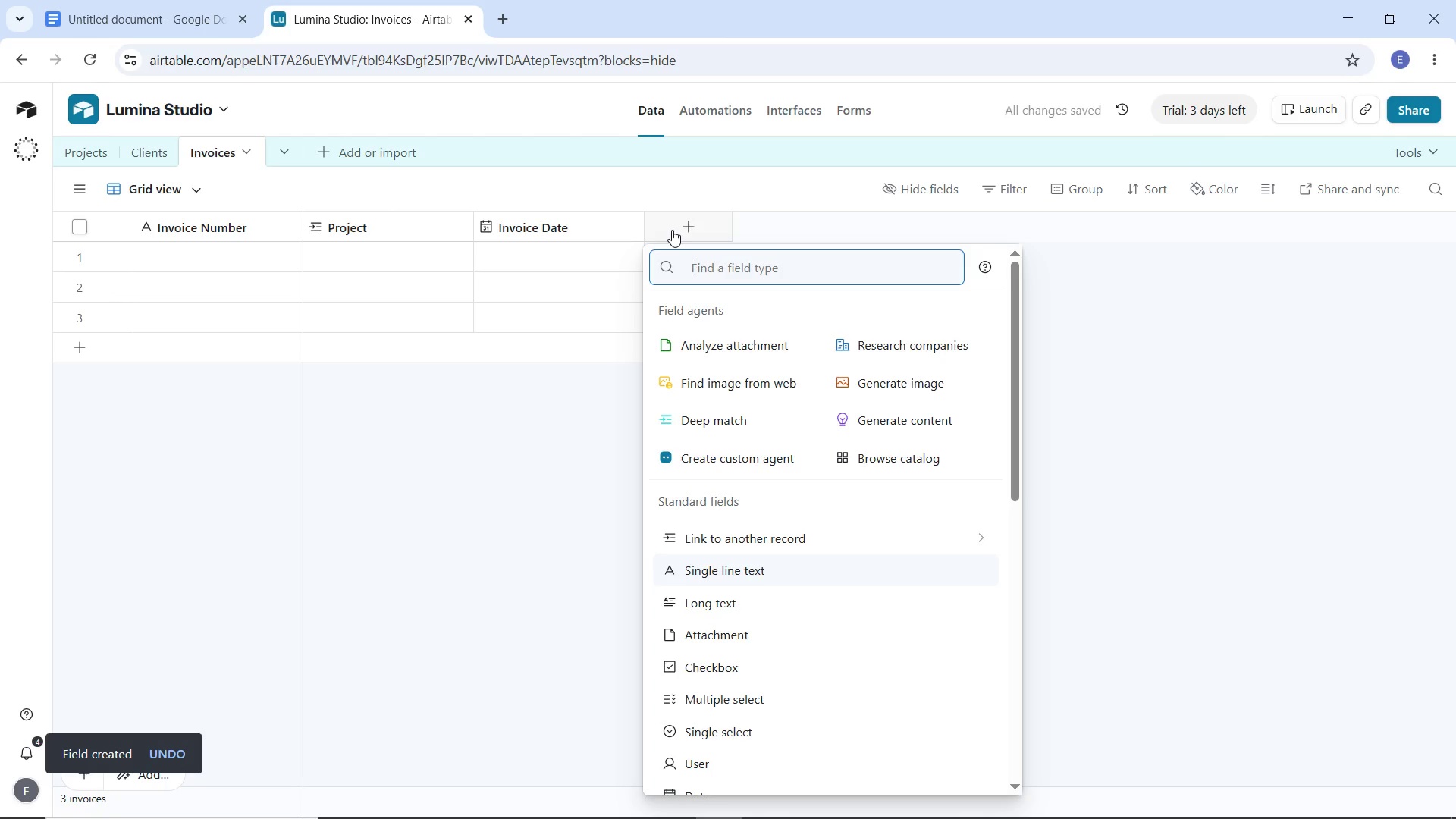 
type(ate)
key(Backspace)
key(Backspace)
key(Backspace)
key(Backspace)
type(date)
 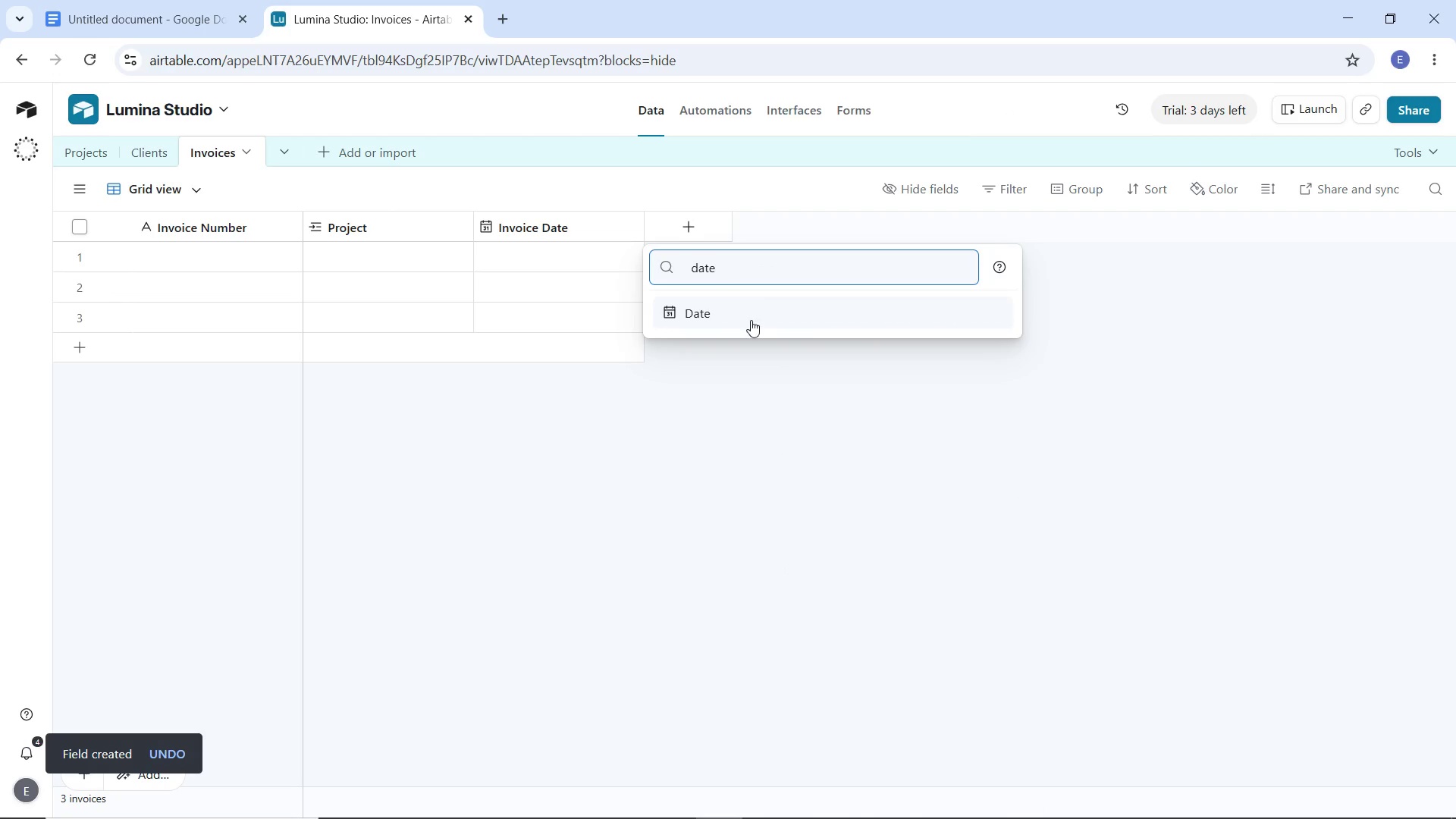 
left_click([751, 320])
 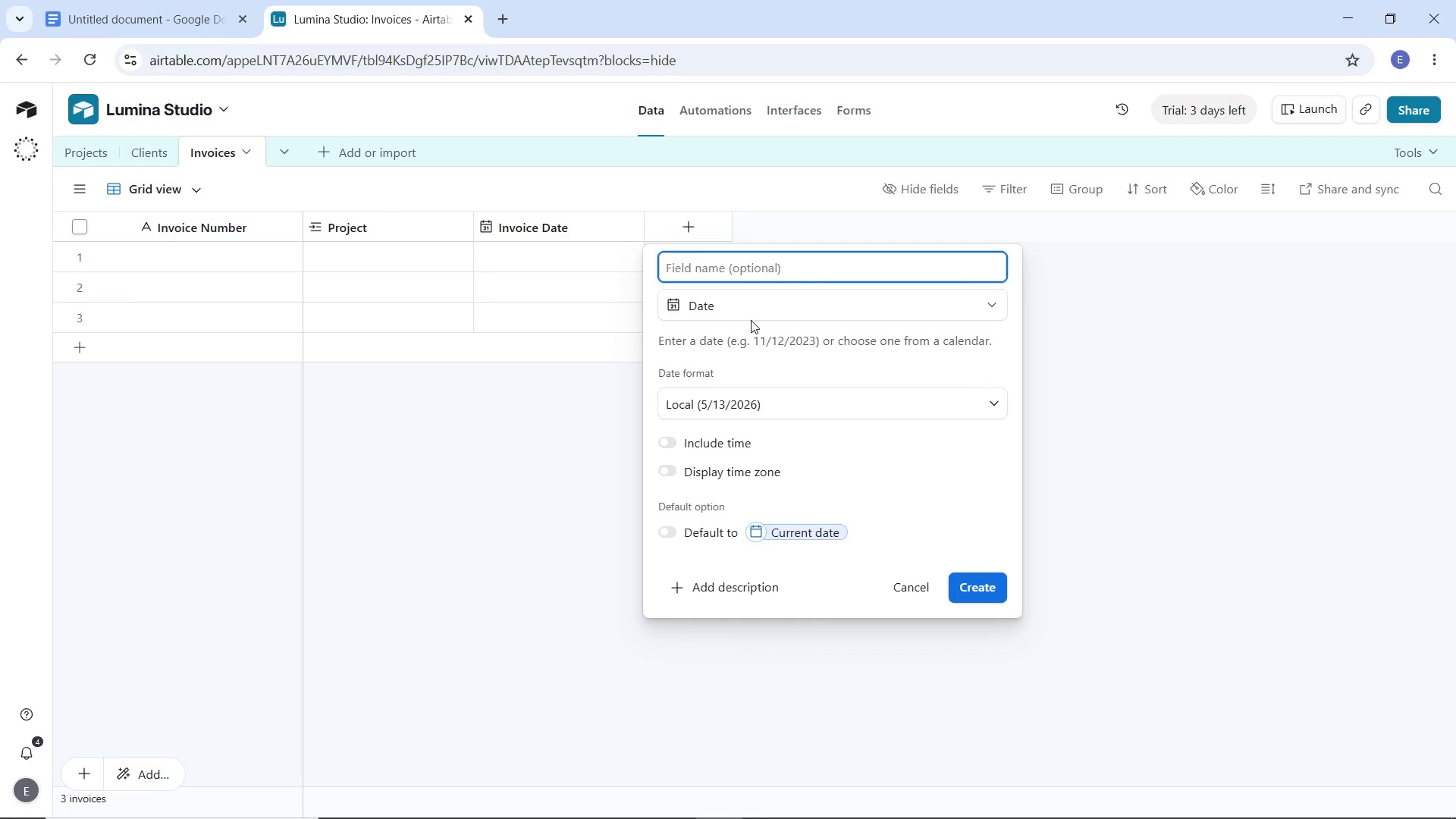 
type(Due Date)
 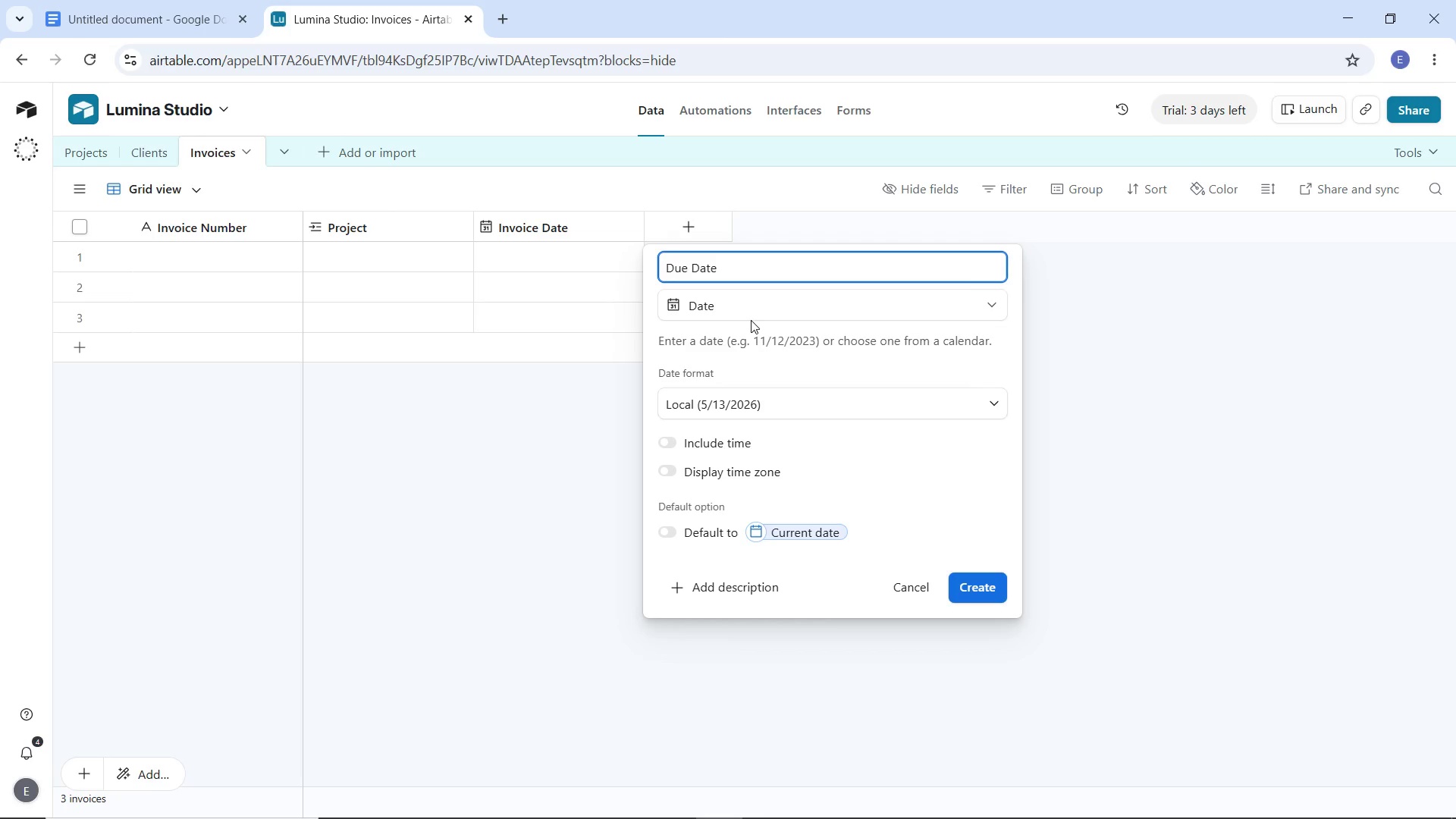 
left_click([772, 395])
 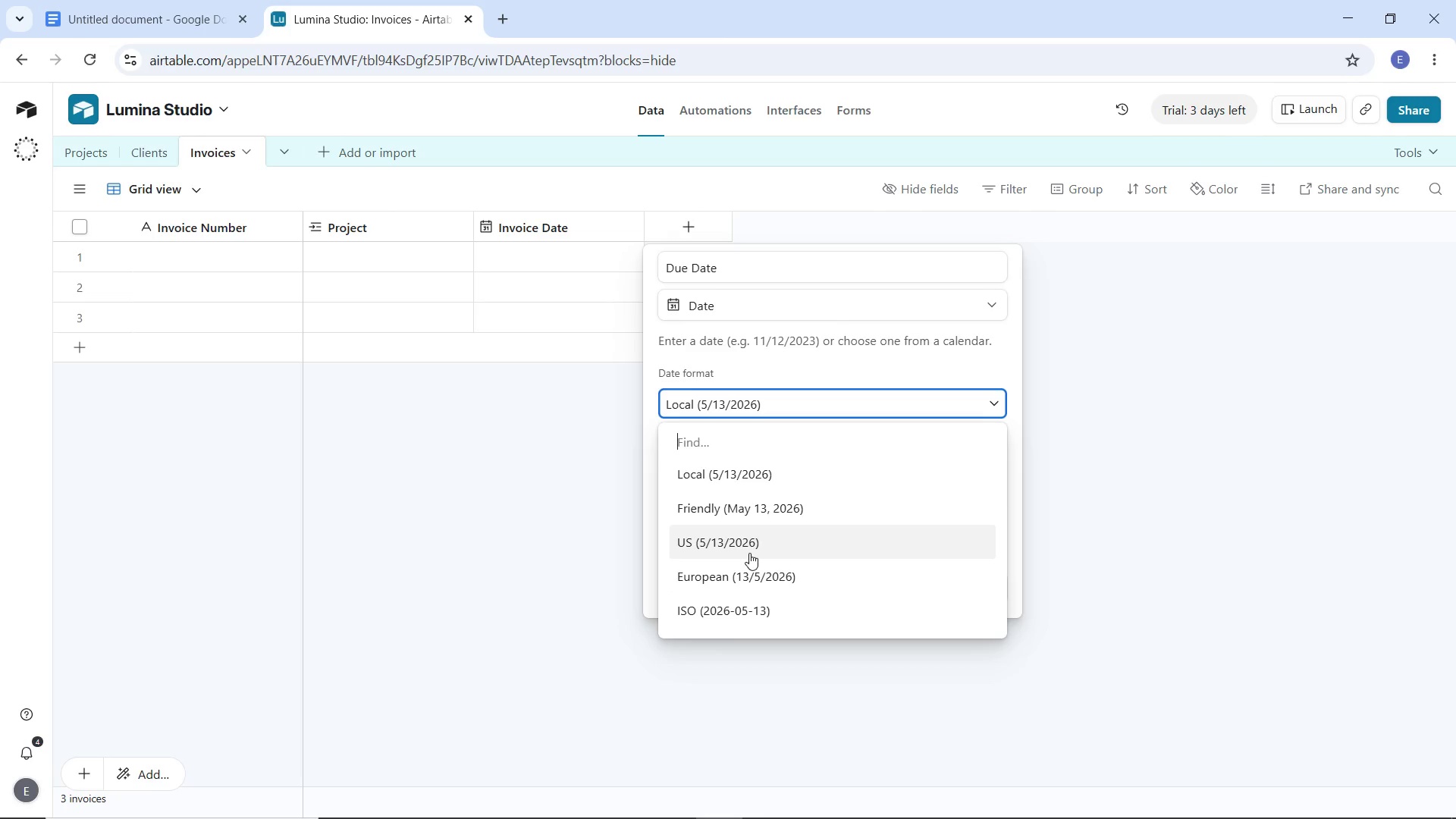 
wait(14.88)
 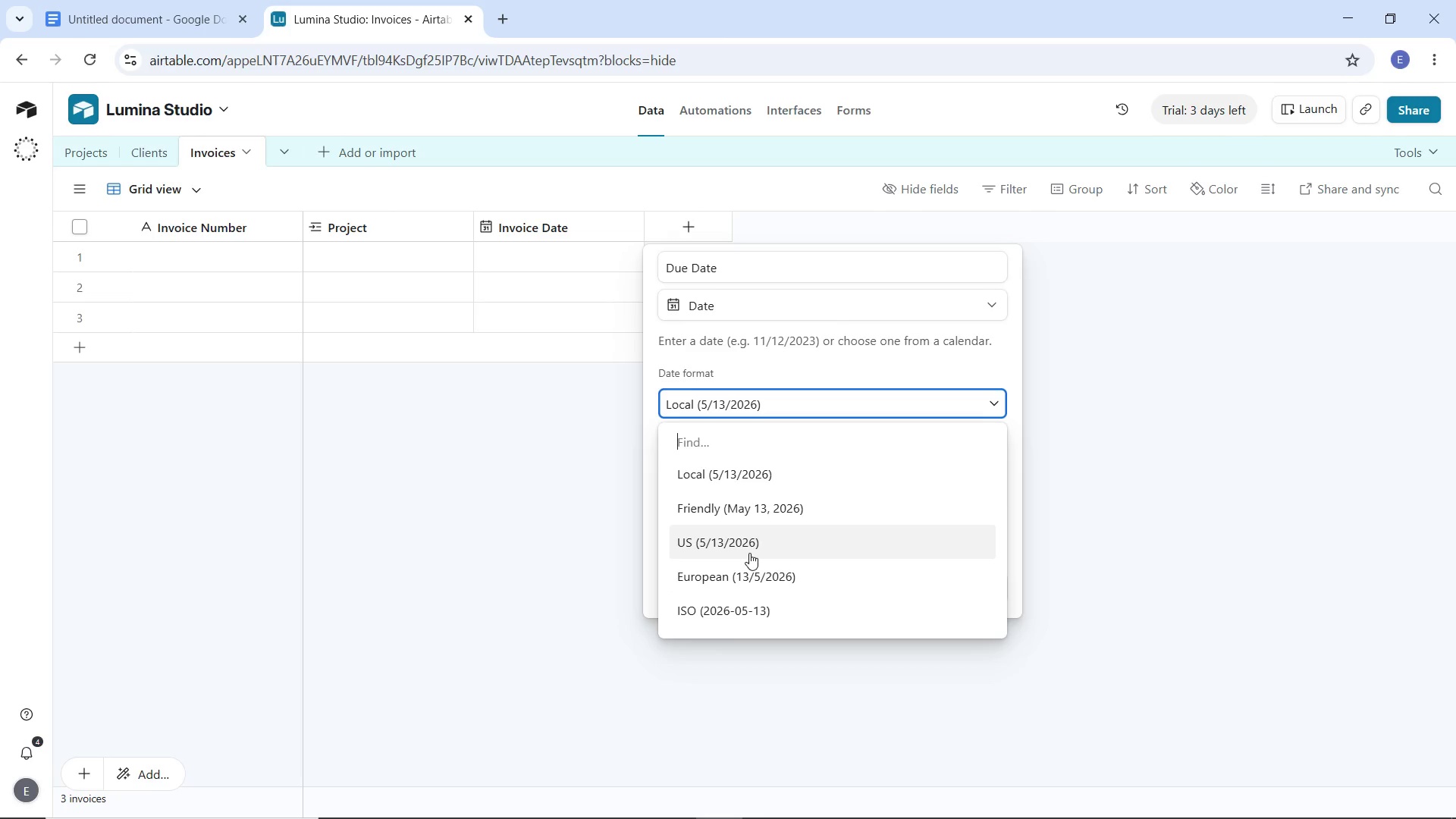 
left_click([749, 553])
 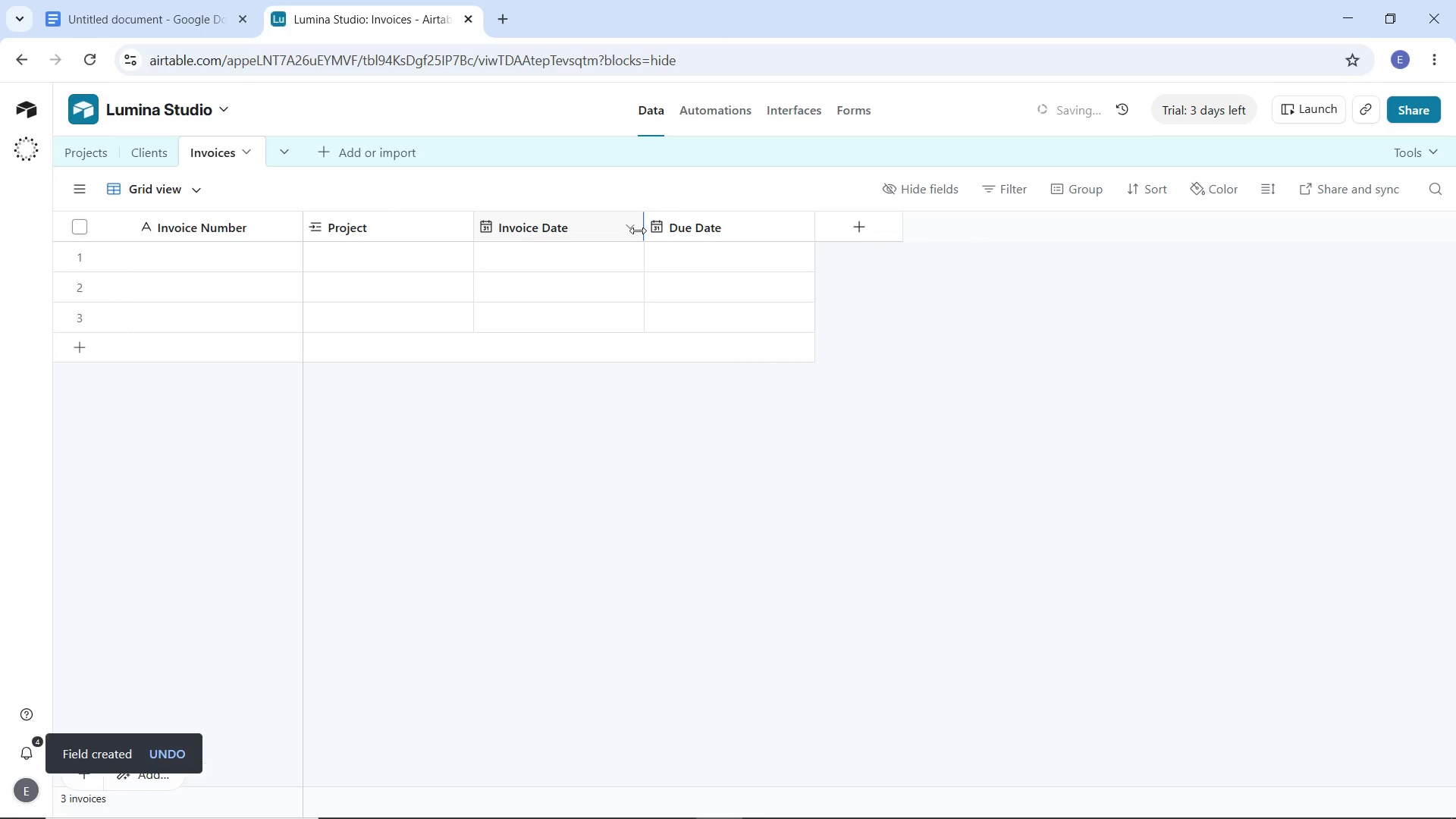 
left_click([630, 224])
 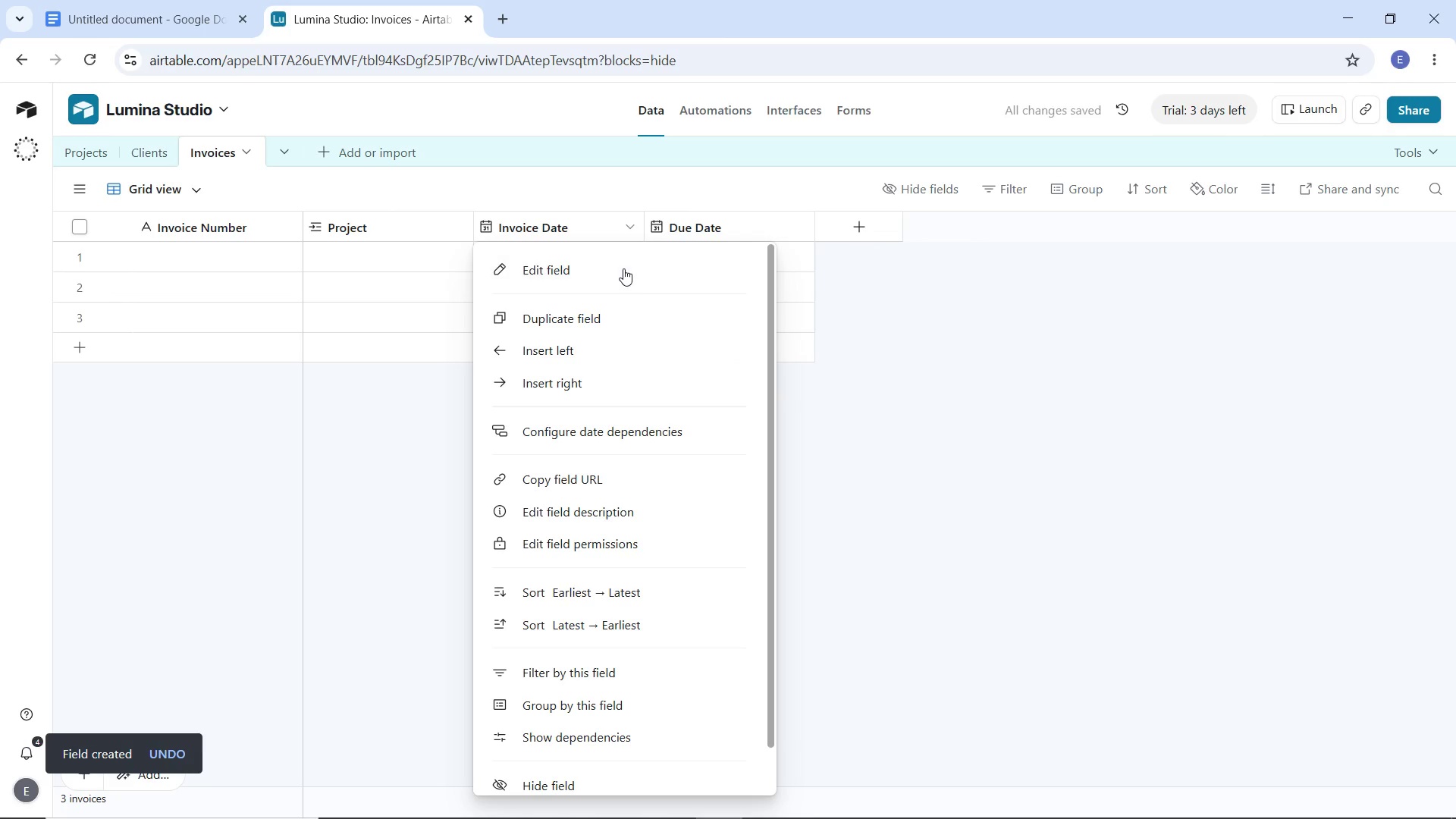 
left_click([623, 268])
 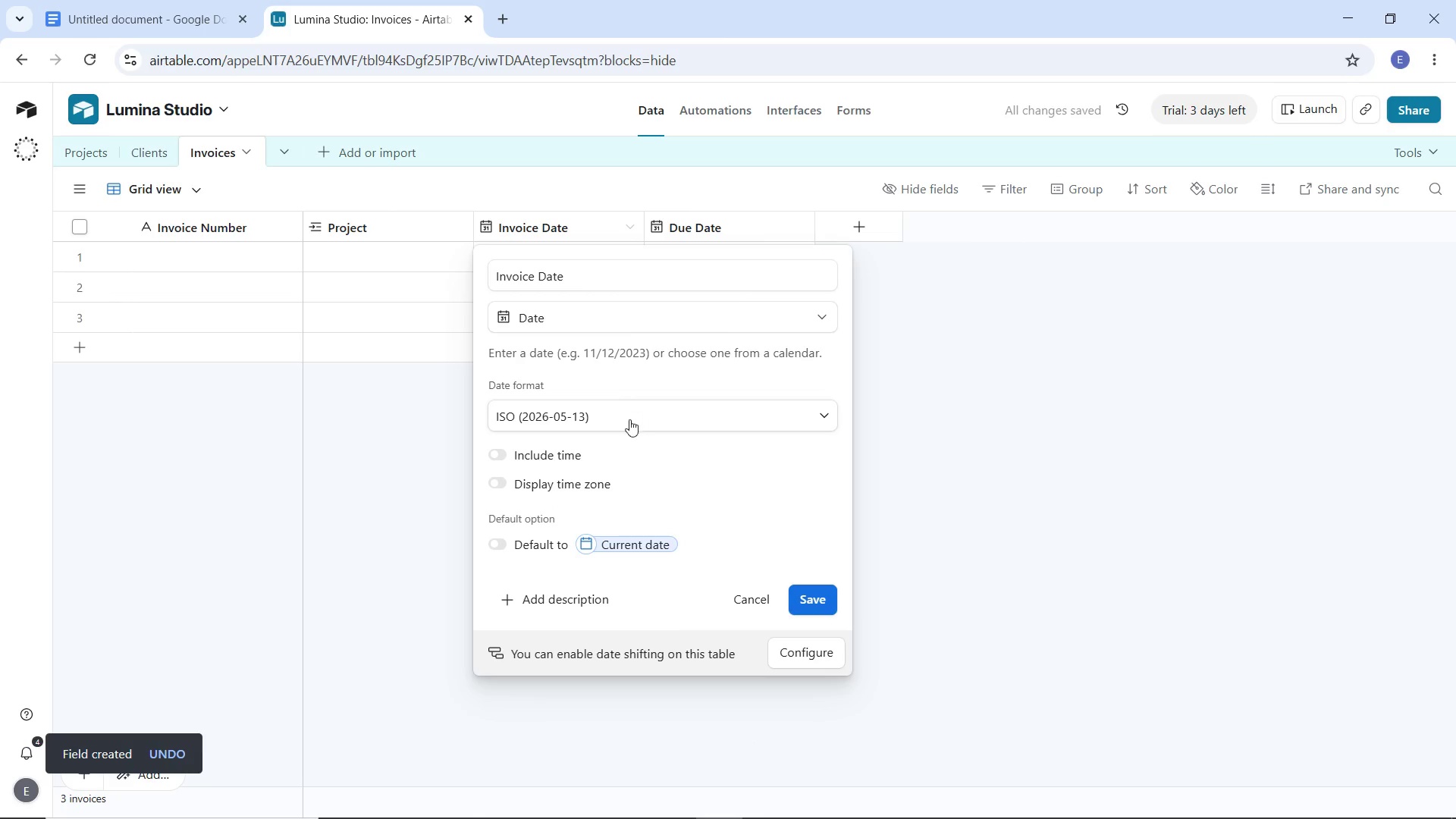 
left_click([598, 419])
 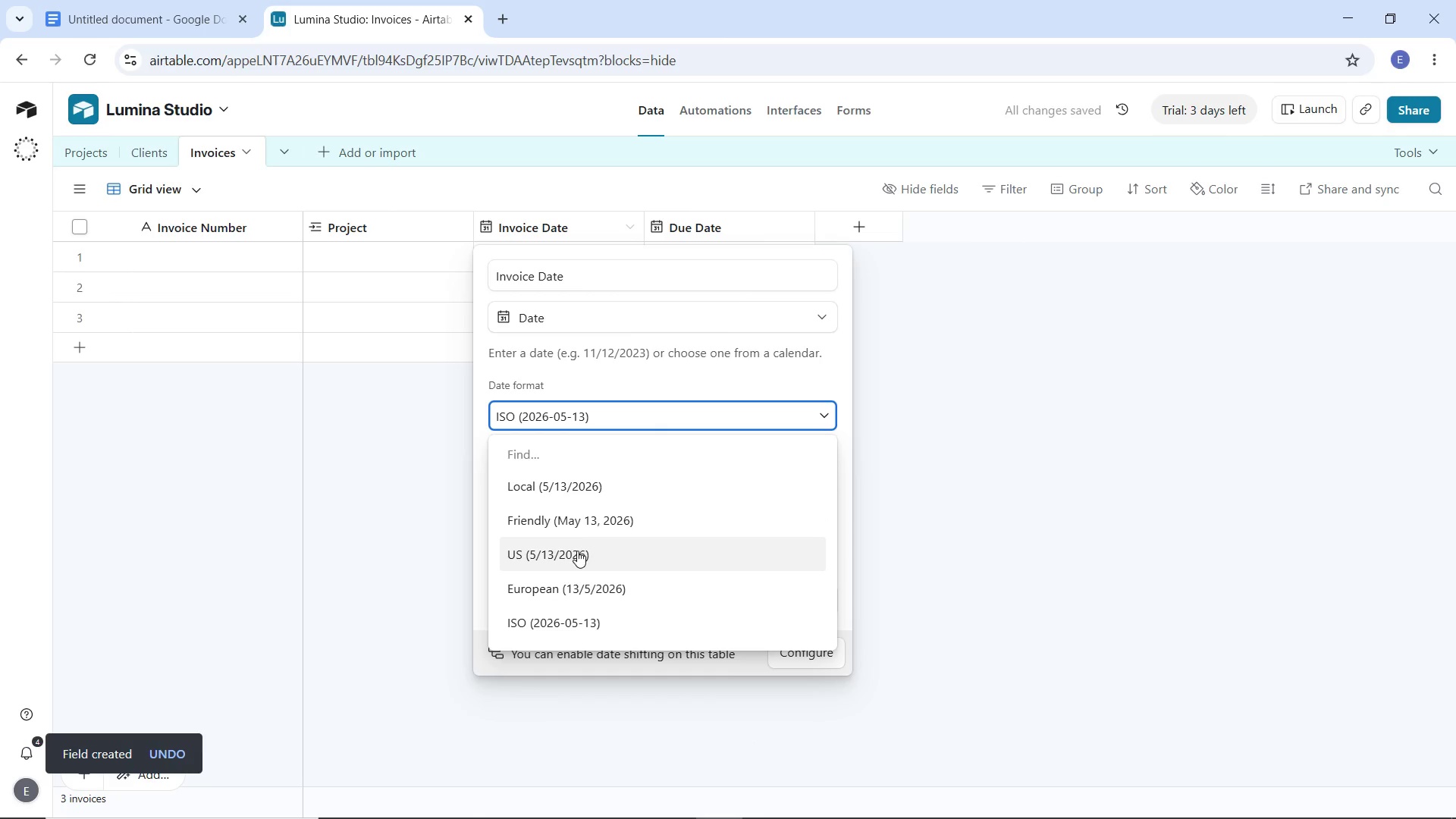 
left_click([577, 551])
 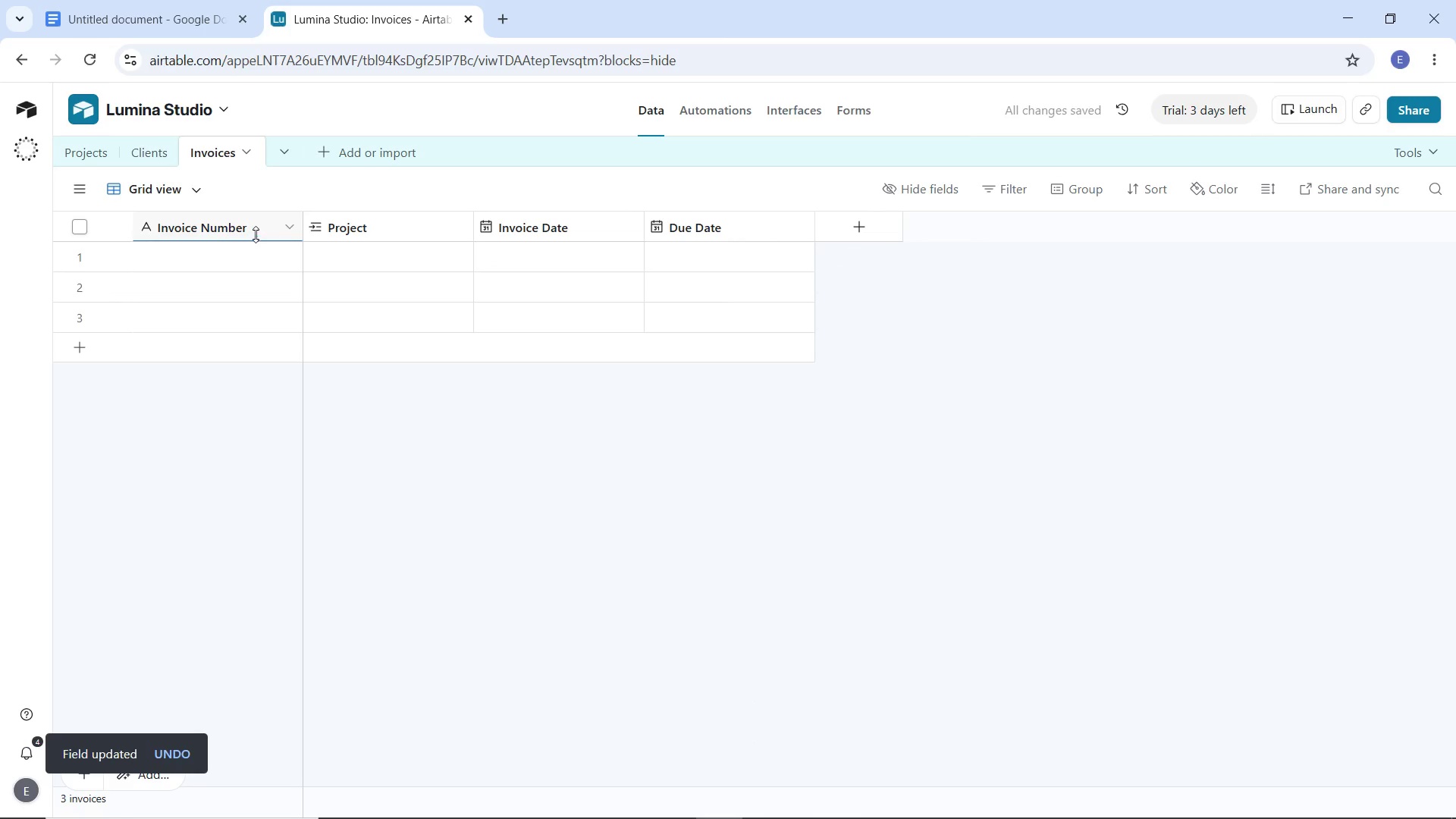 
left_click([159, 153])
 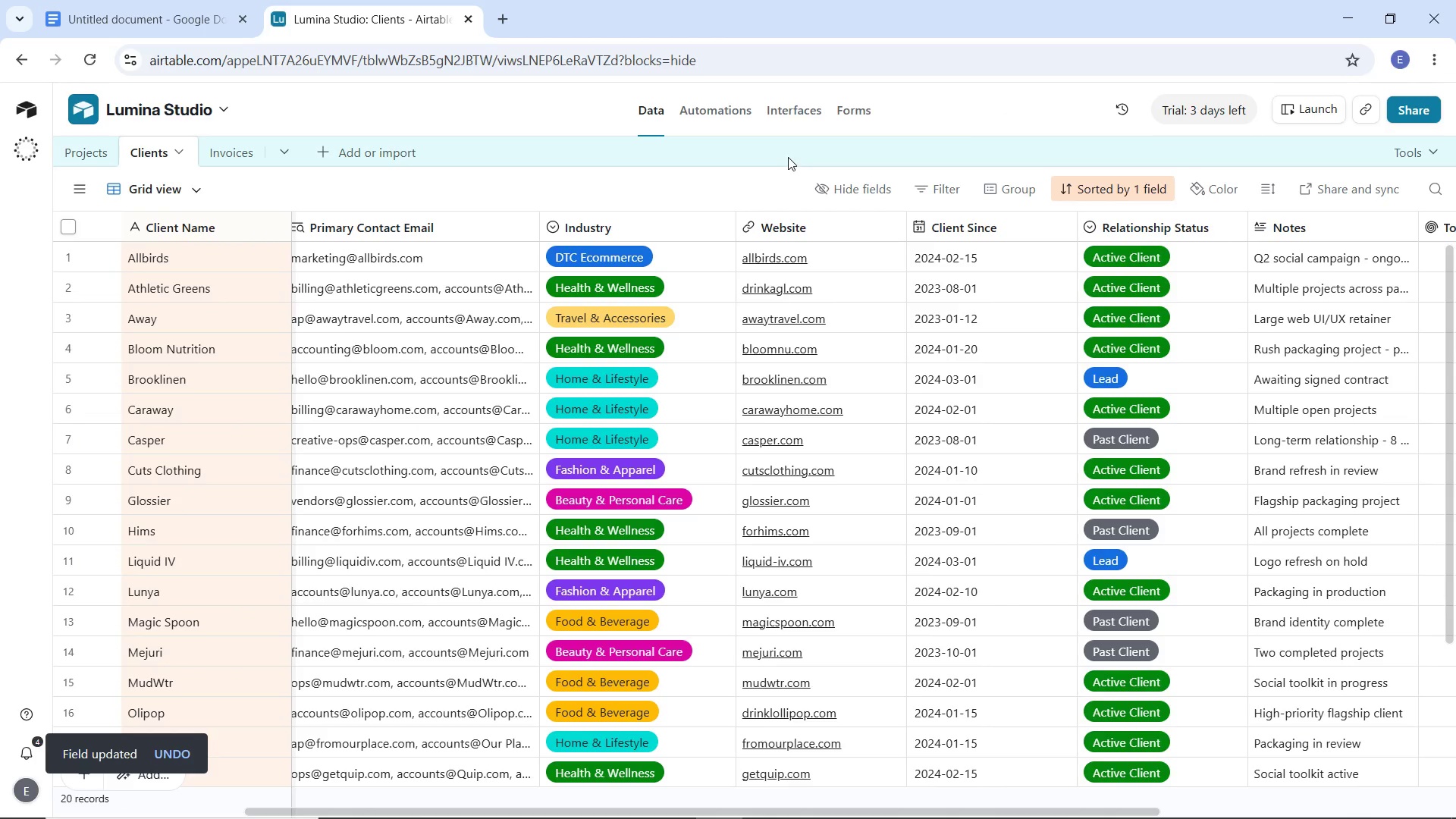 
wait(5.3)
 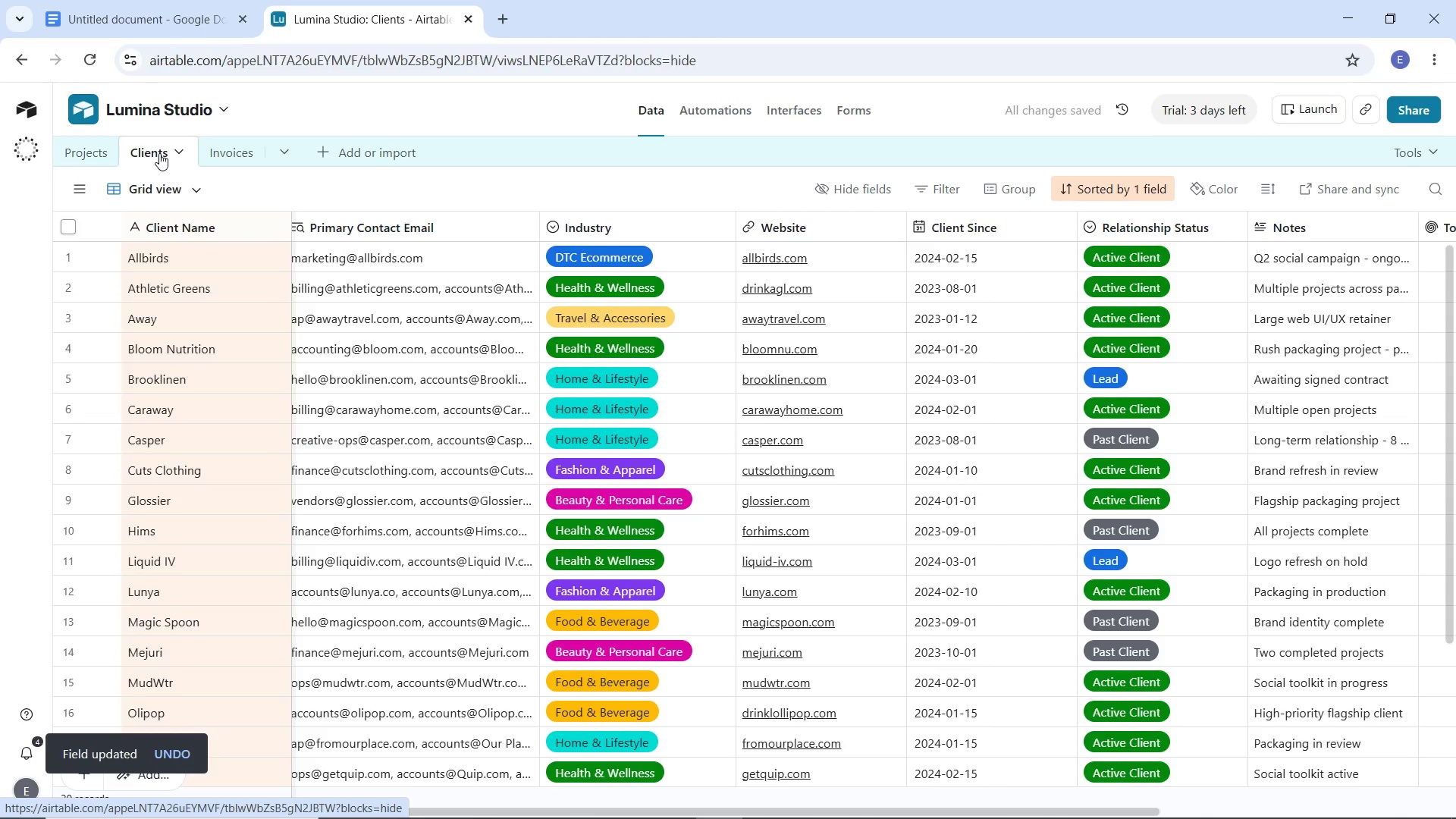 
left_click([1064, 226])
 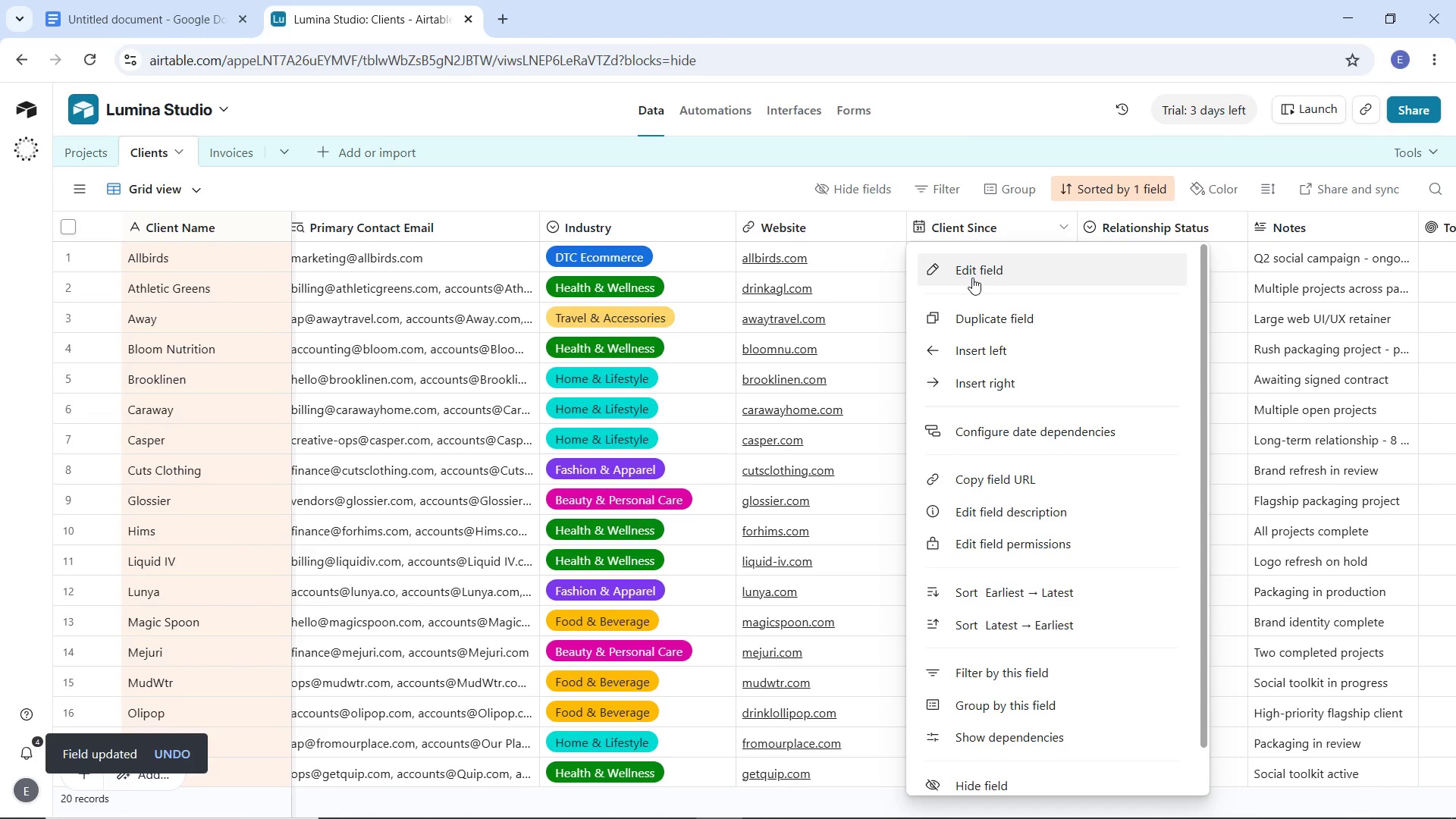 
left_click([972, 276])
 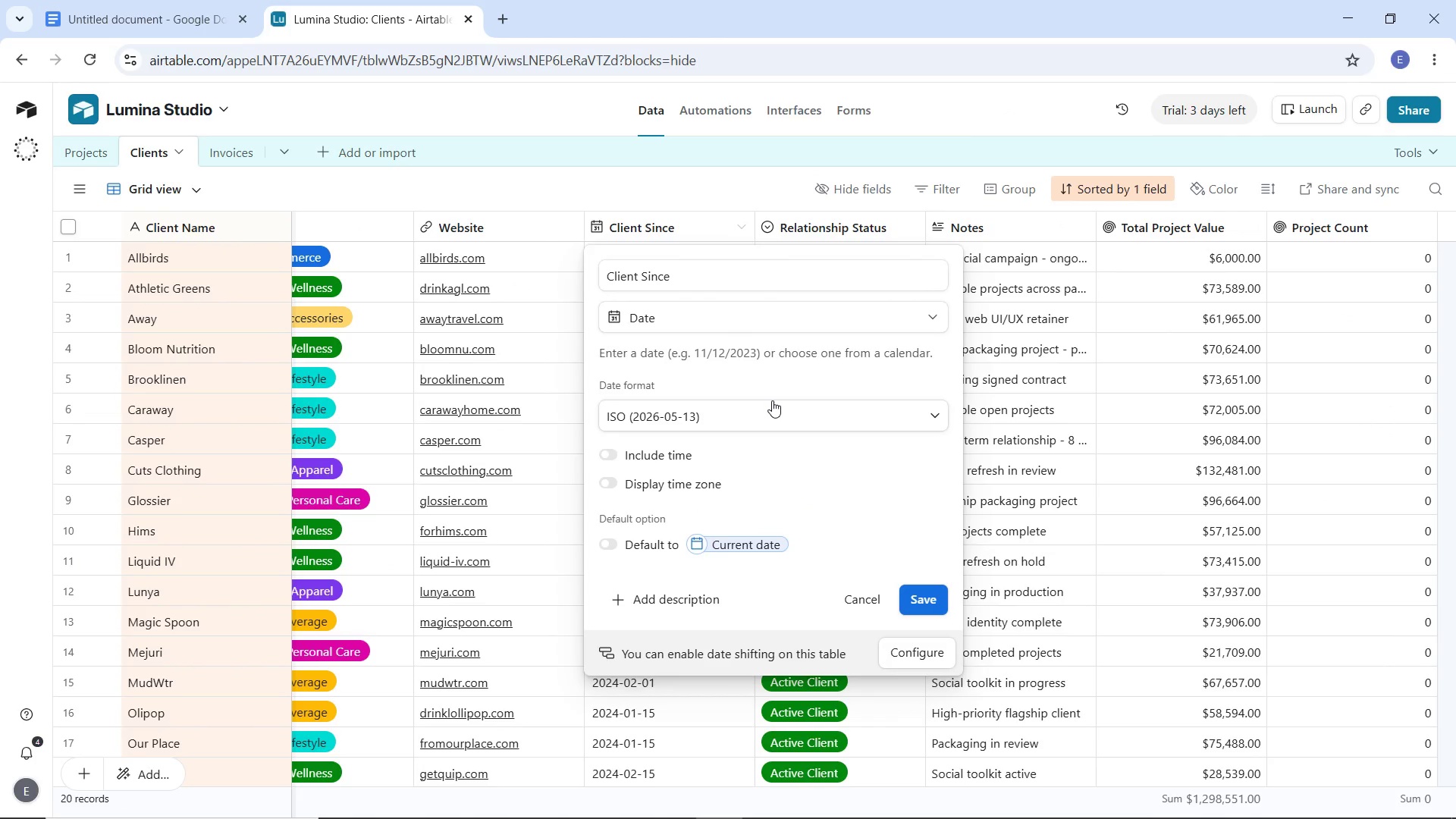 
left_click([755, 406])
 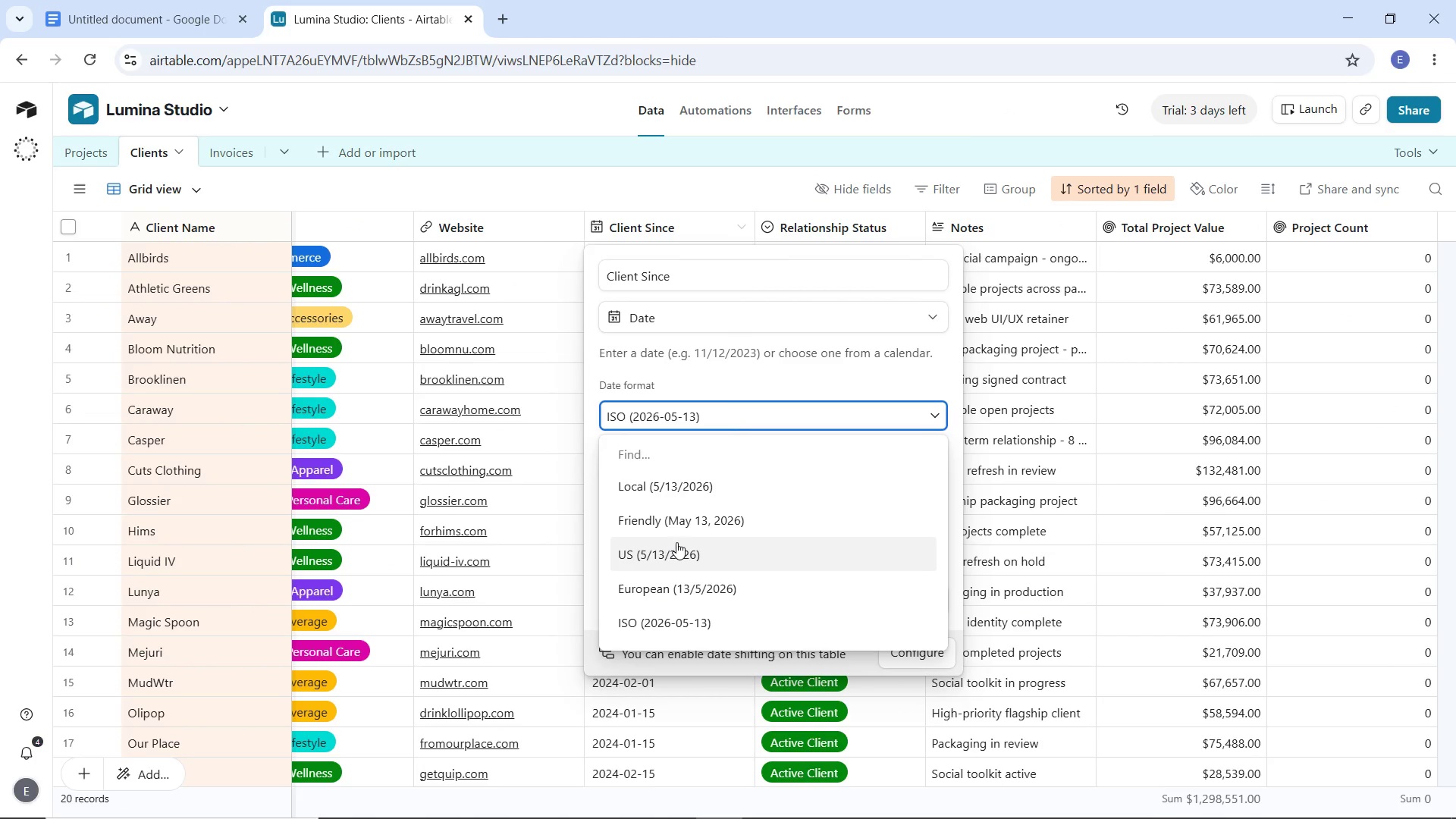 
left_click([676, 542])
 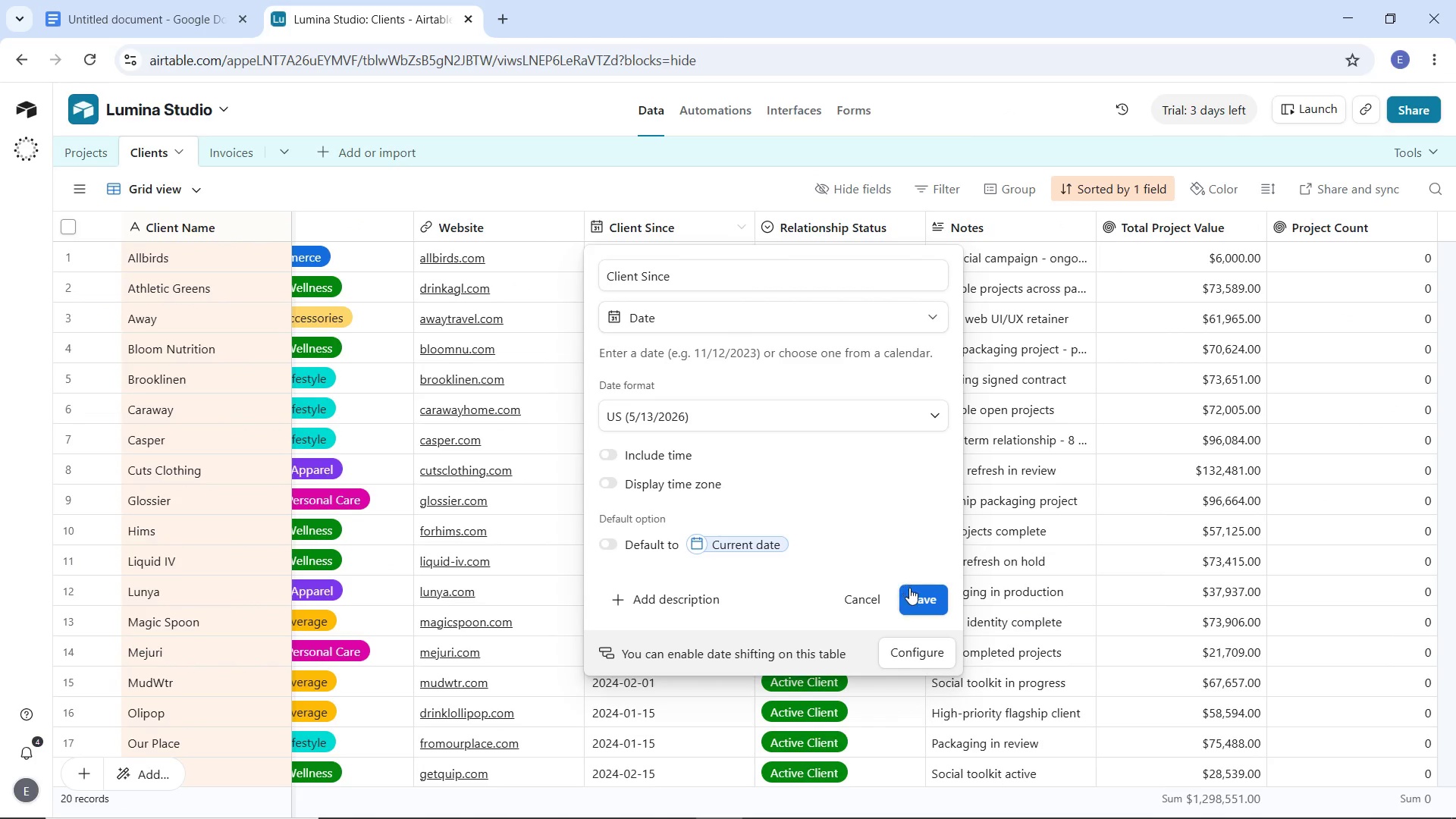 
left_click([910, 588])
 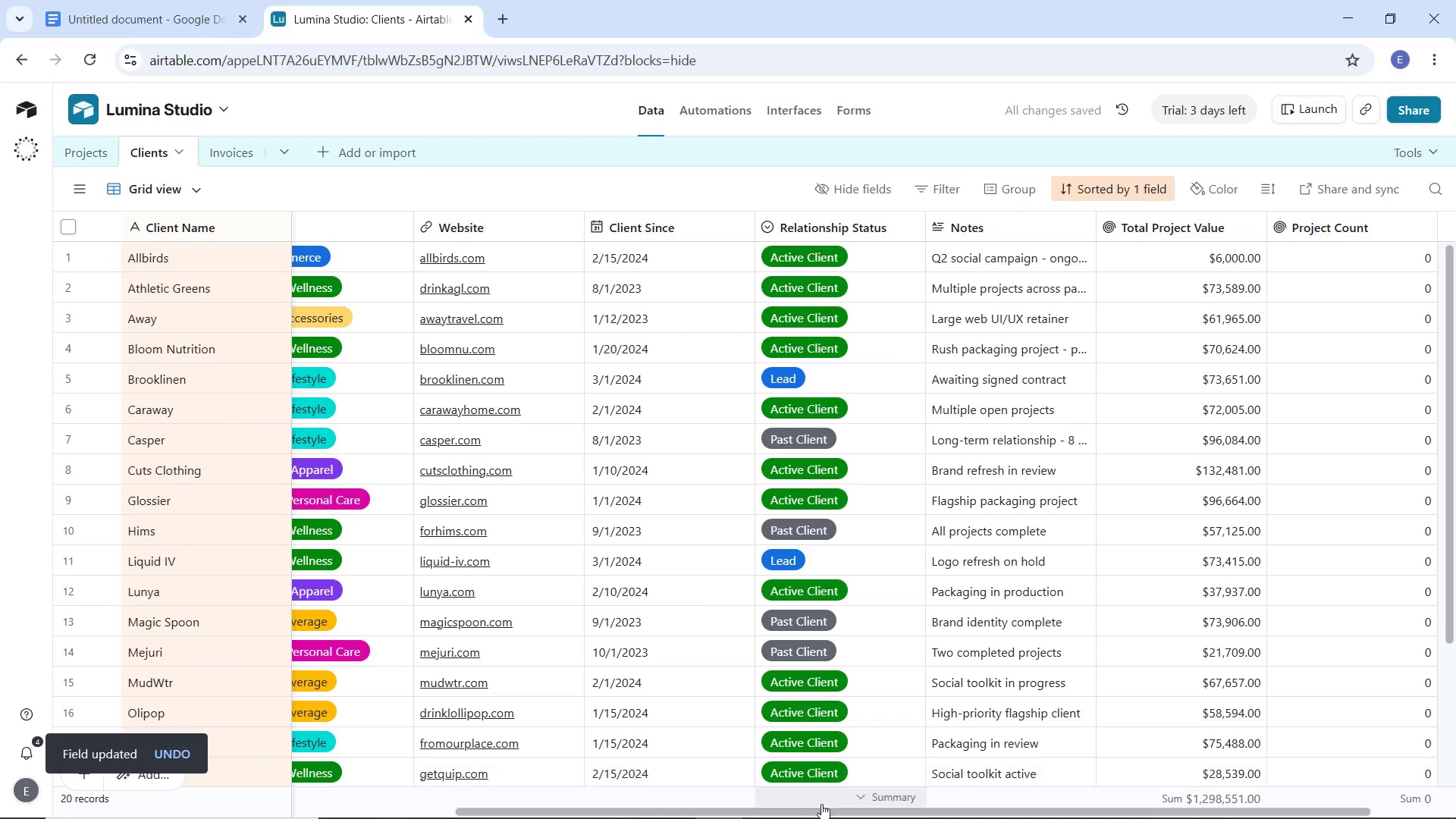 
left_click_drag(start_coordinate=[833, 812], to_coordinate=[337, 797])
 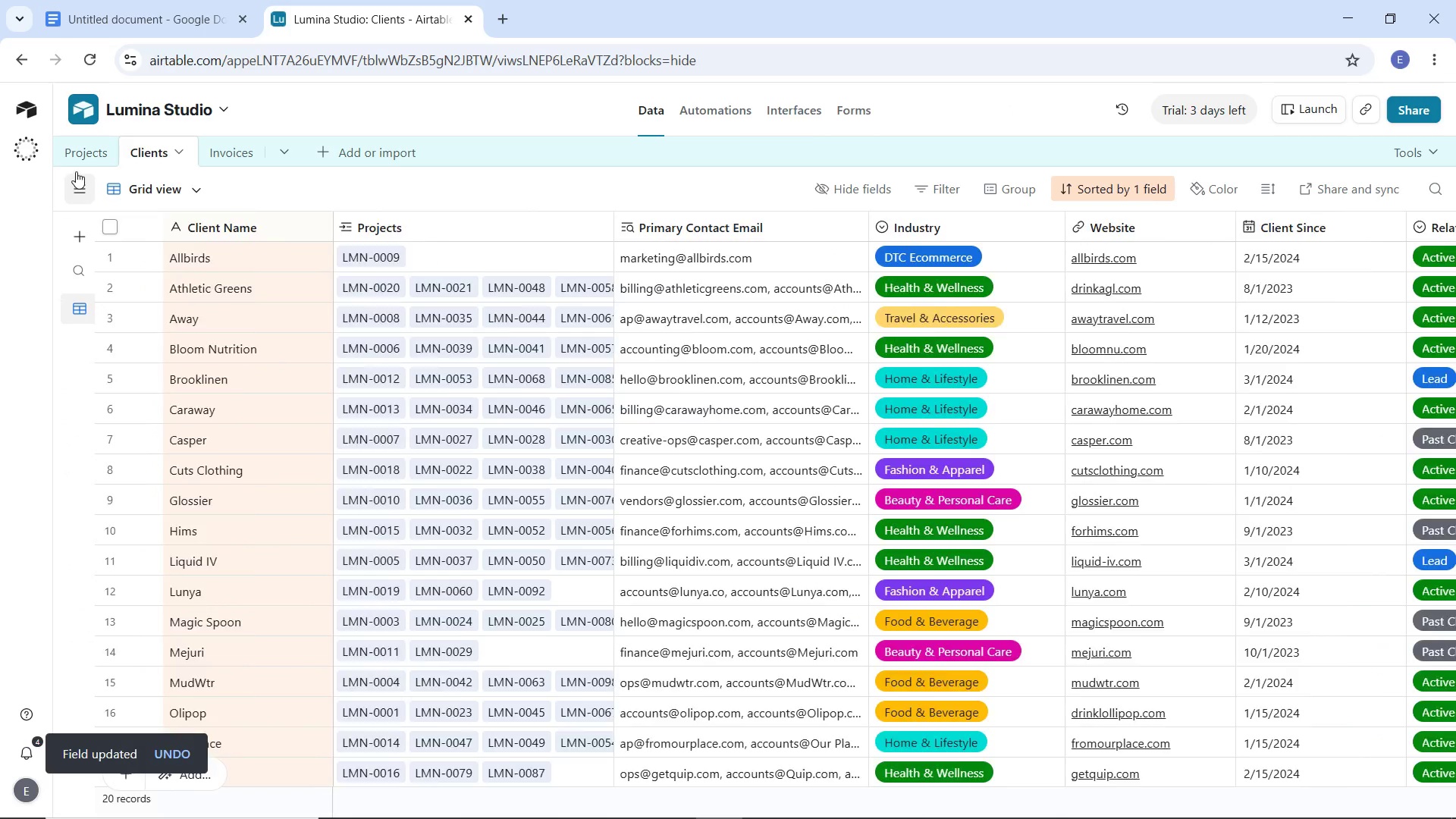 
left_click([73, 160])
 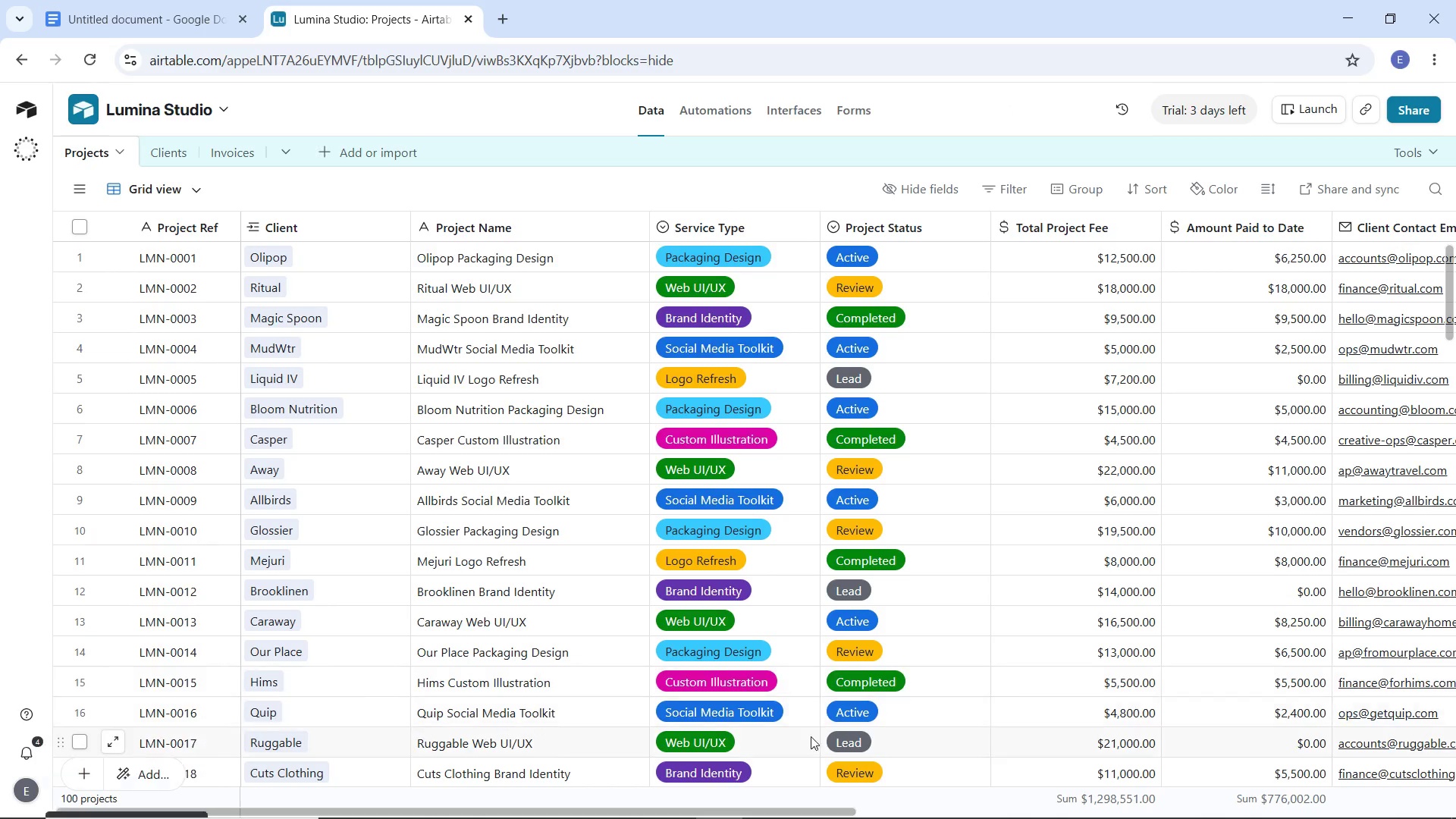 
left_click_drag(start_coordinate=[799, 808], to_coordinate=[1266, 805])
 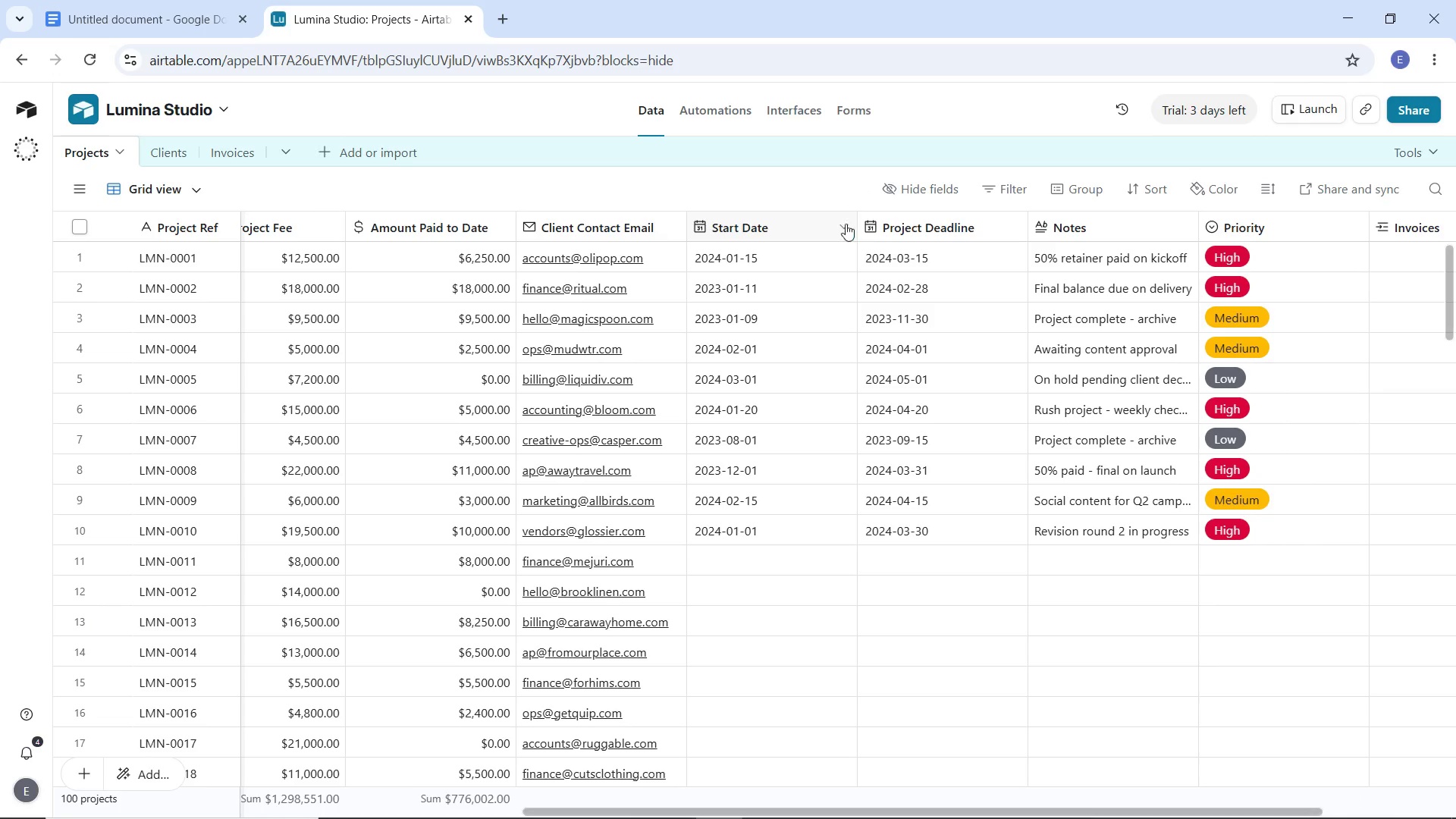 
left_click([842, 227])
 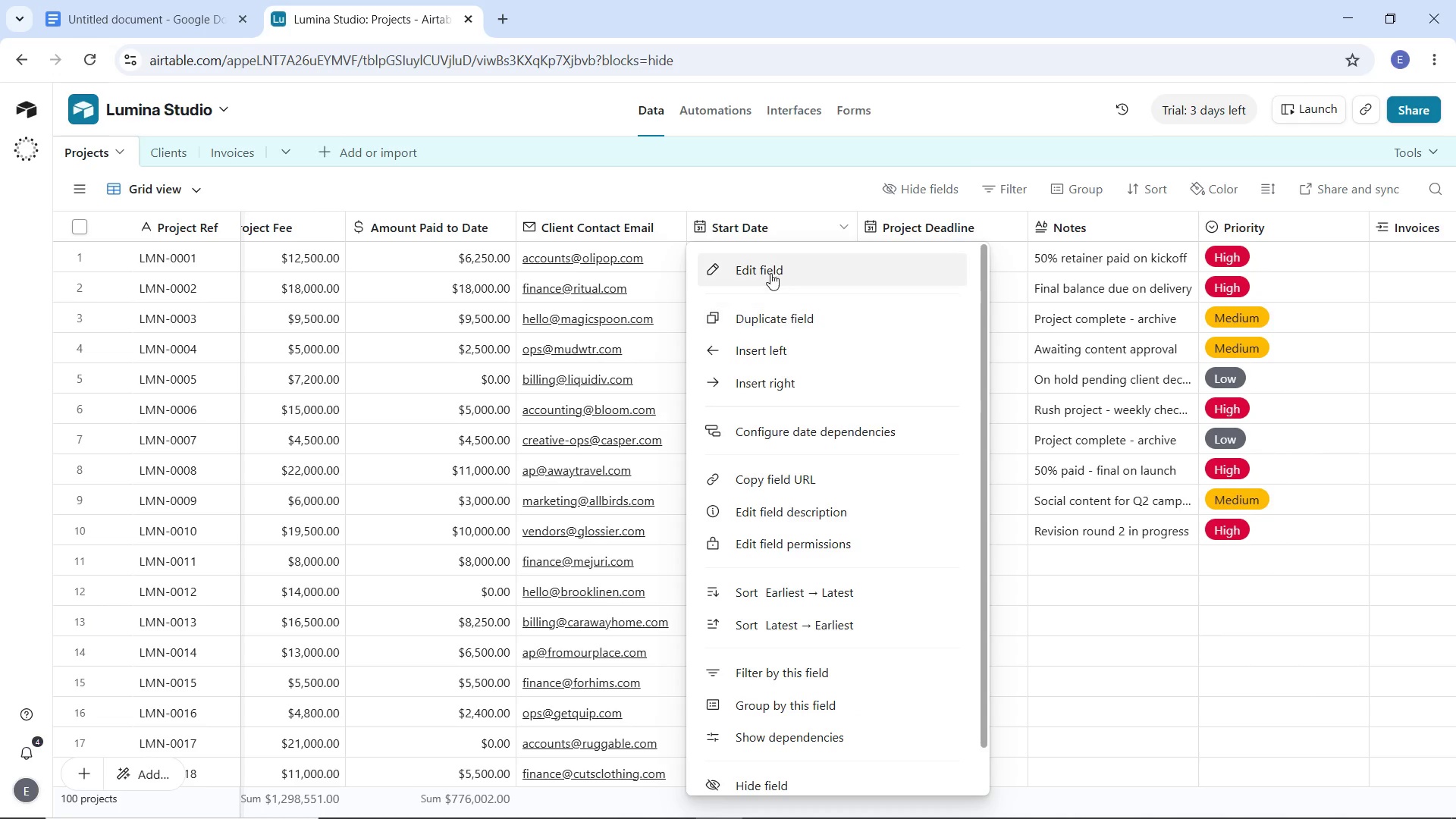 
left_click([767, 262])
 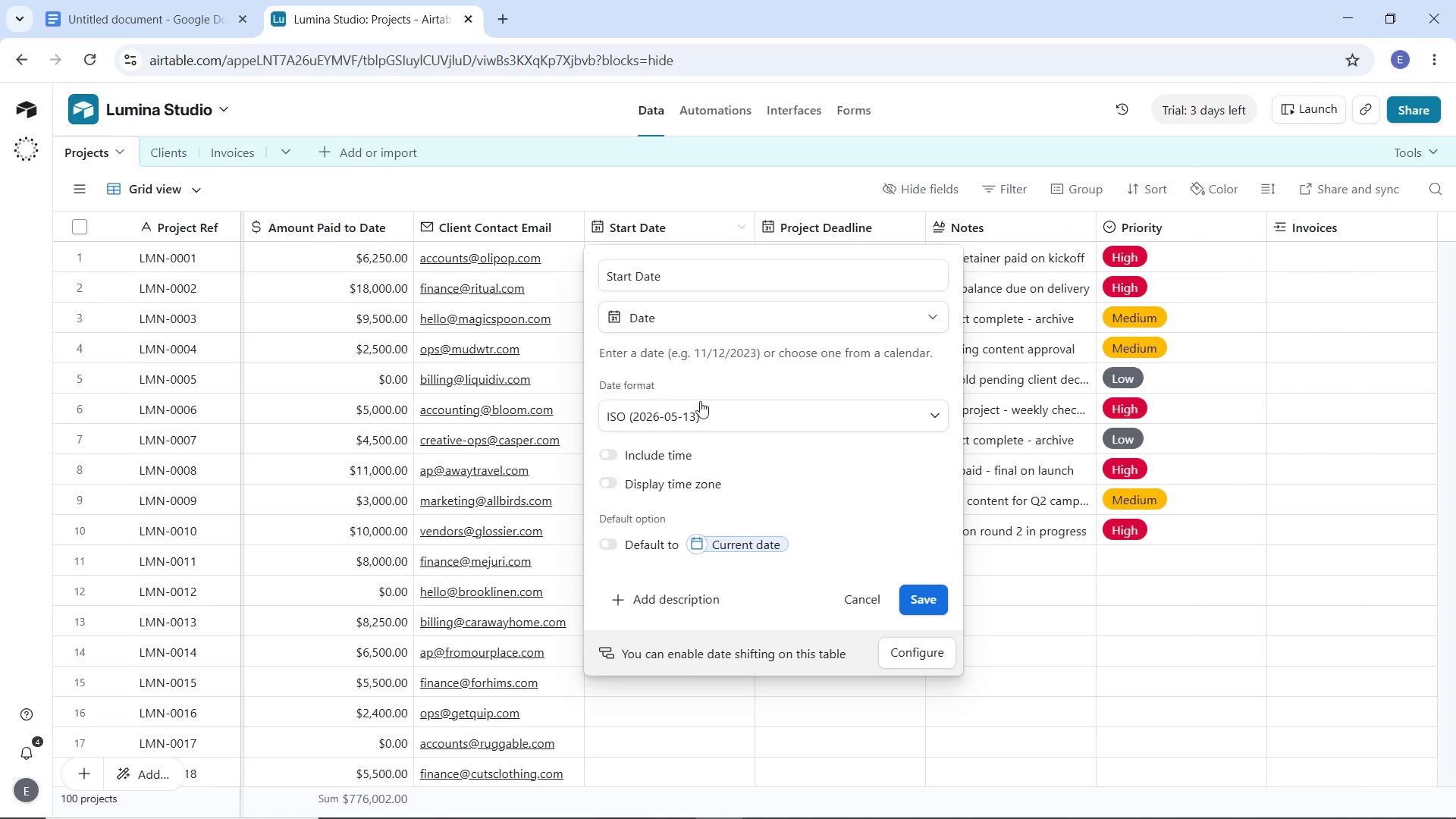 
left_click([706, 411])
 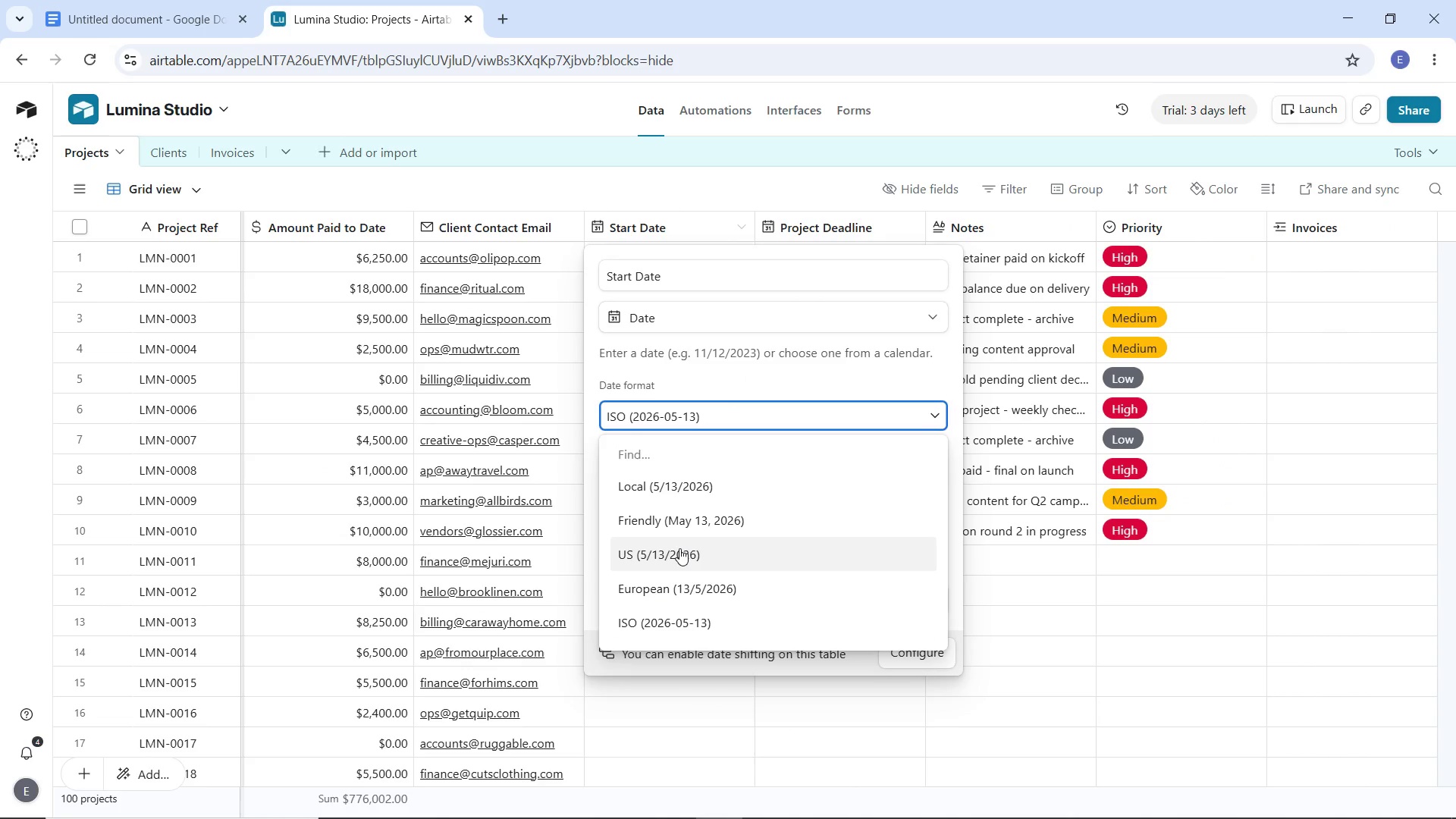 
left_click([679, 548])
 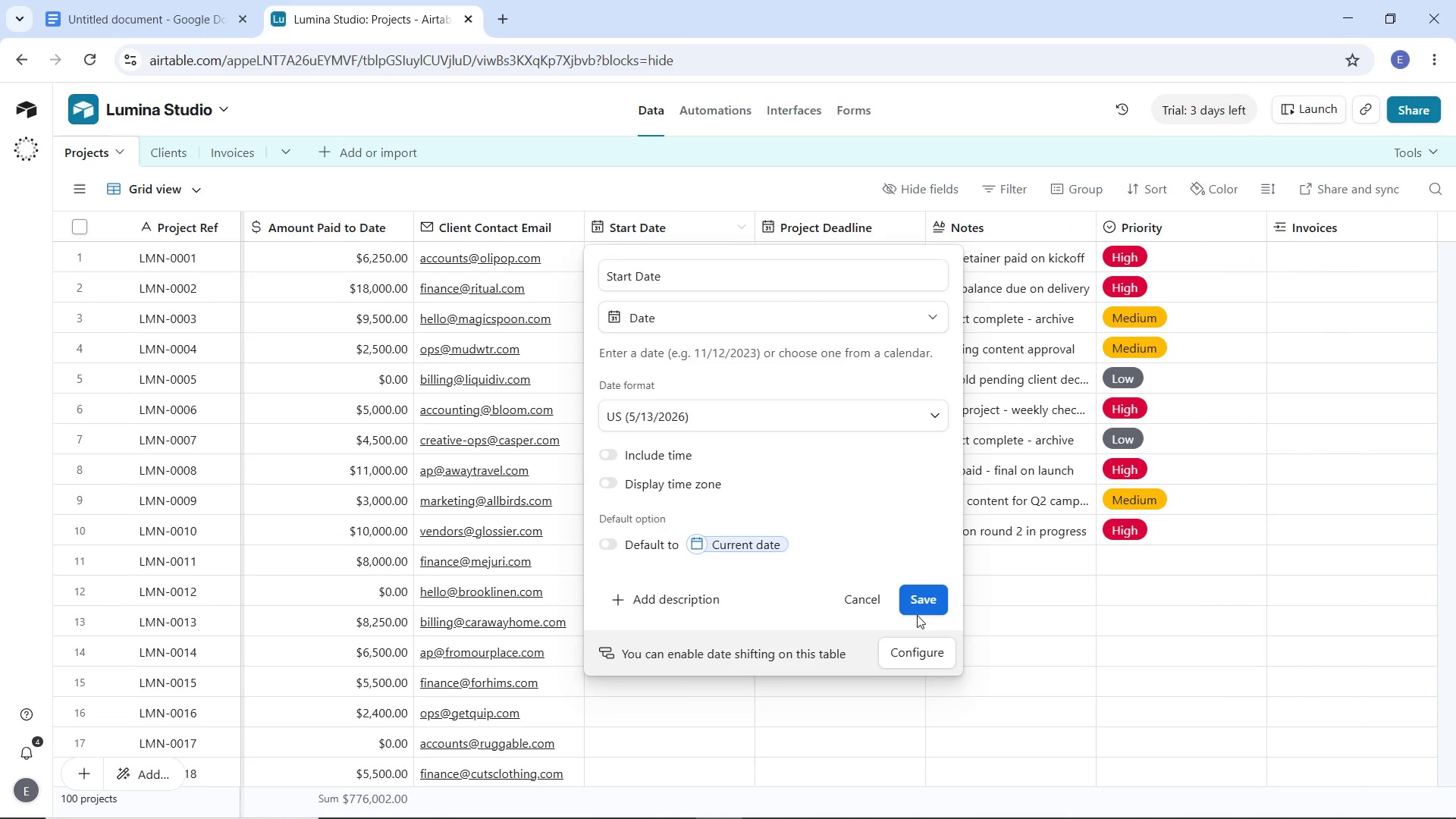 
left_click([924, 607])
 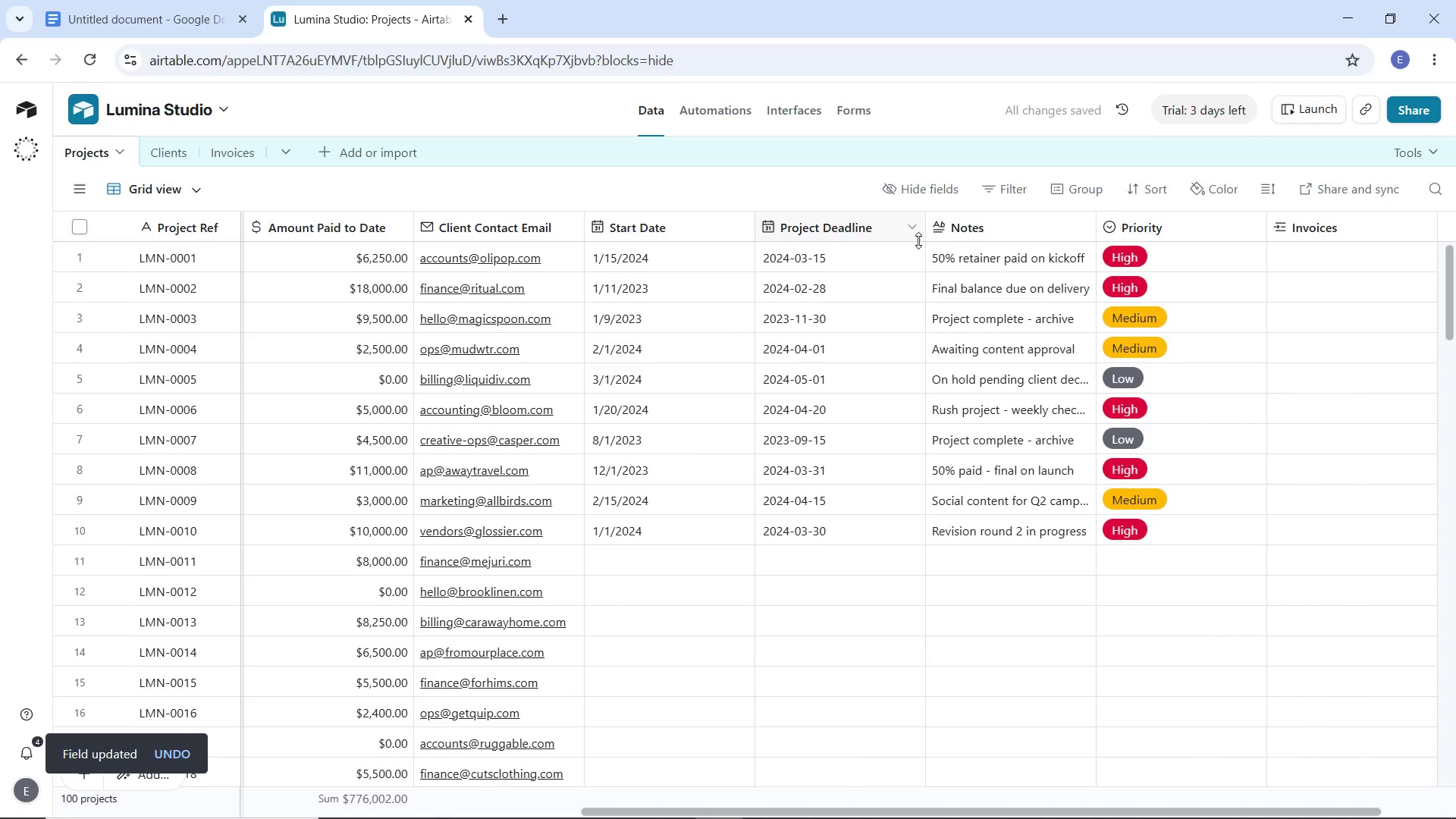 
left_click([910, 228])
 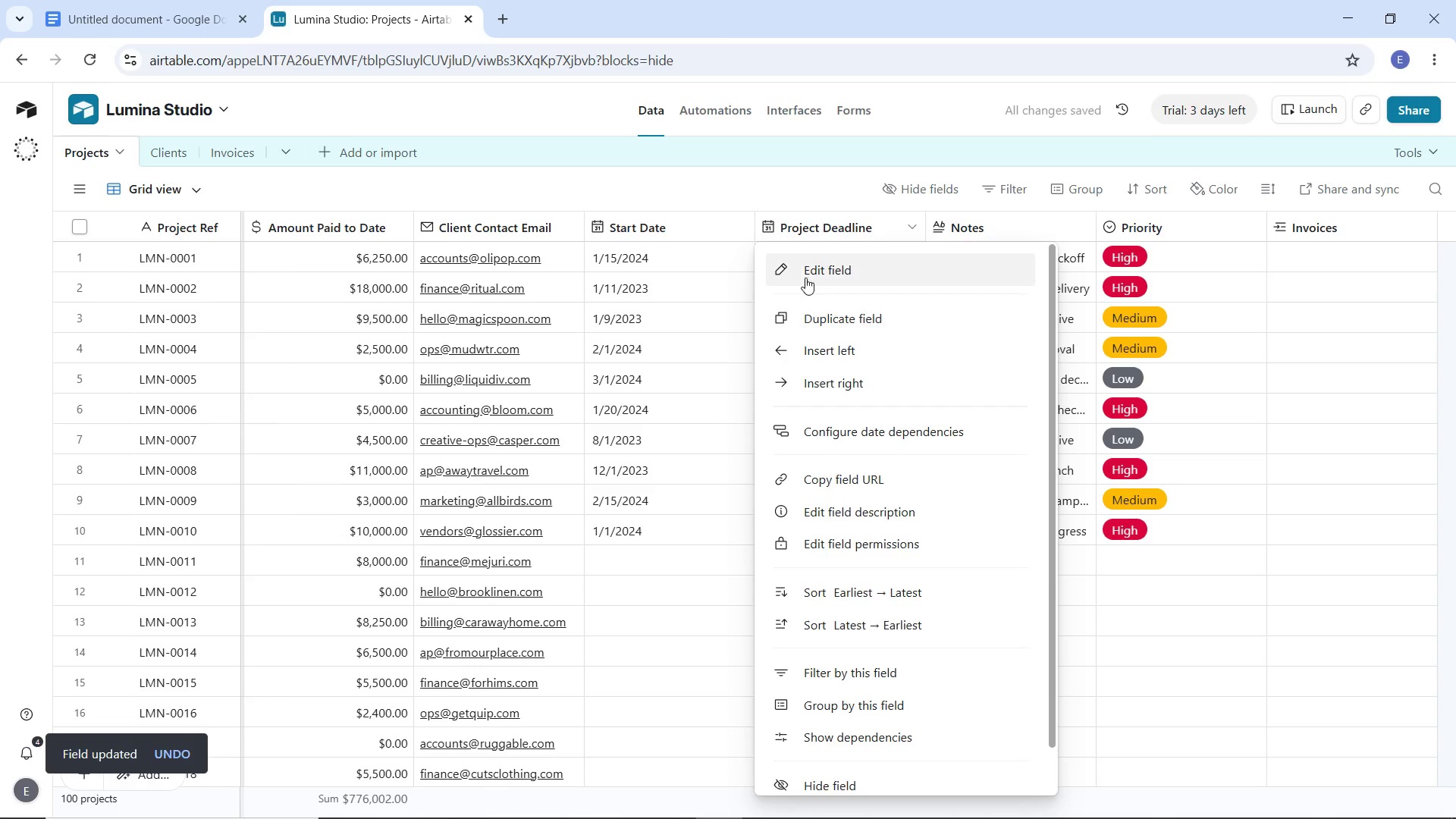 
left_click([805, 268])
 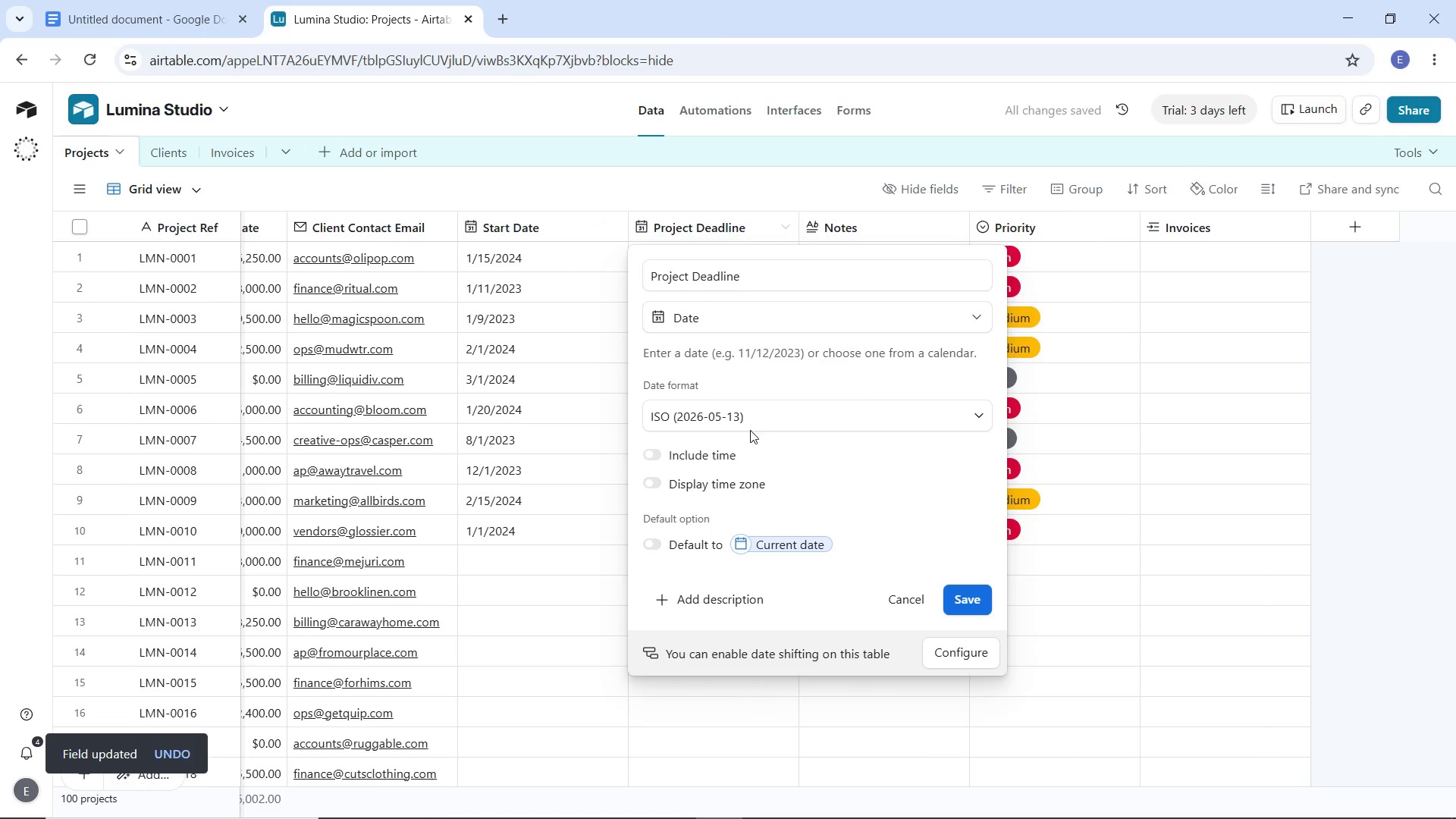 
left_click([751, 417])
 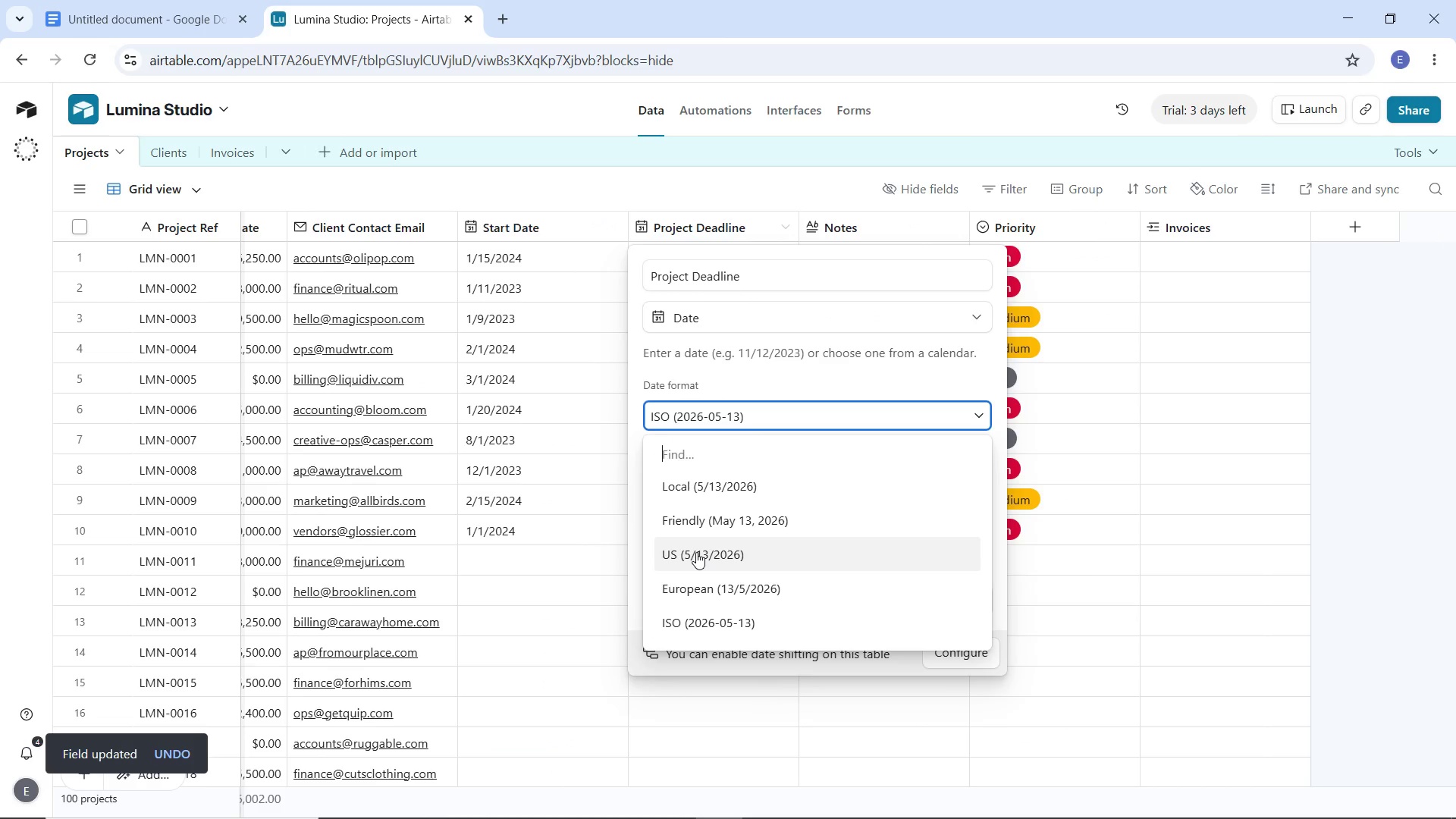 
left_click([696, 552])
 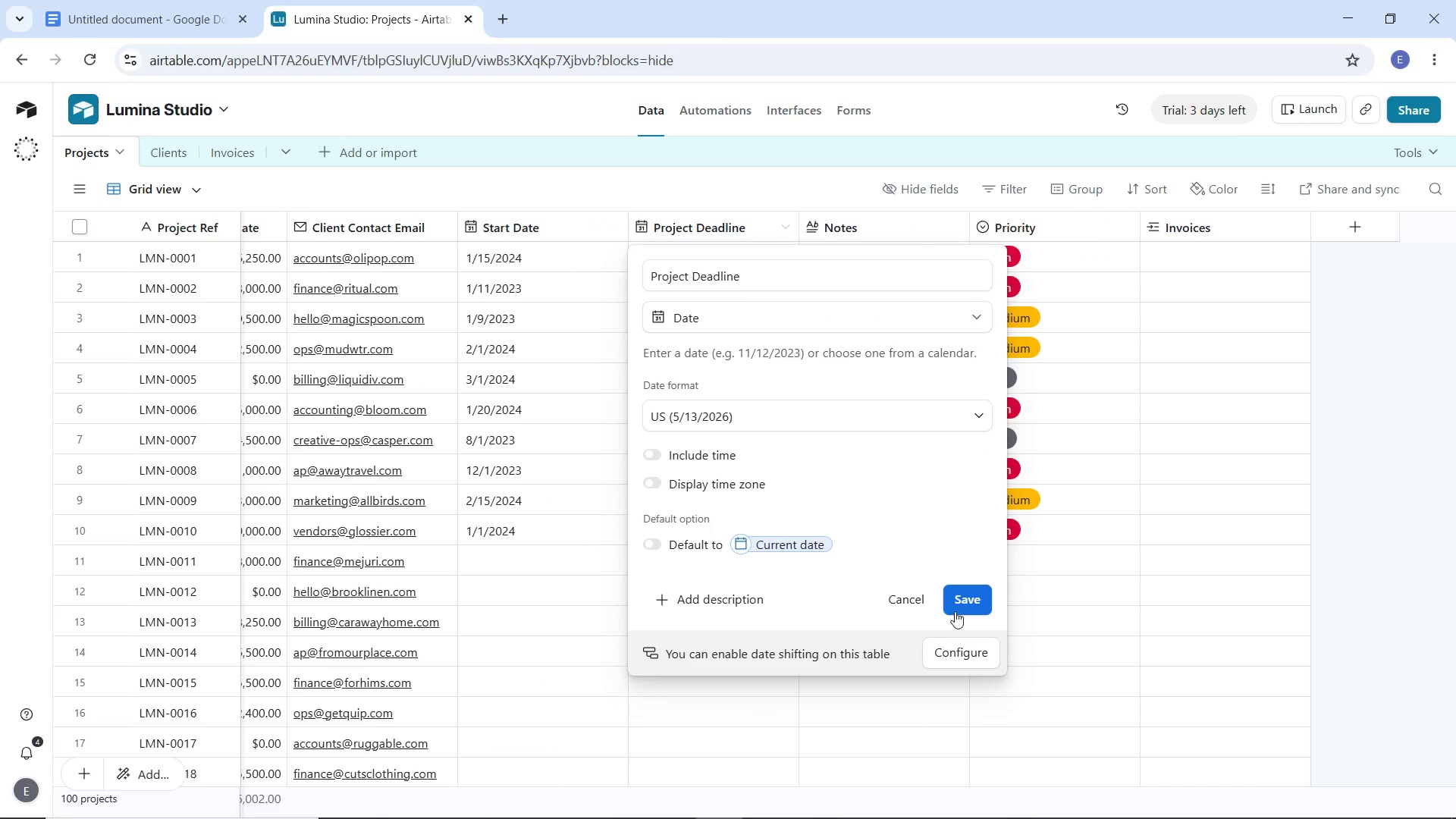 
left_click([958, 598])
 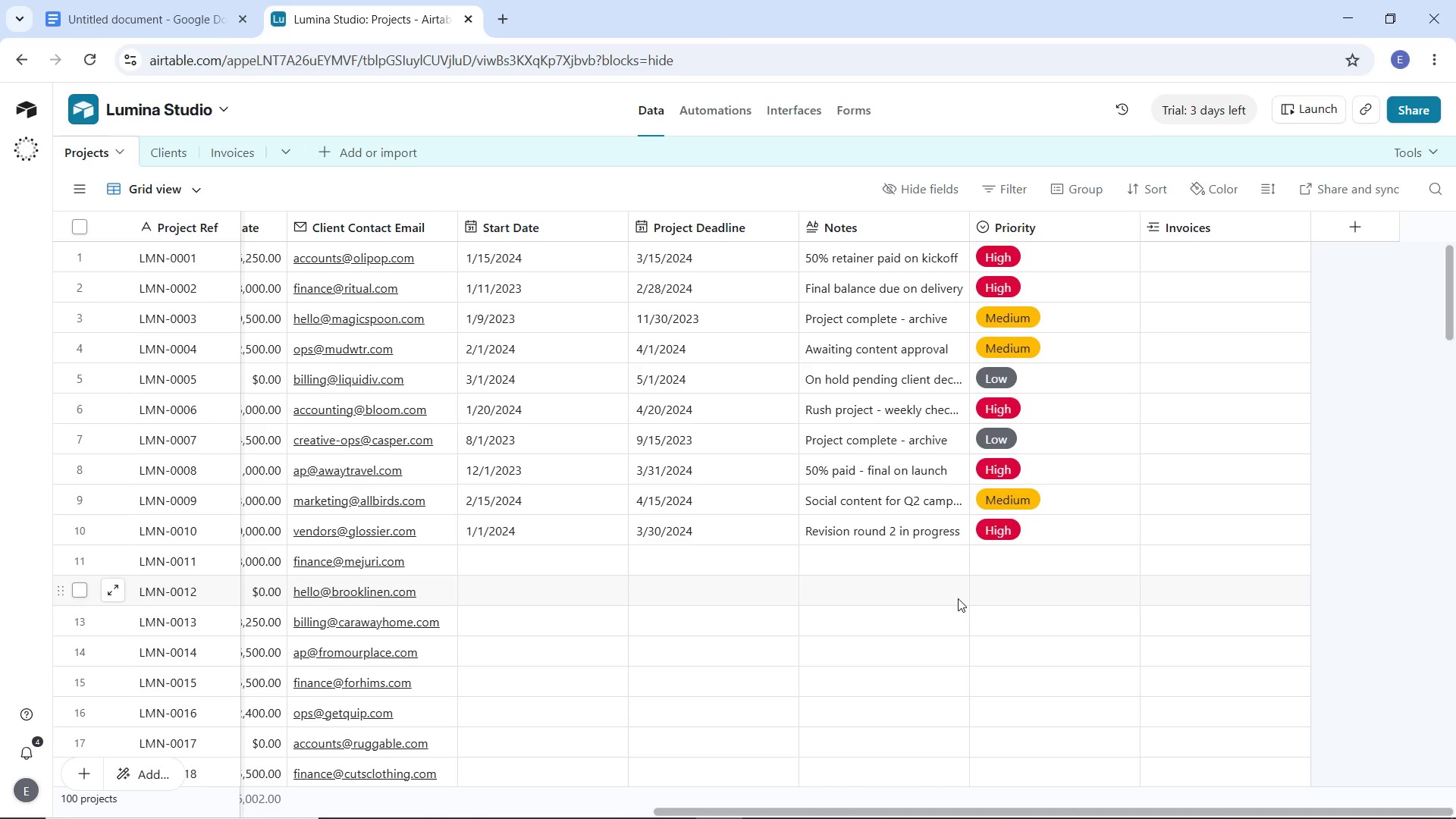 
wait(15.12)
 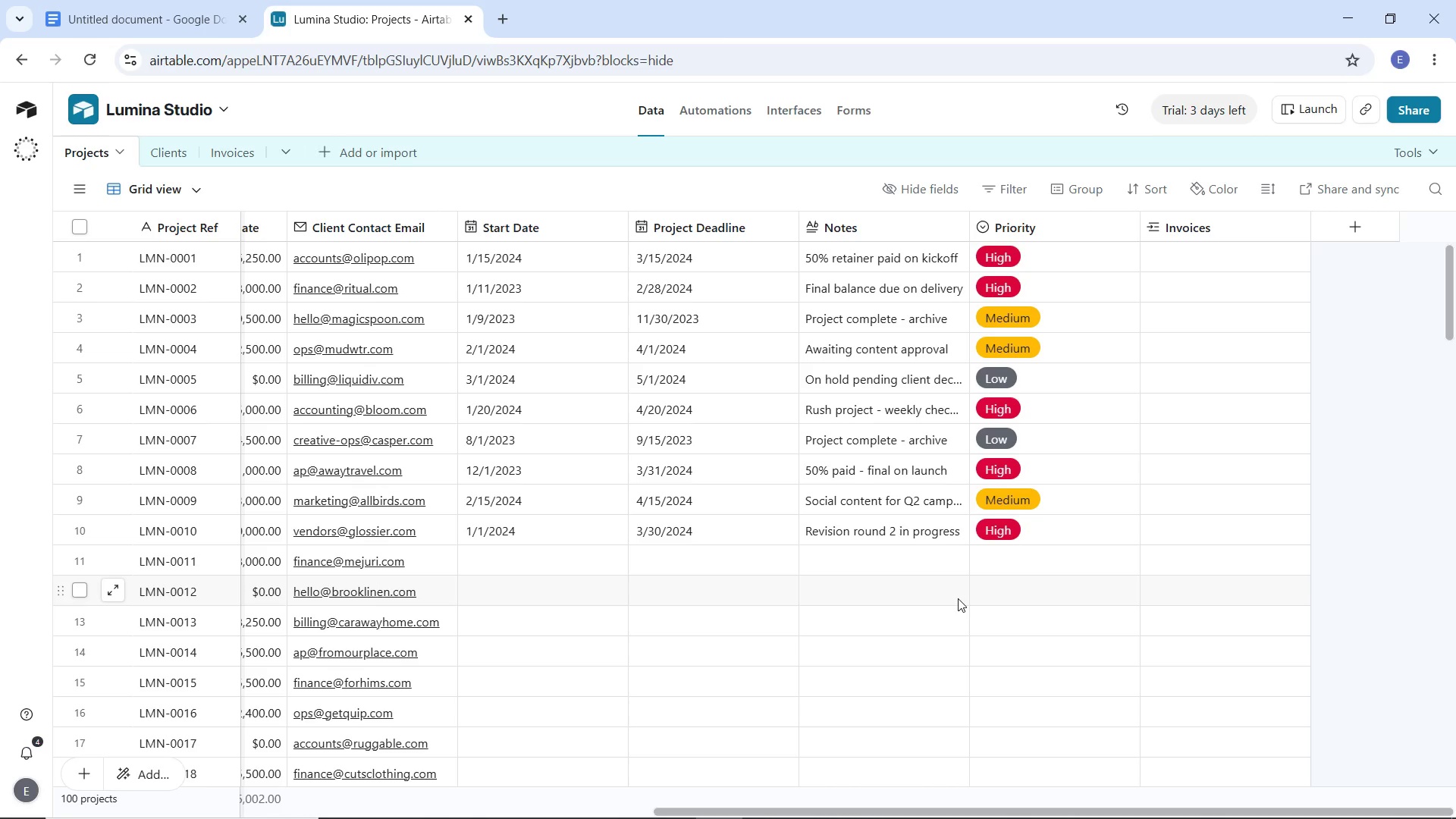 
left_click([246, 136])
 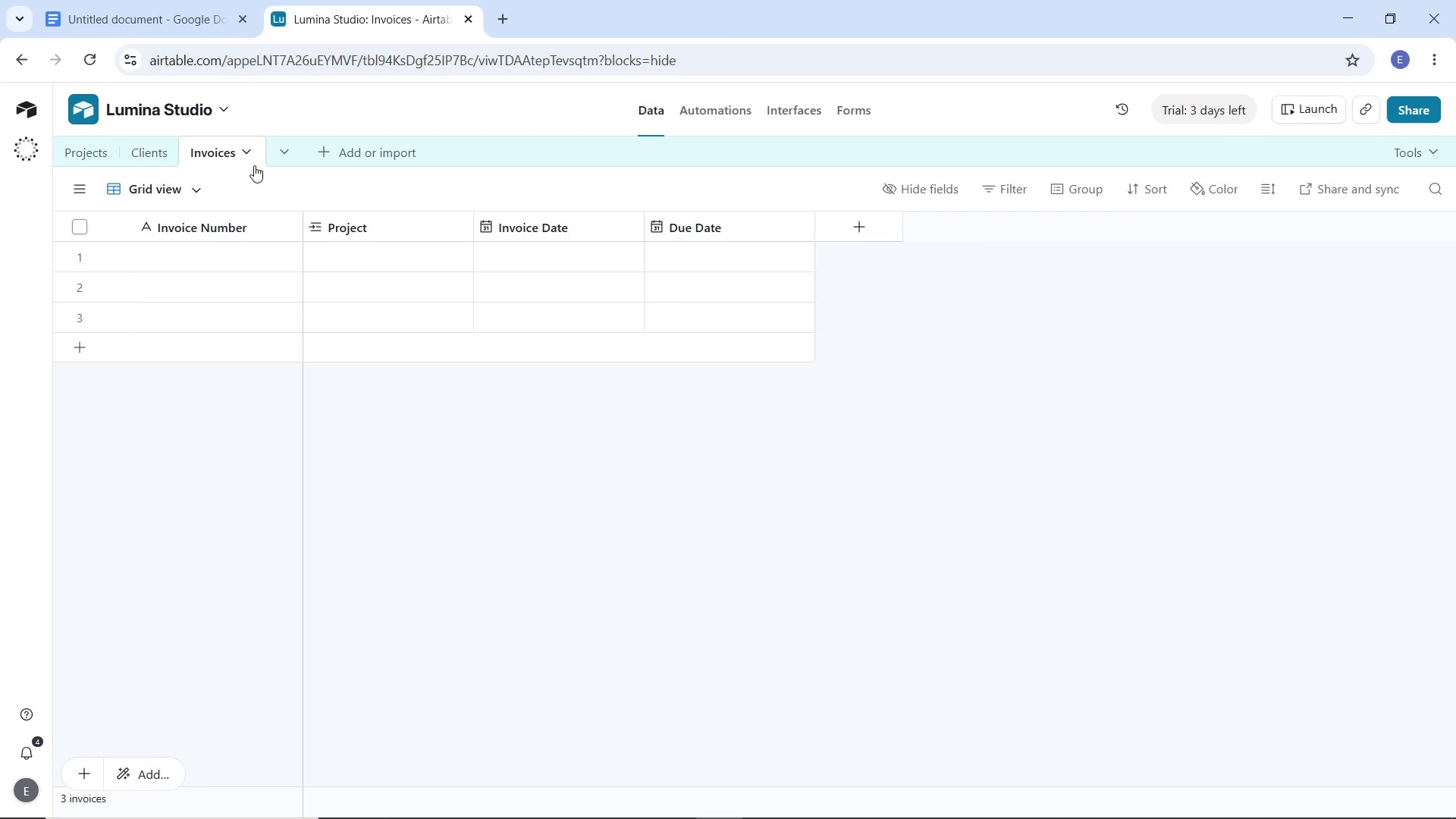 
wait(11.02)
 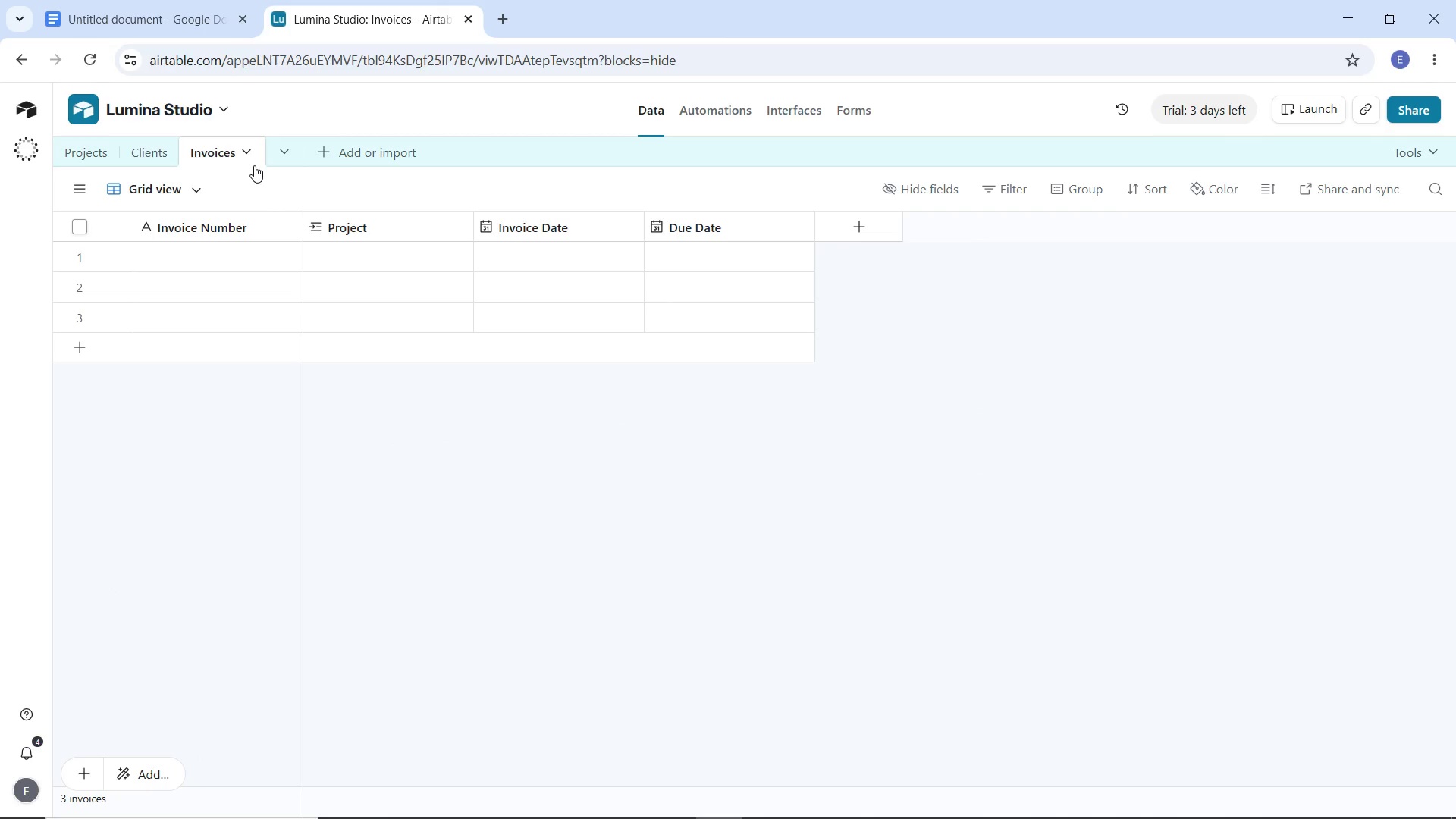 
left_click([836, 229])
 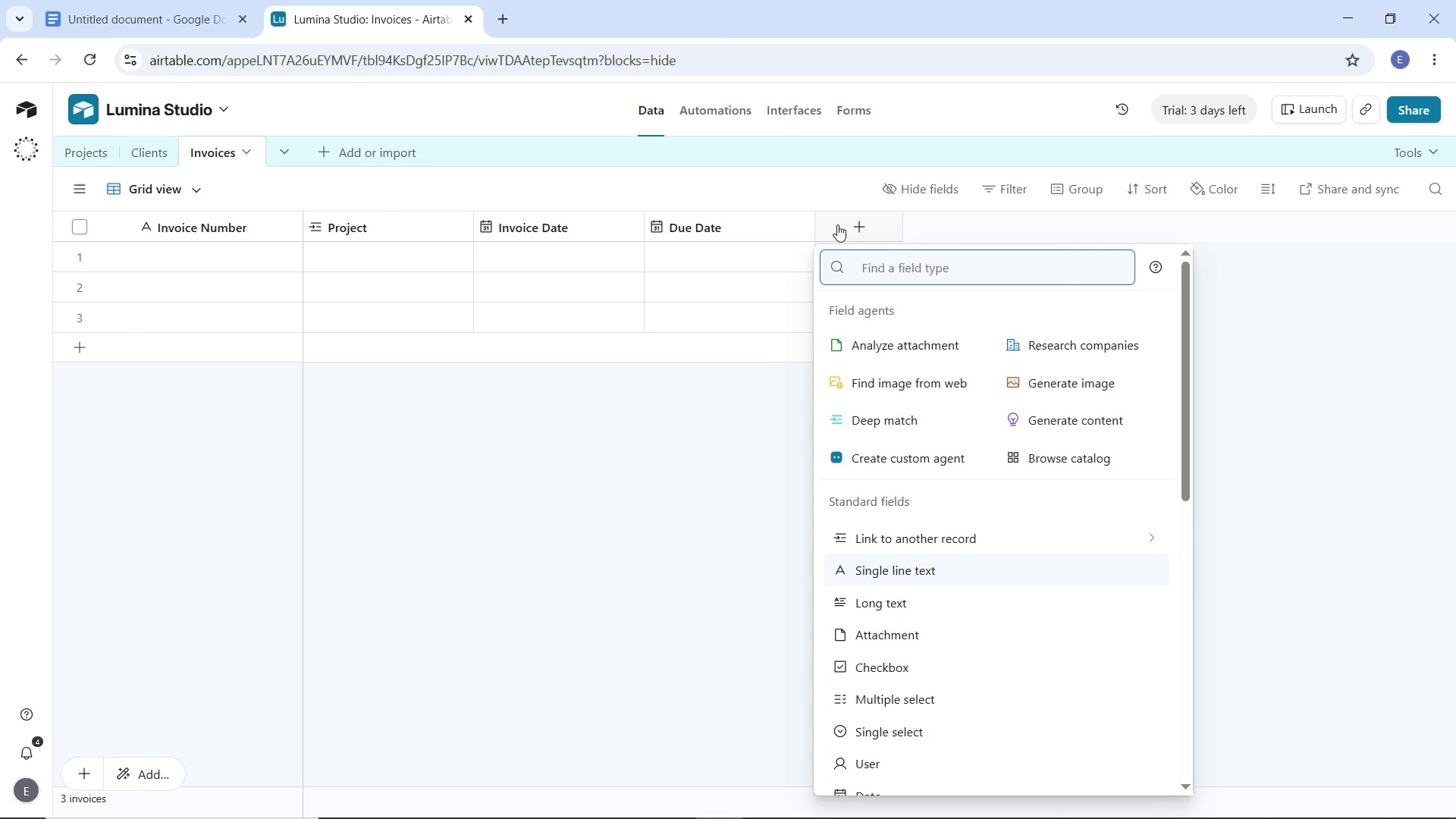 
type(curr)
 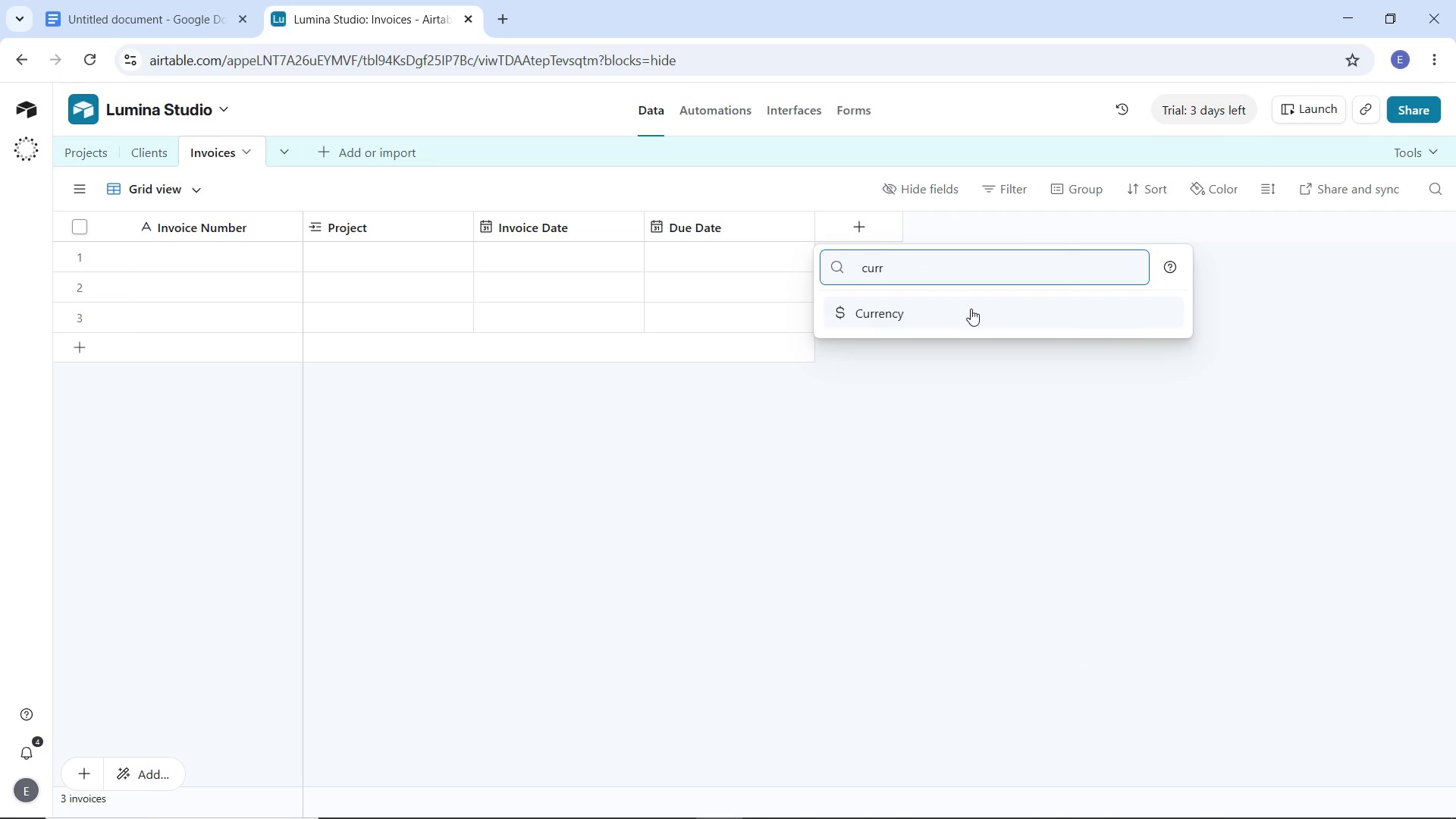 
left_click([971, 310])
 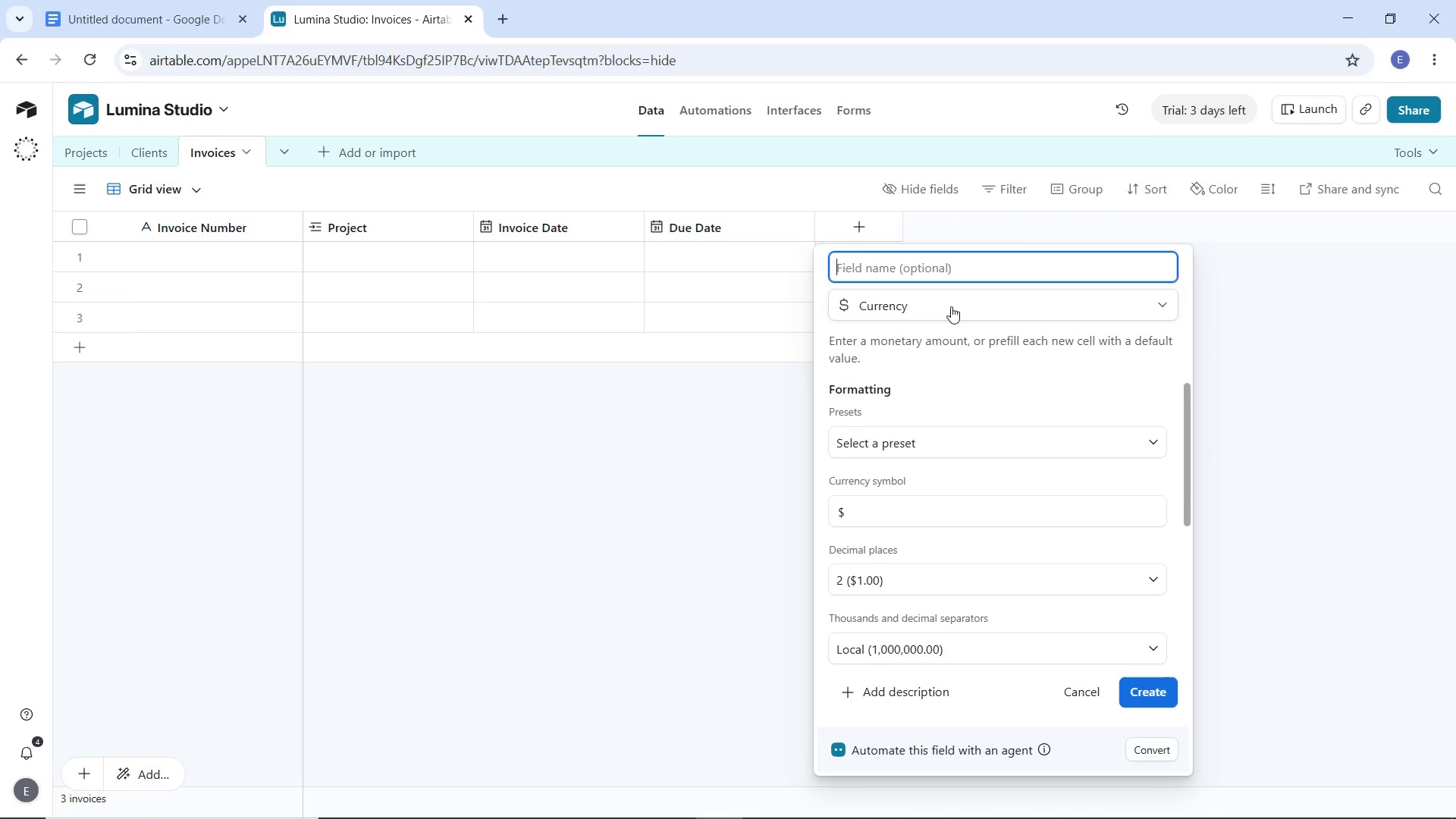 
type(Amount Paid)
 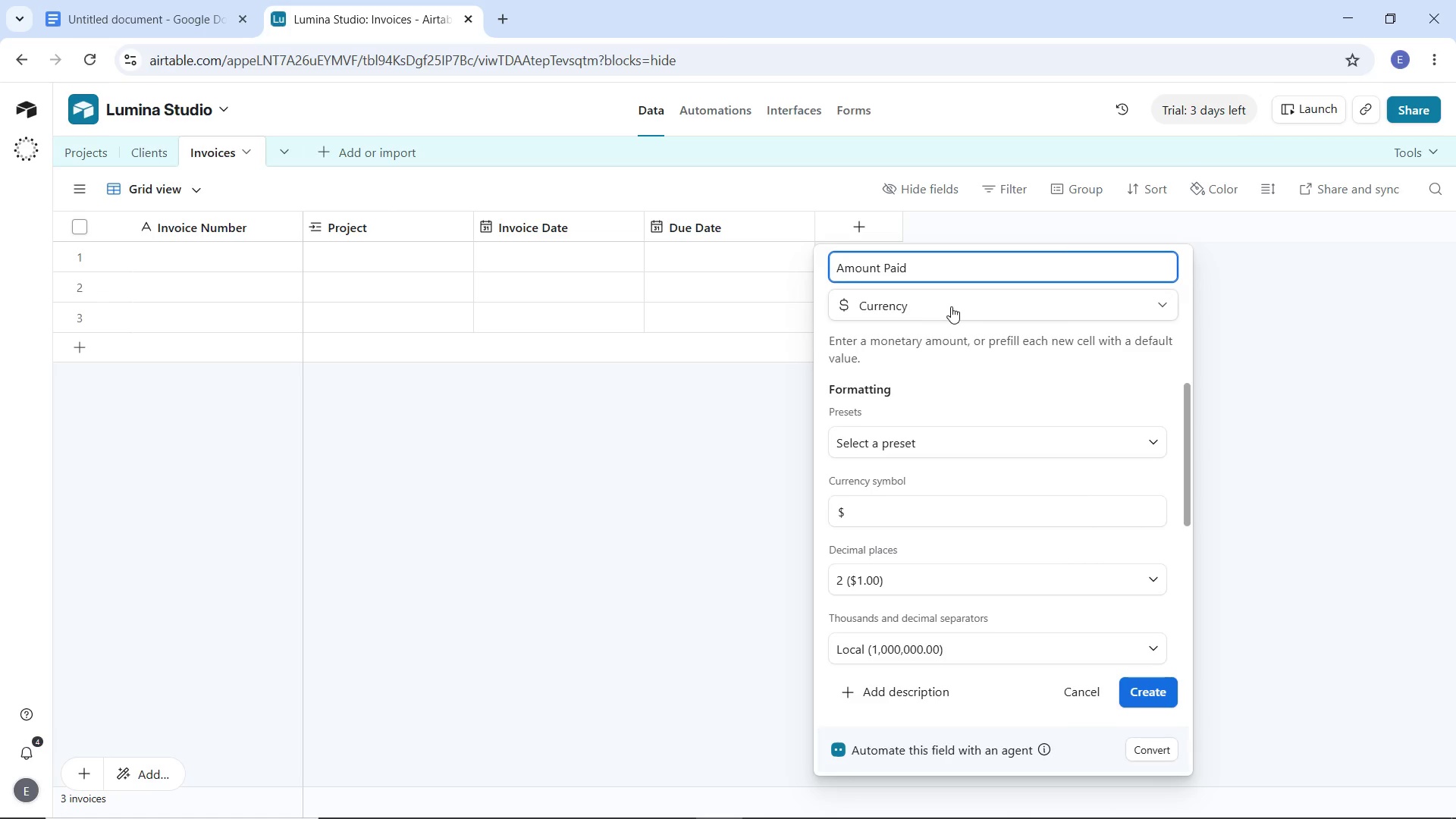 
wait(5.41)
 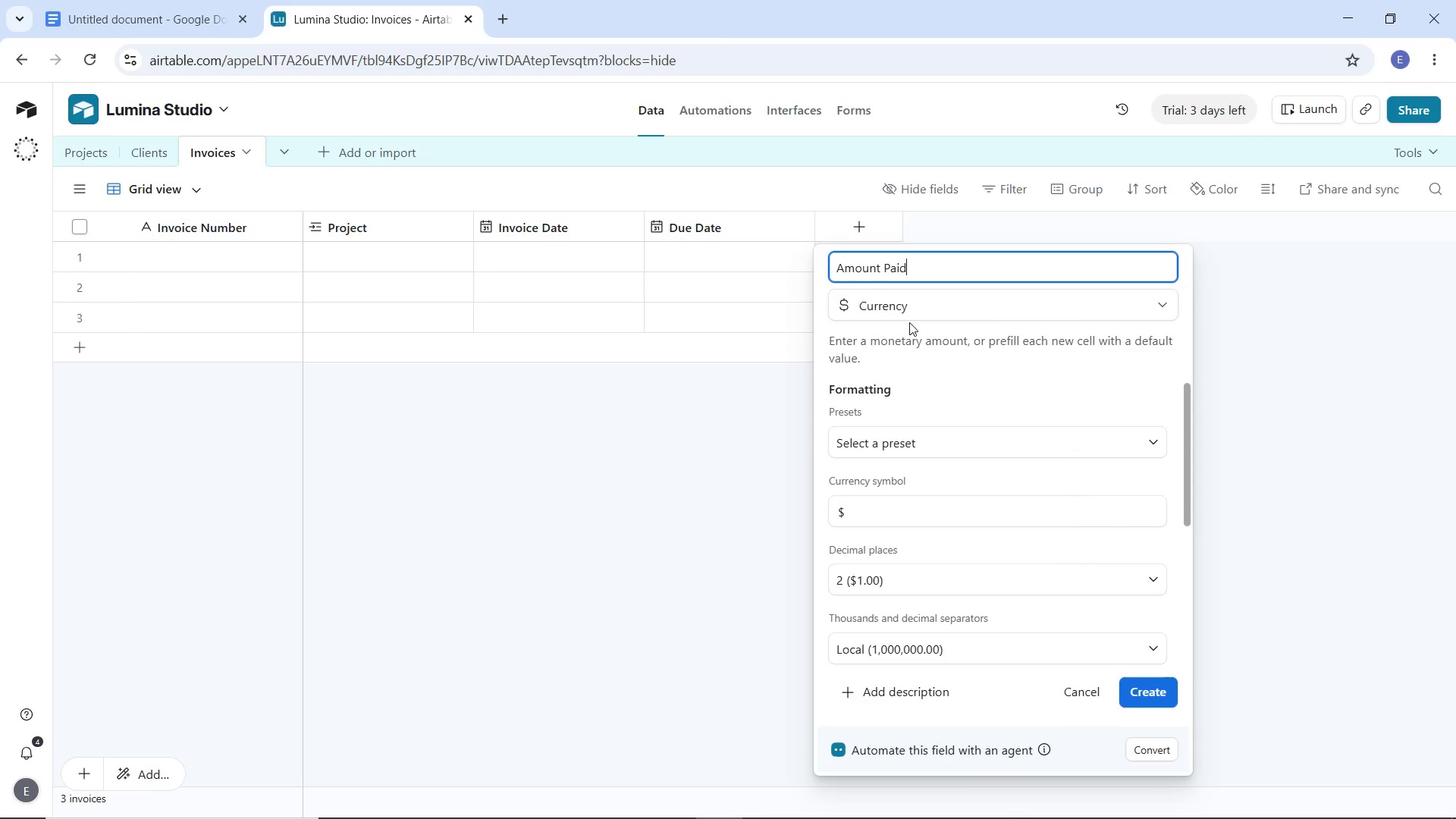 
left_click([1149, 687])
 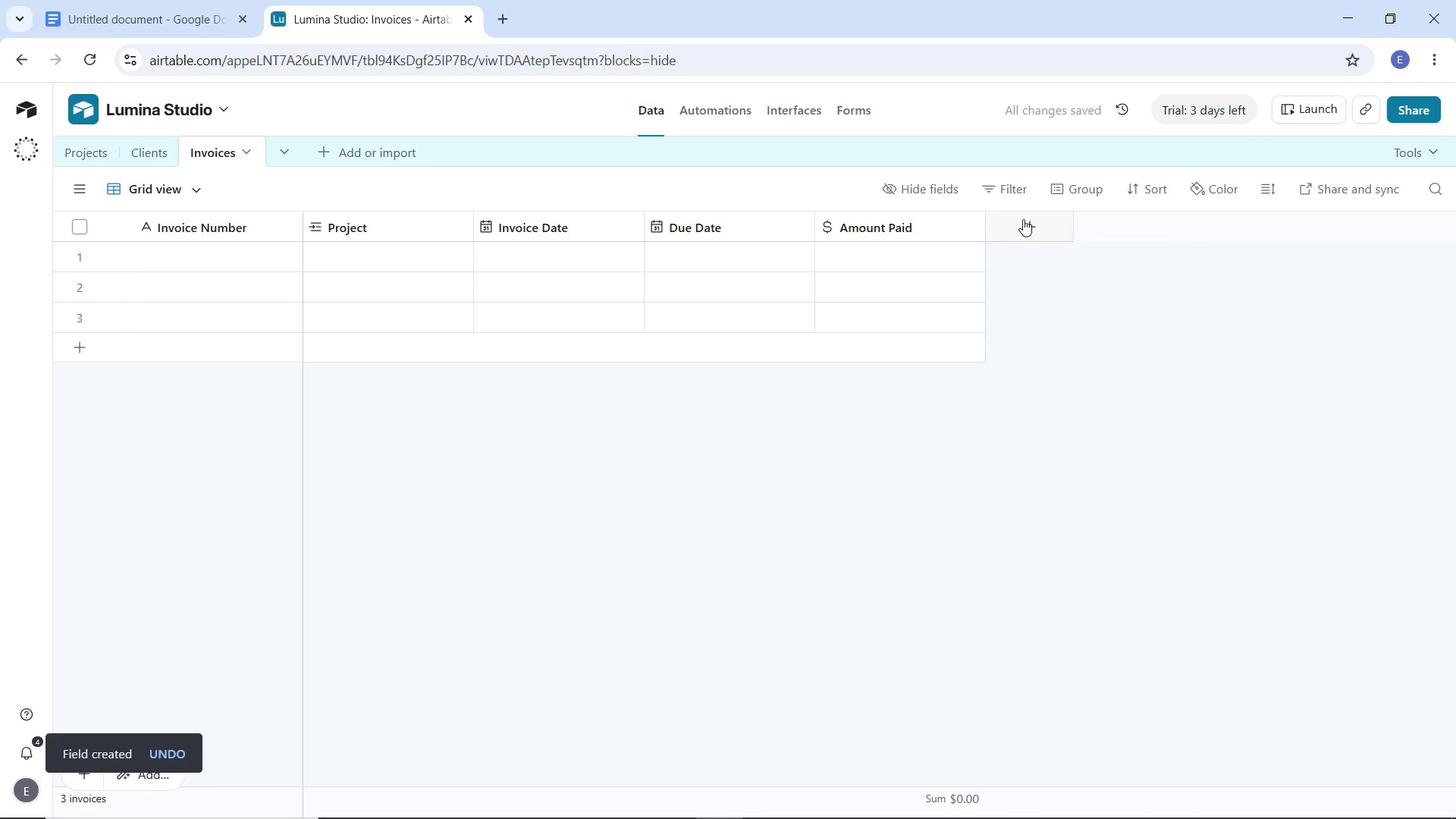 
wait(5.69)
 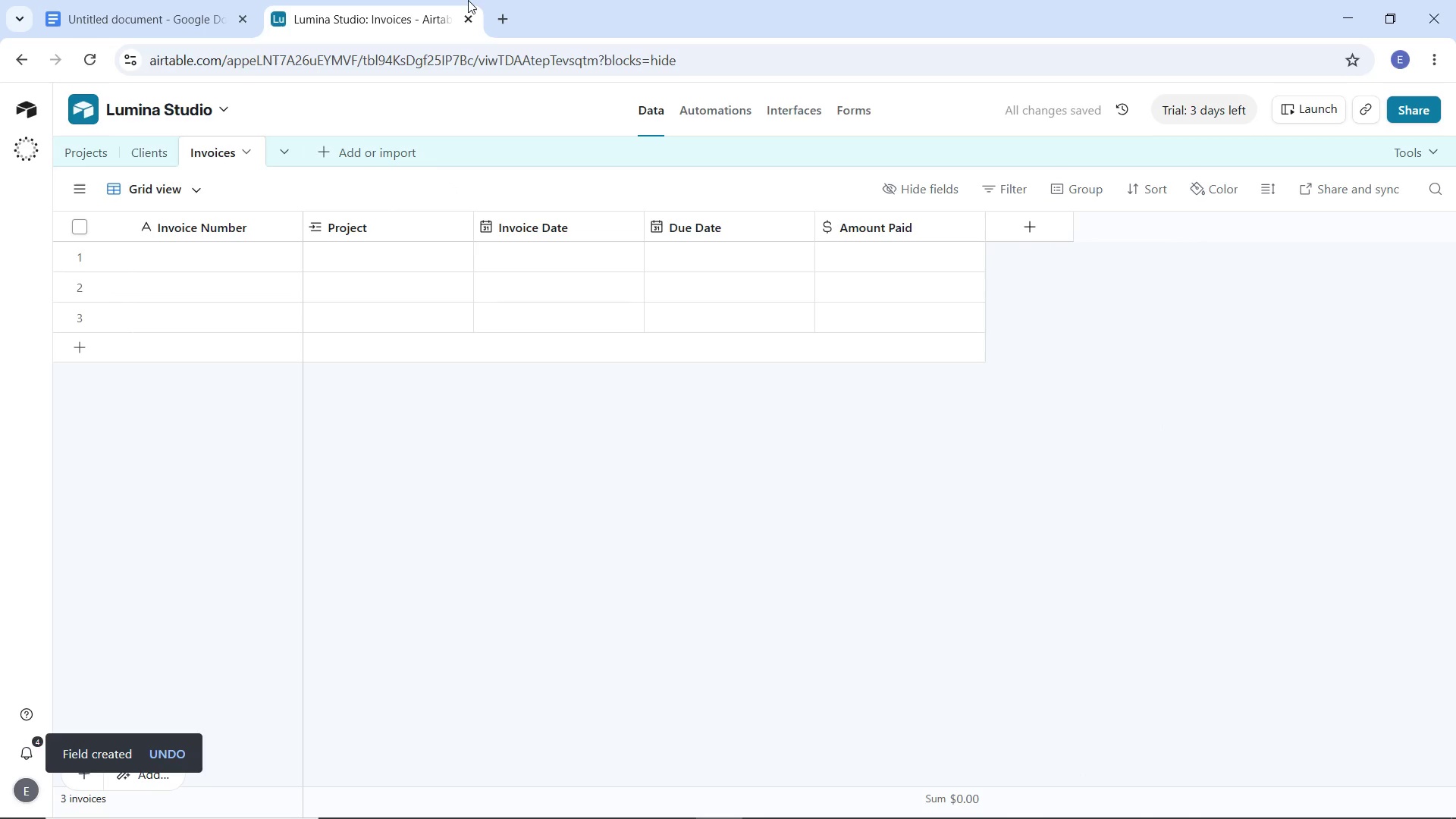 
left_click([1023, 218])
 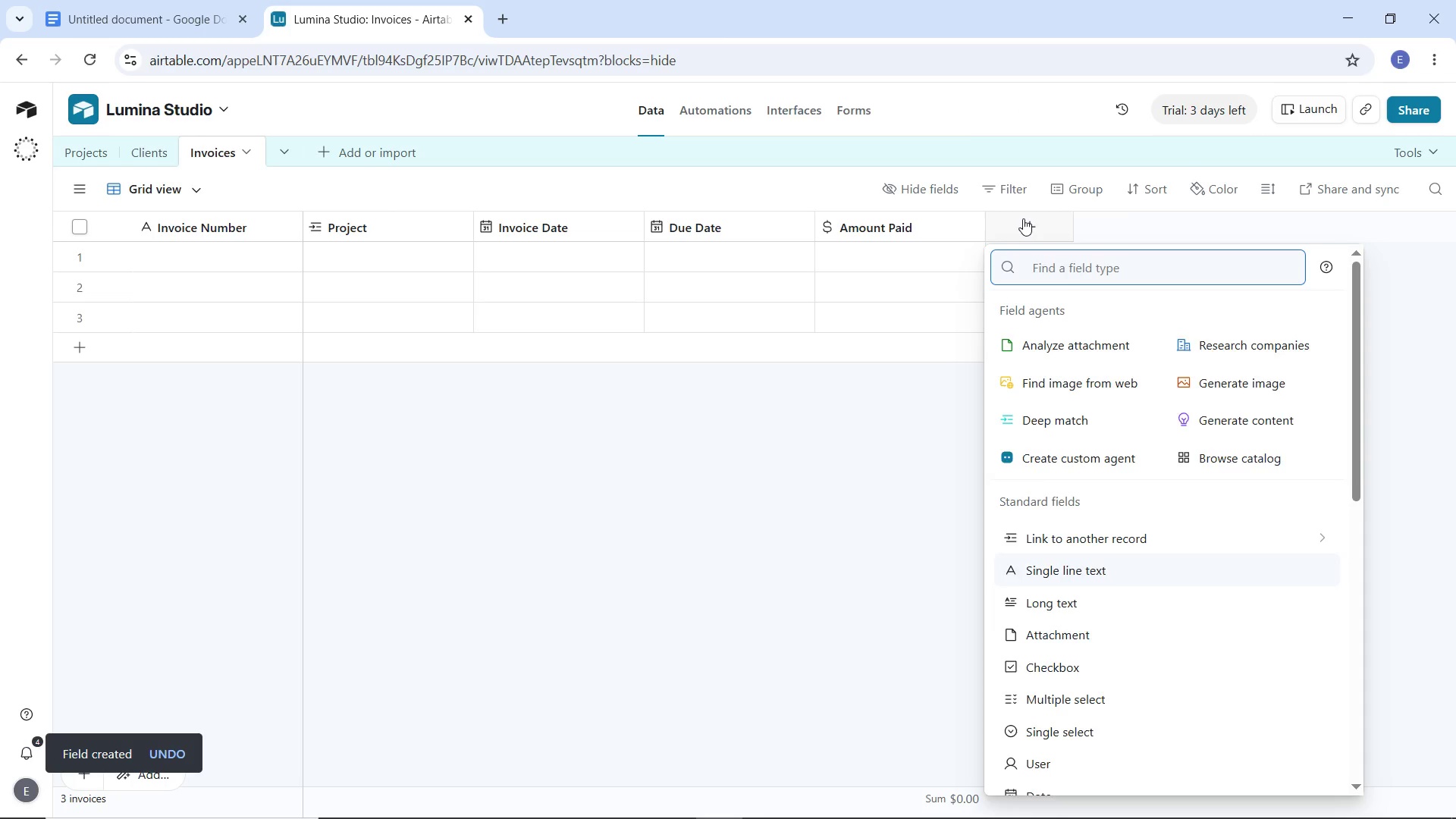 
type(long)
 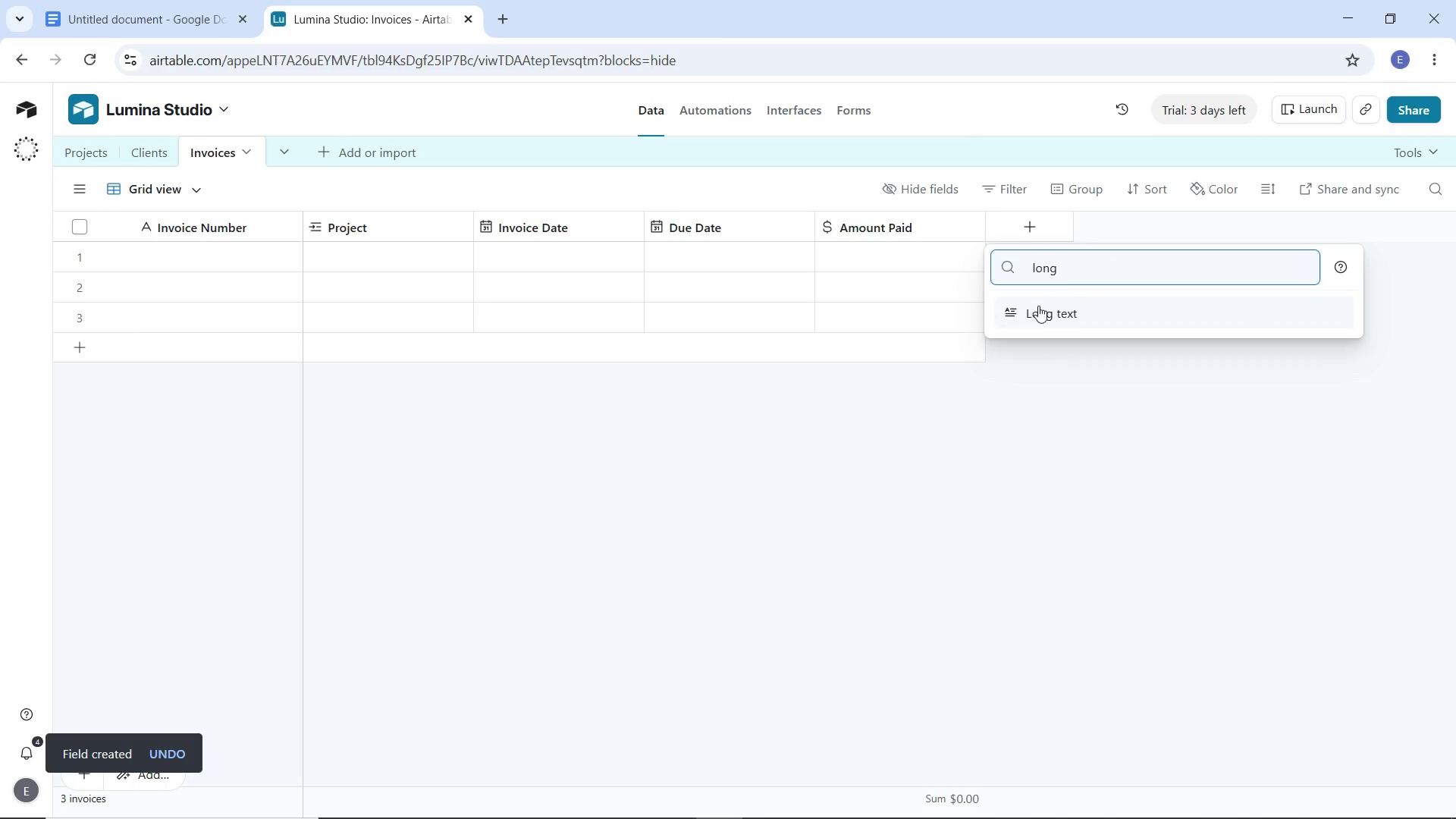 
left_click([1046, 317])
 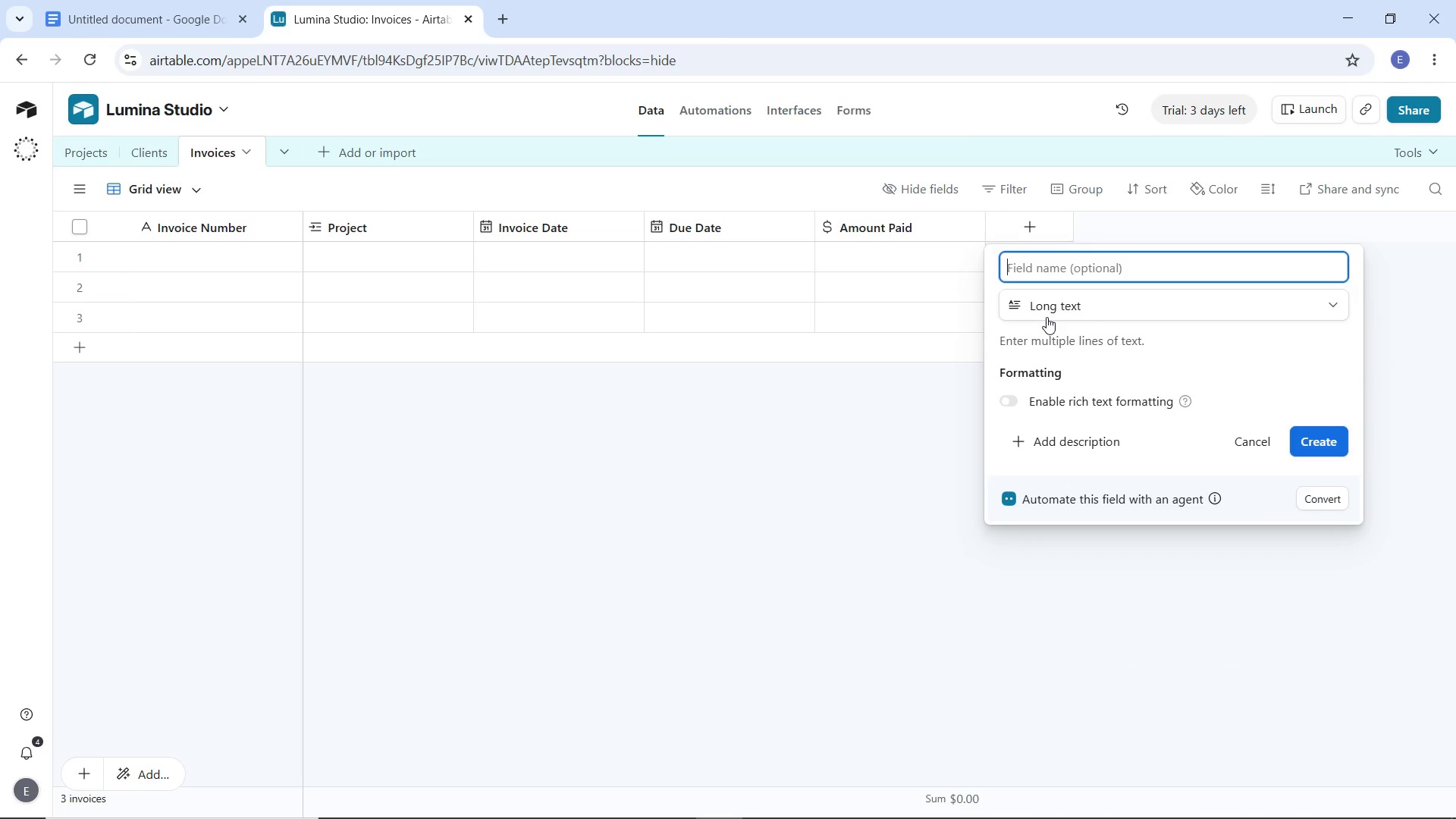 
type(Invoice Notes)
 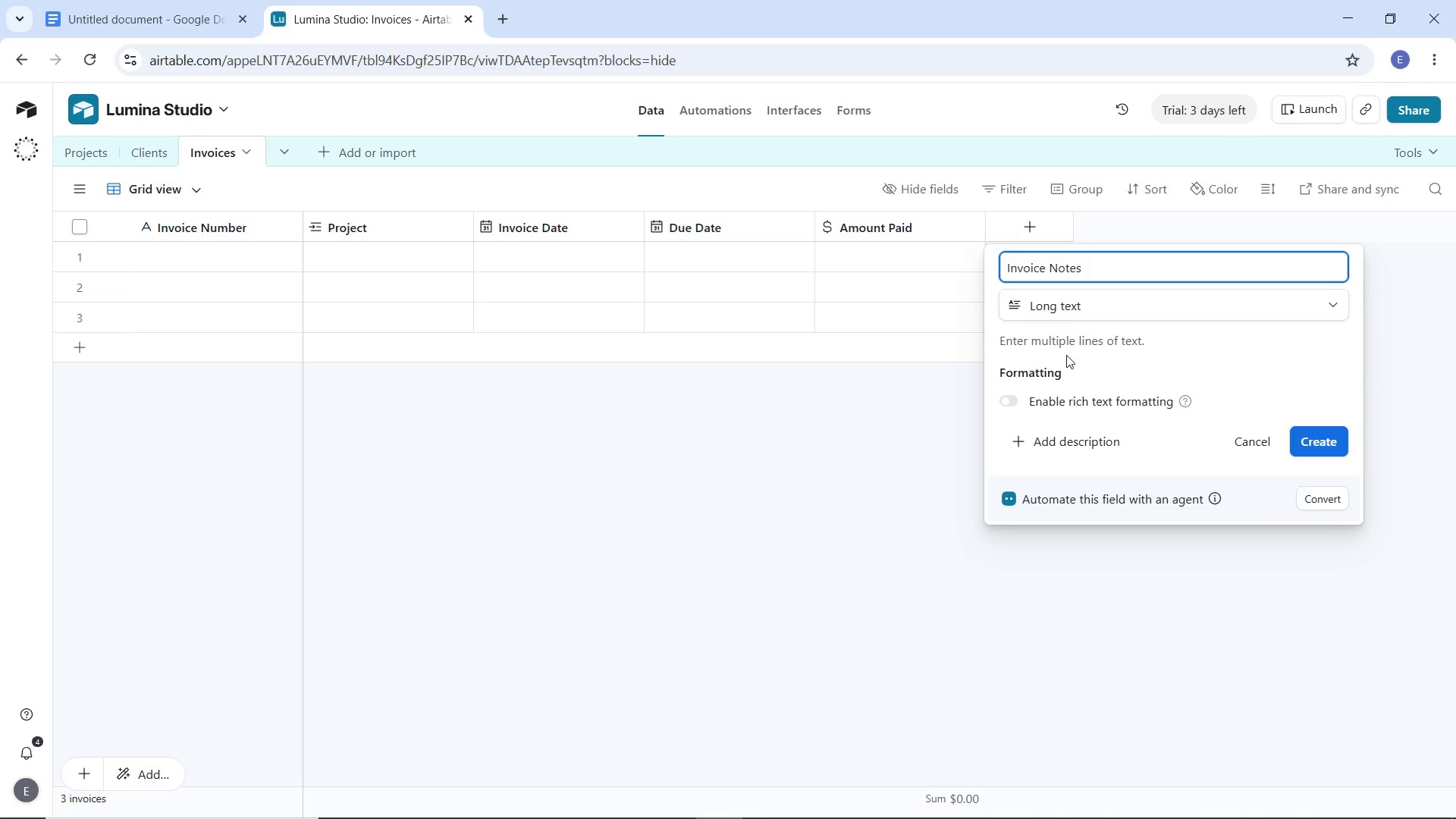 
left_click([1001, 404])
 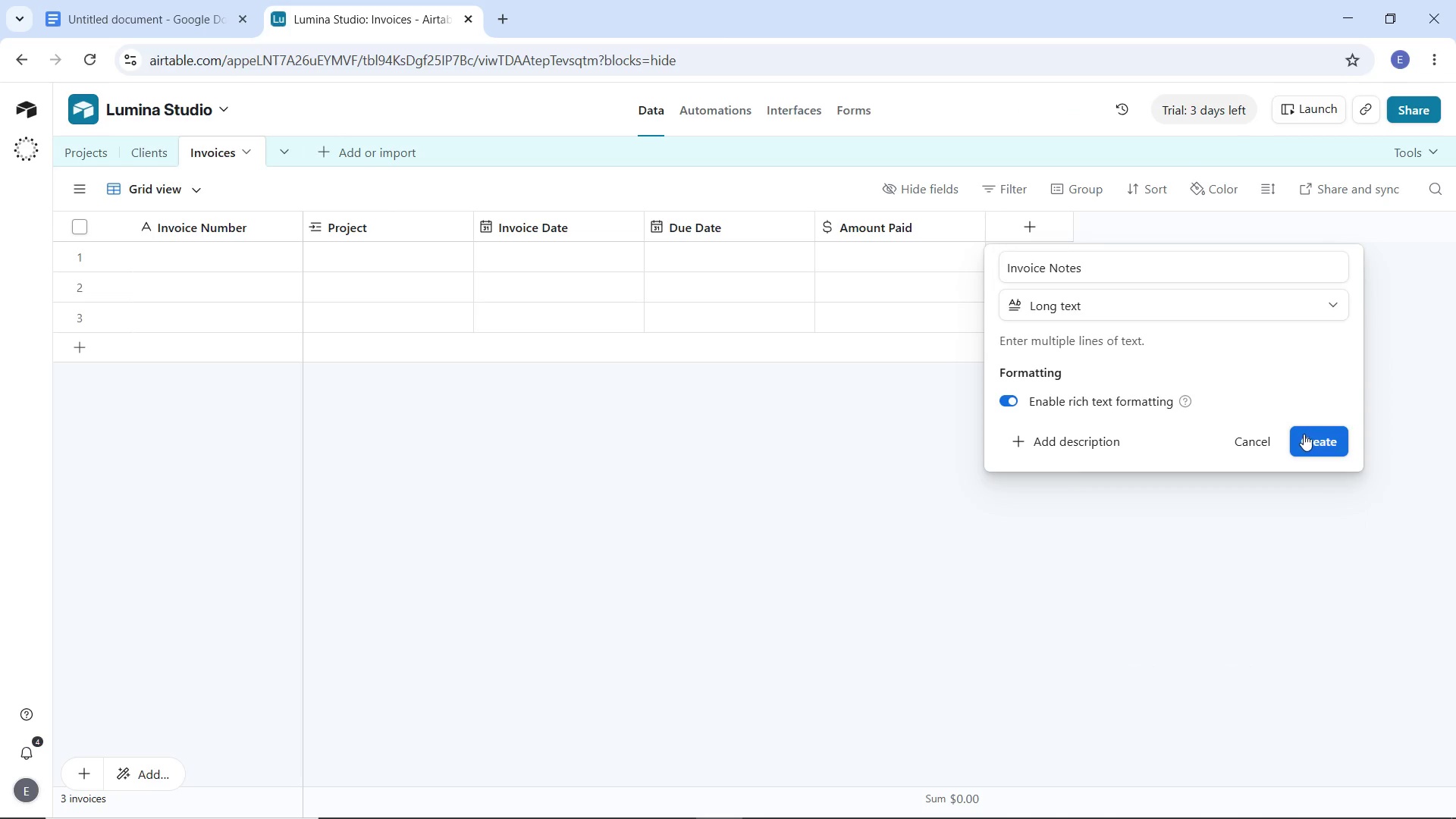 
left_click([1304, 434])
 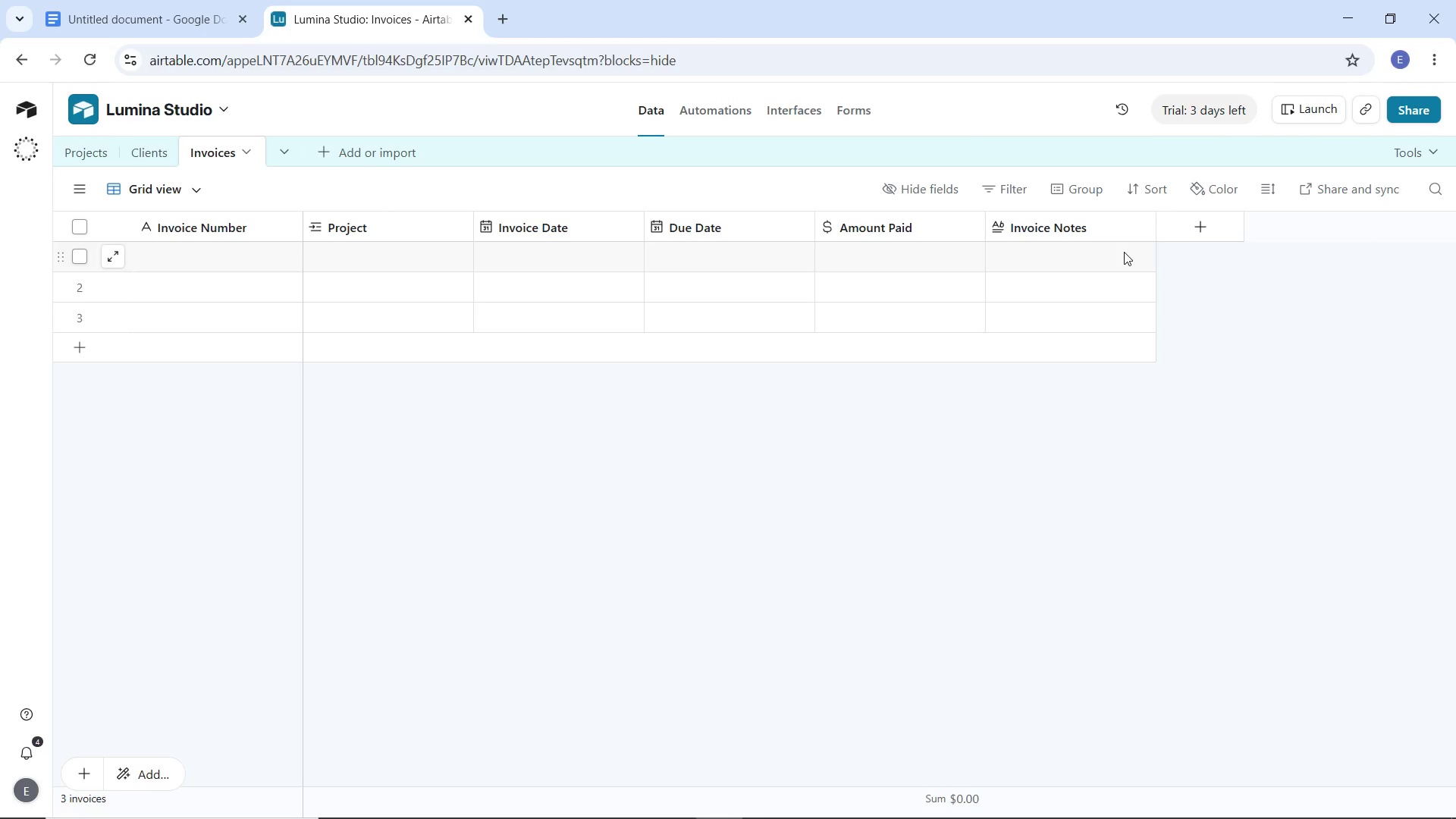 
wait(17.31)
 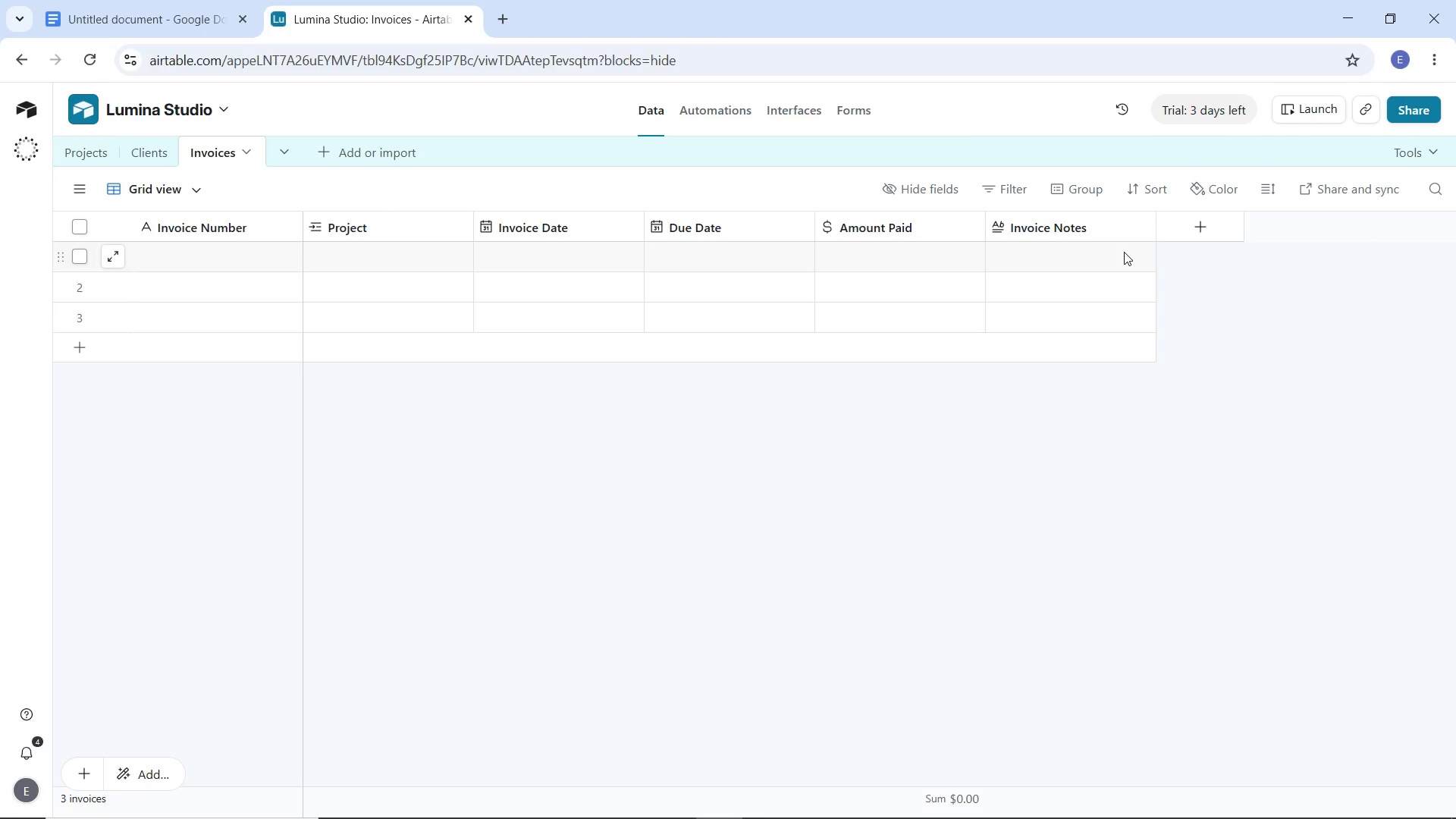 
left_click([195, 191])
 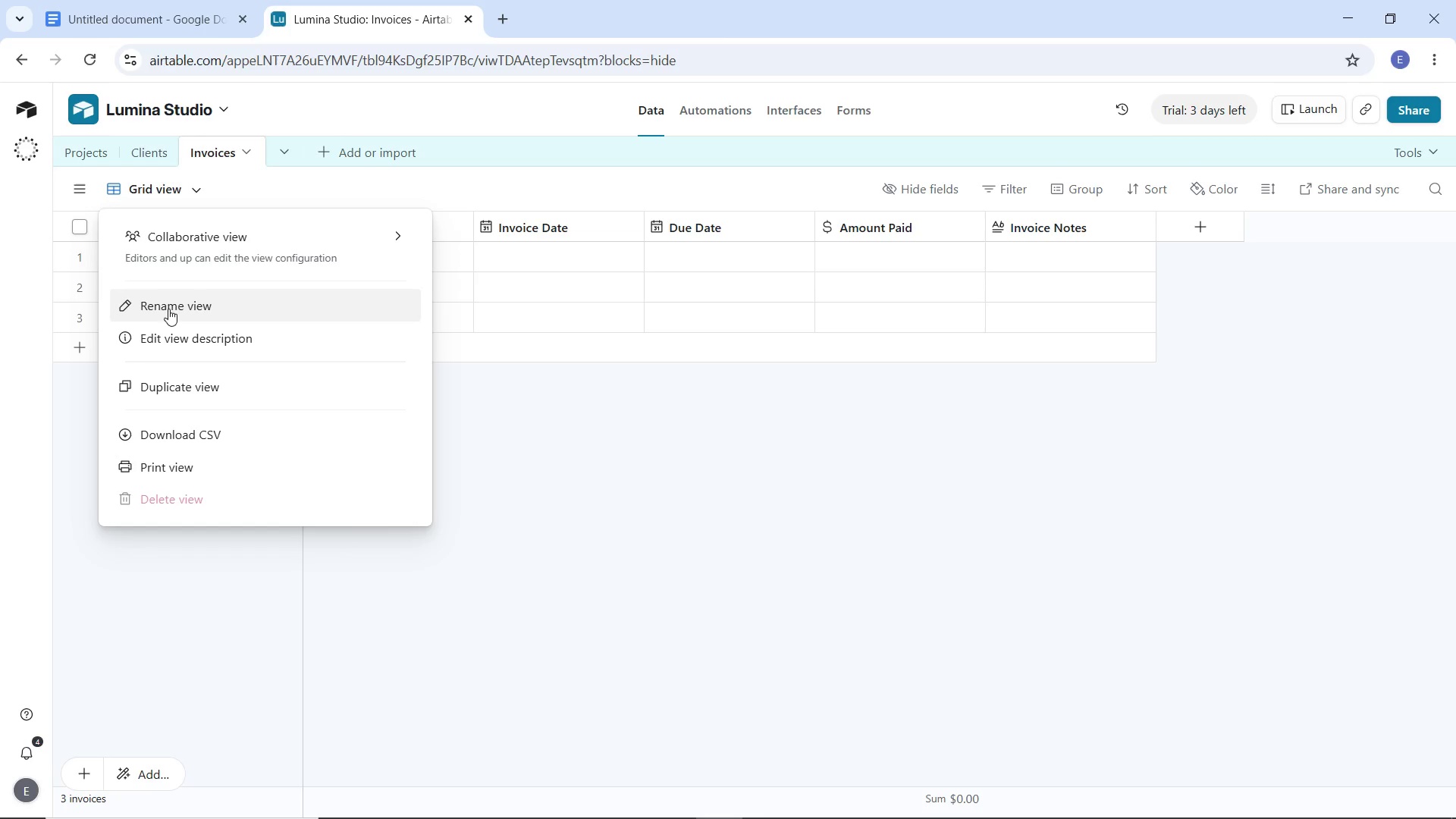 
left_click([168, 309])
 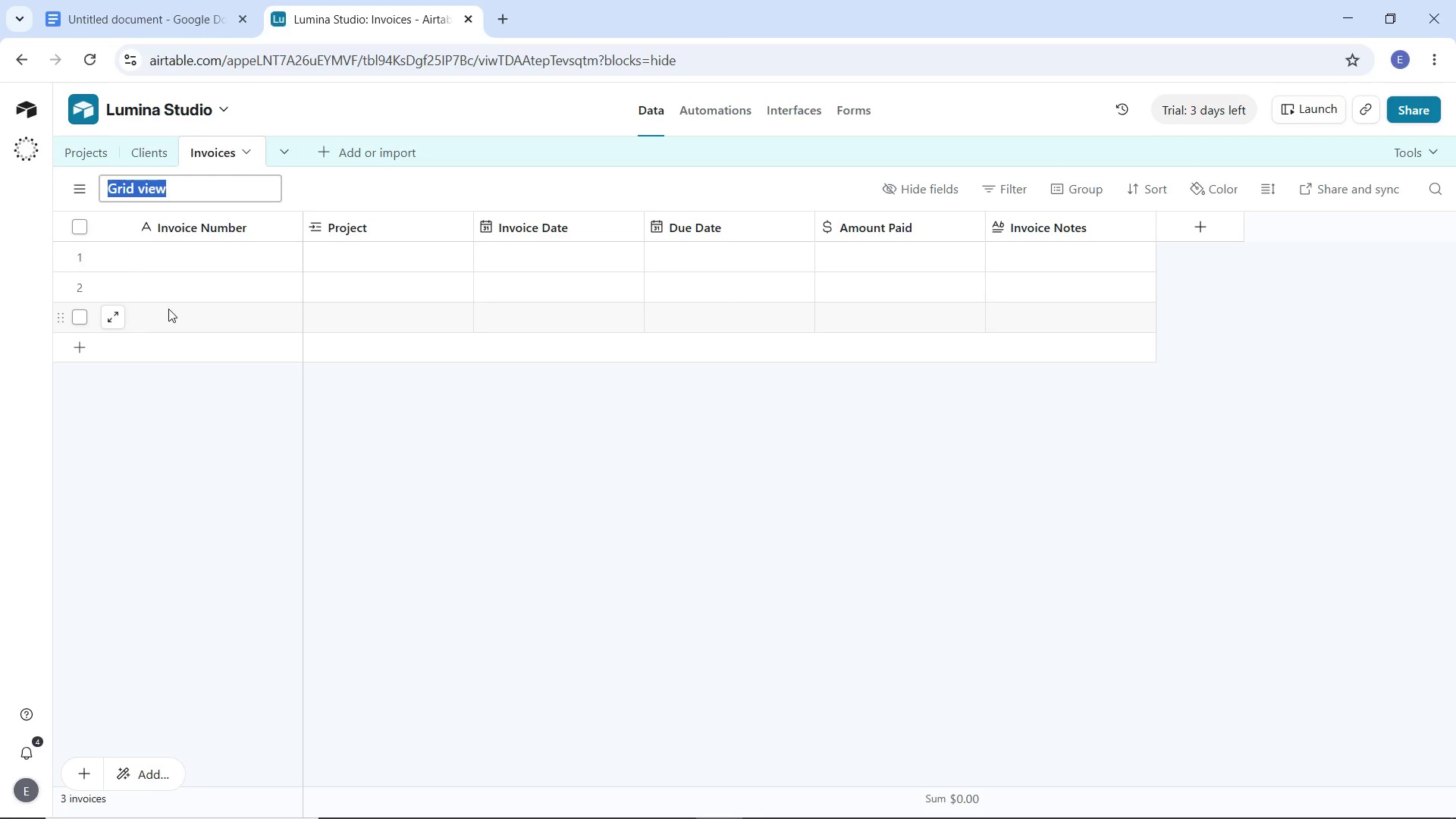 
type(All Invoices)
 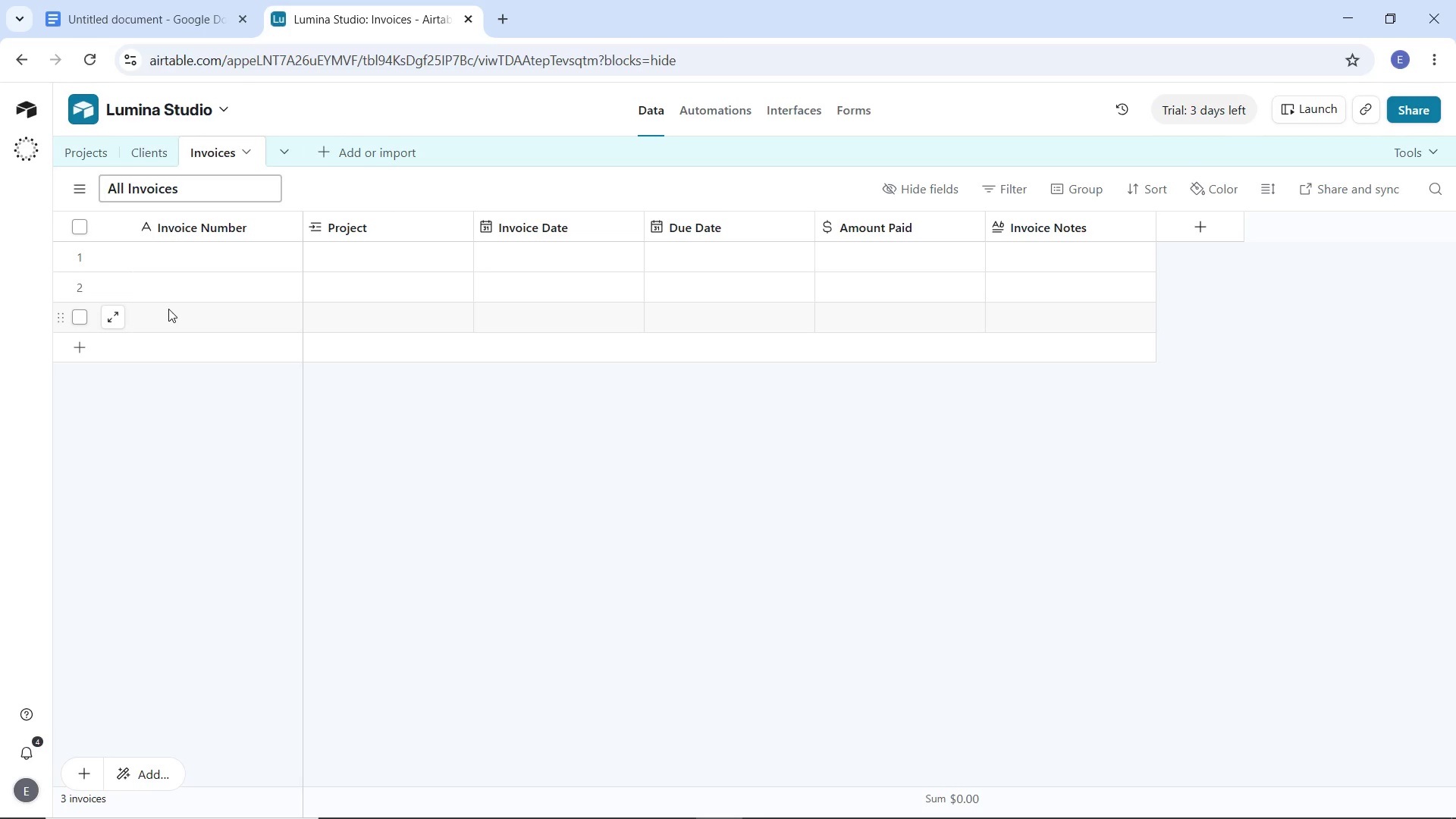 
key(Enter)
 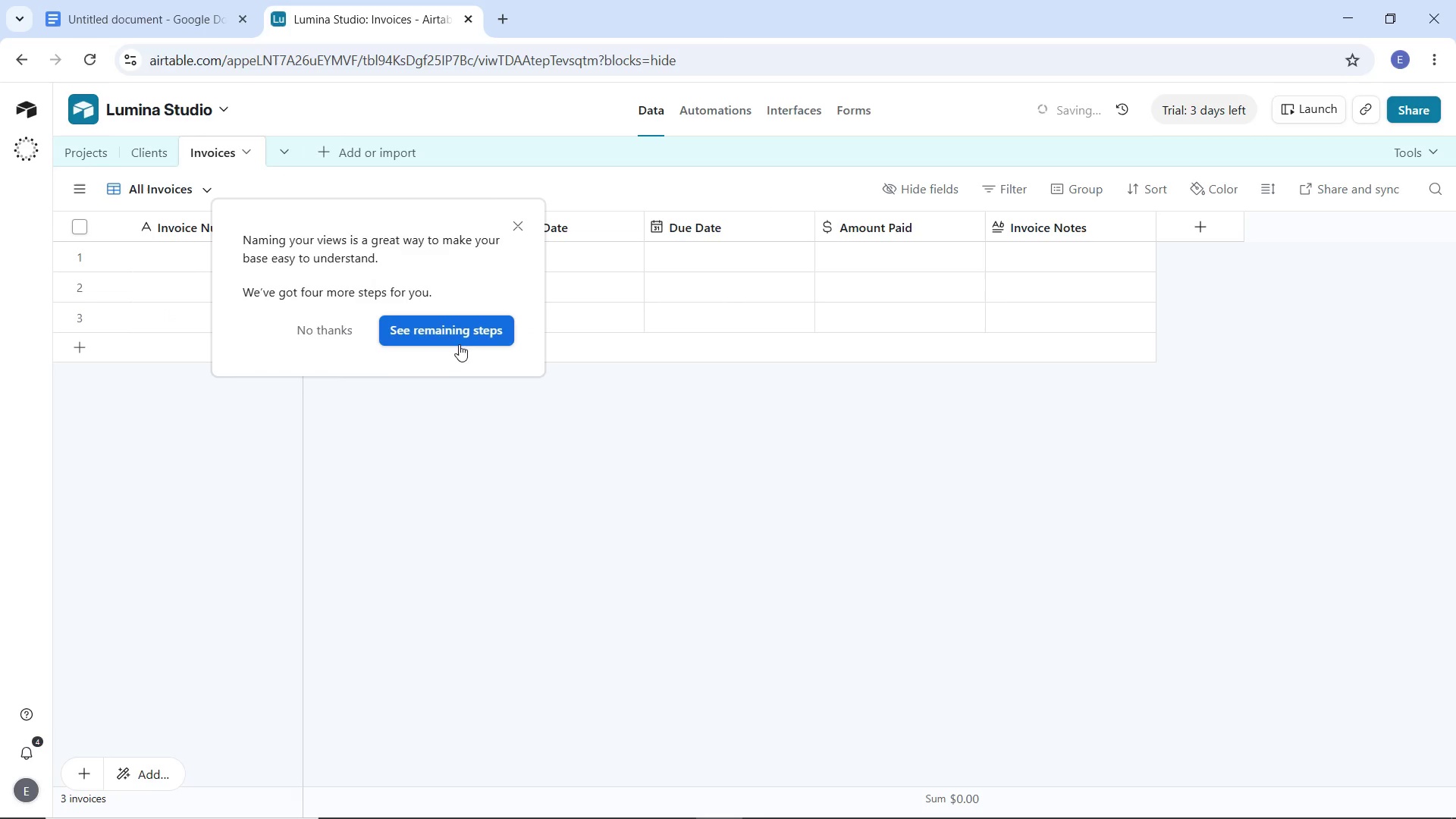 
left_click([444, 327])
 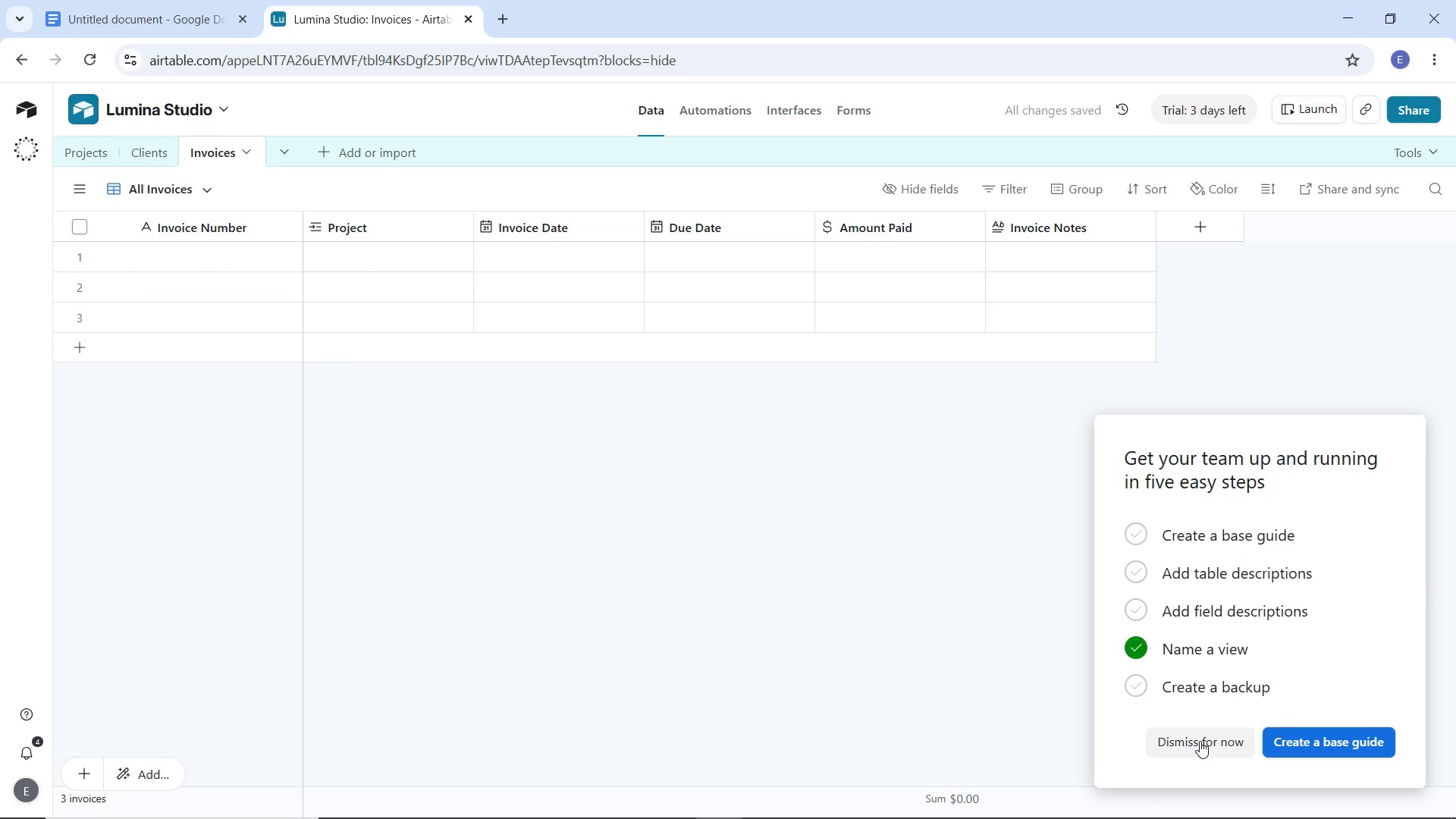 
left_click([1200, 741])
 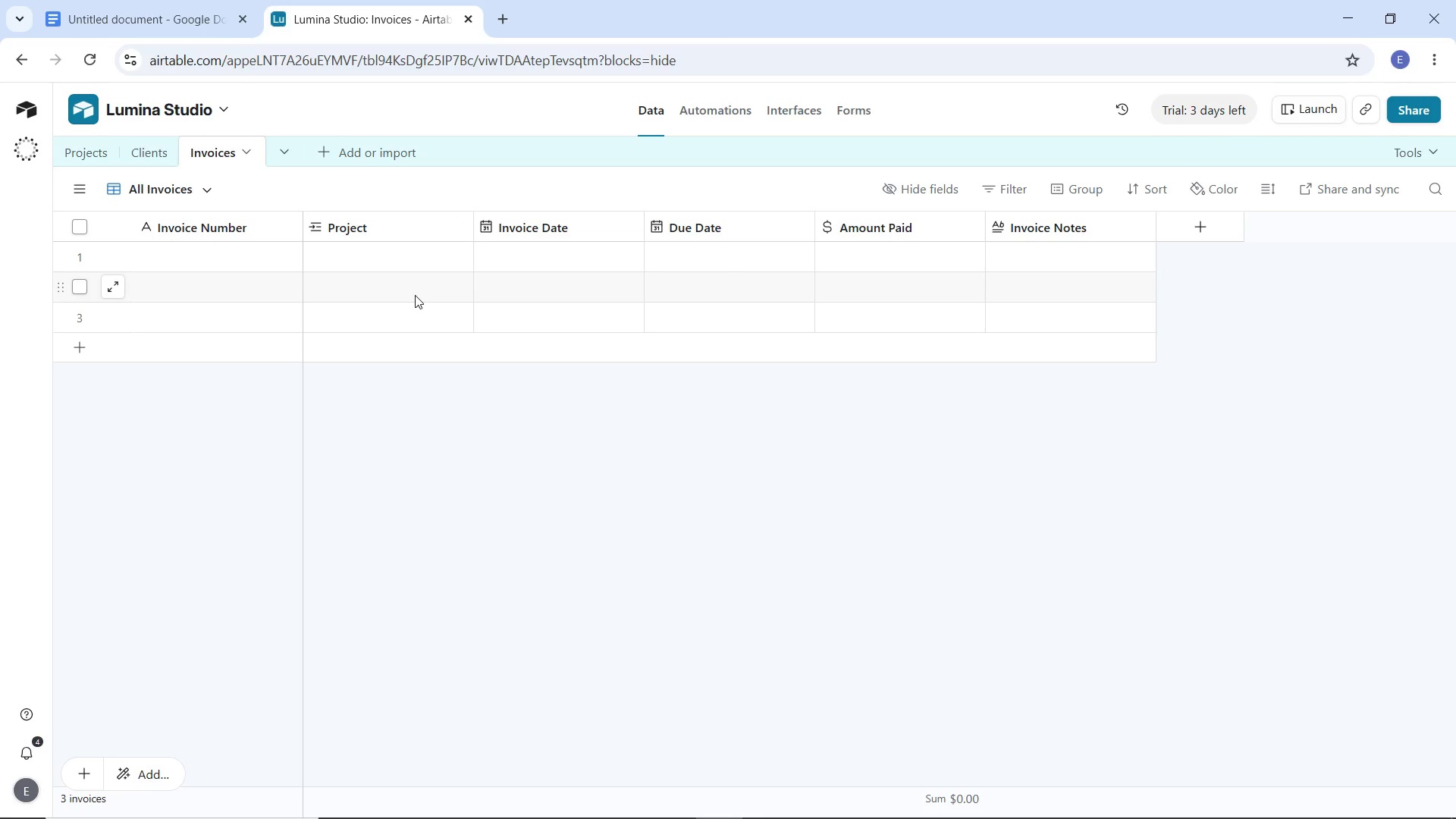 
wait(28.39)
 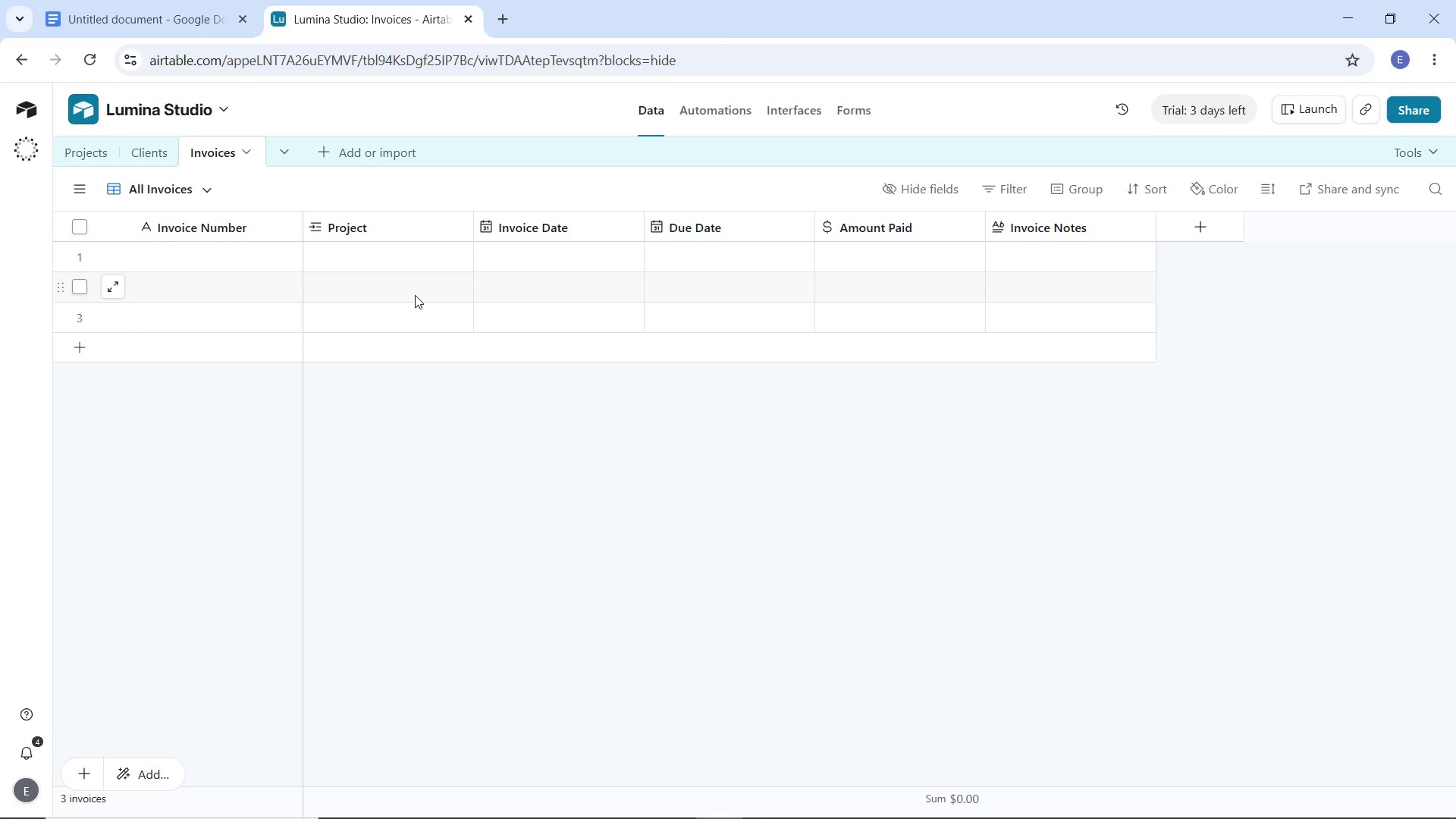 
left_click([1192, 232])
 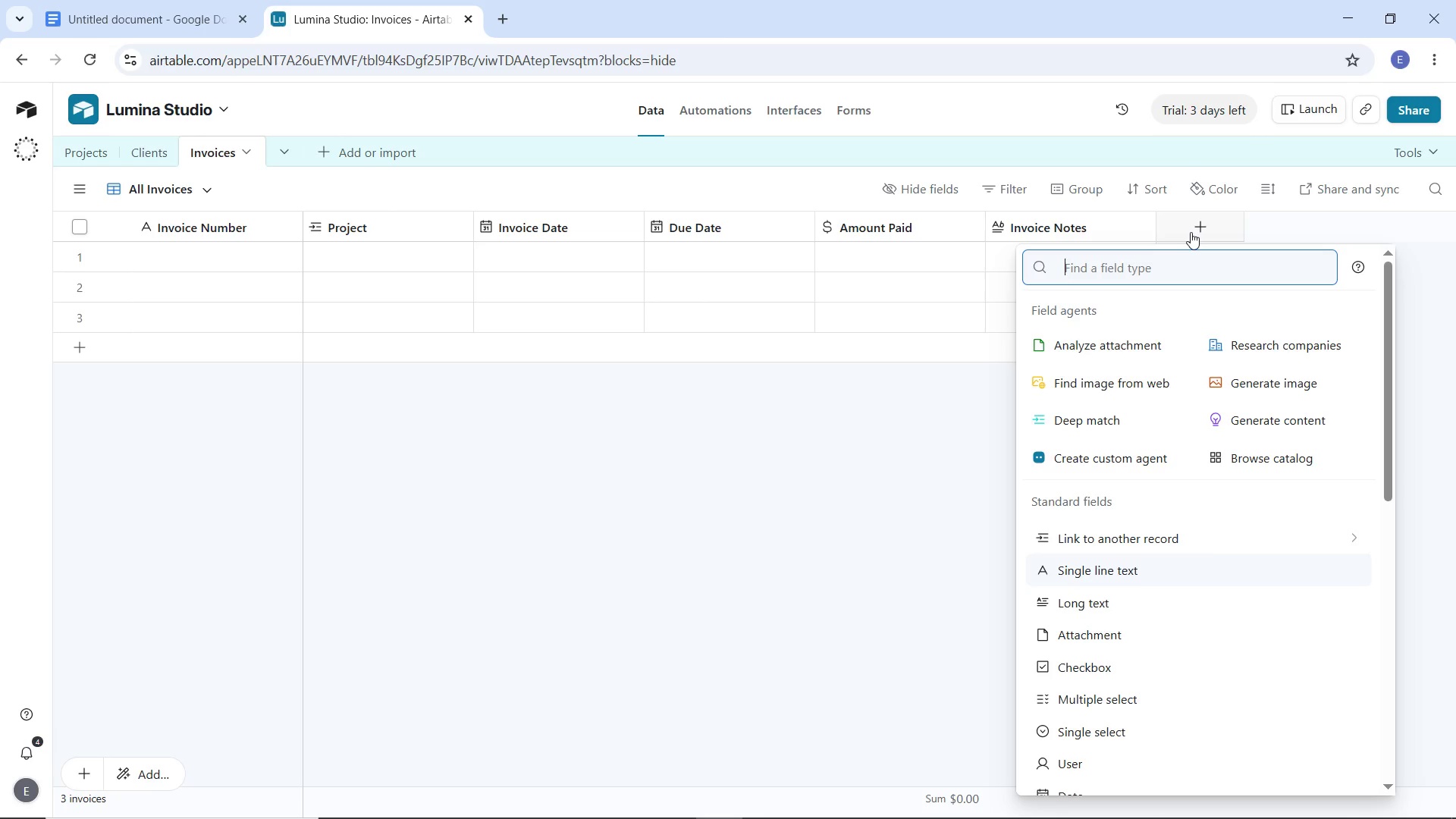 
type(look)
 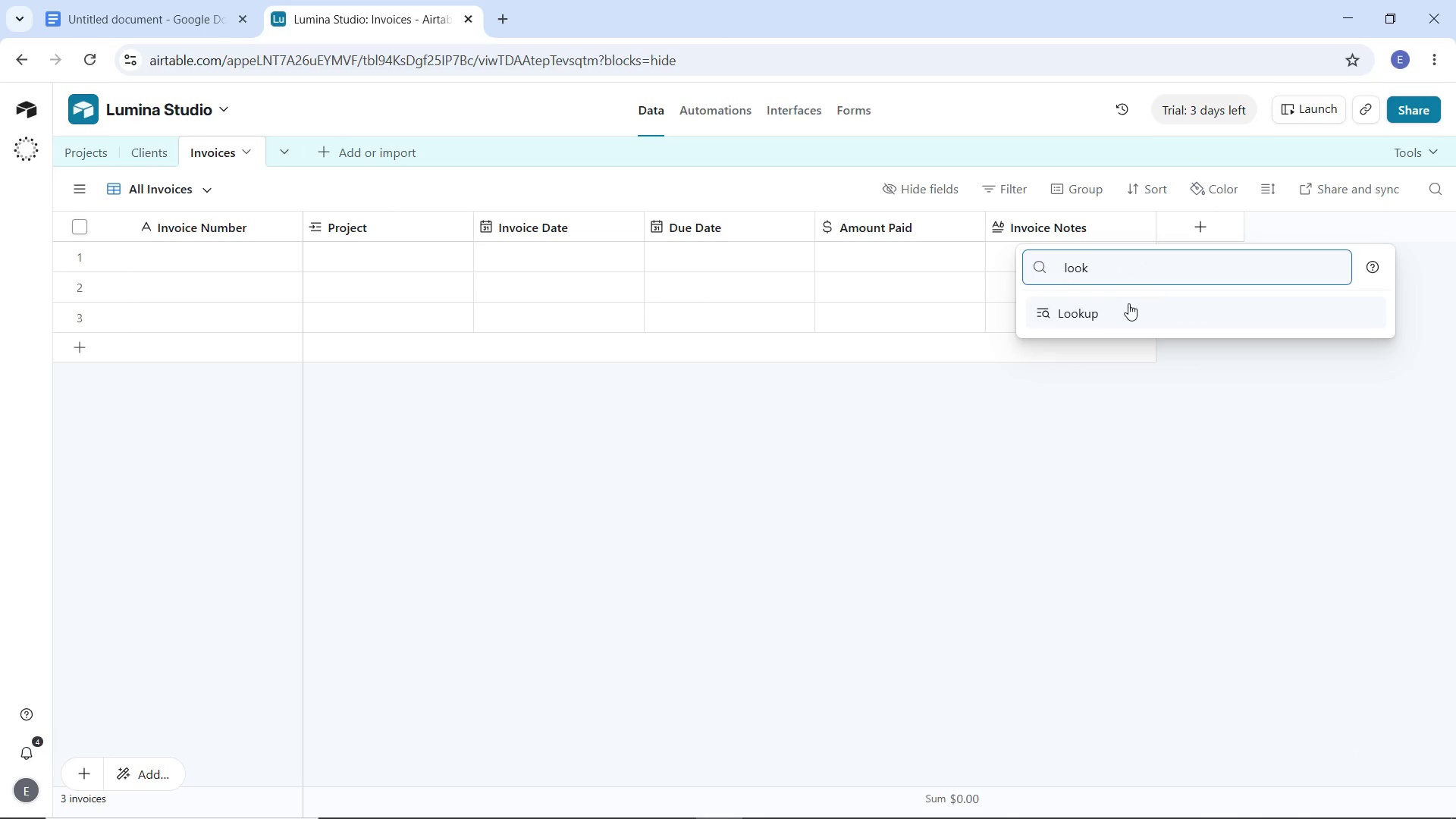 
left_click([1125, 309])
 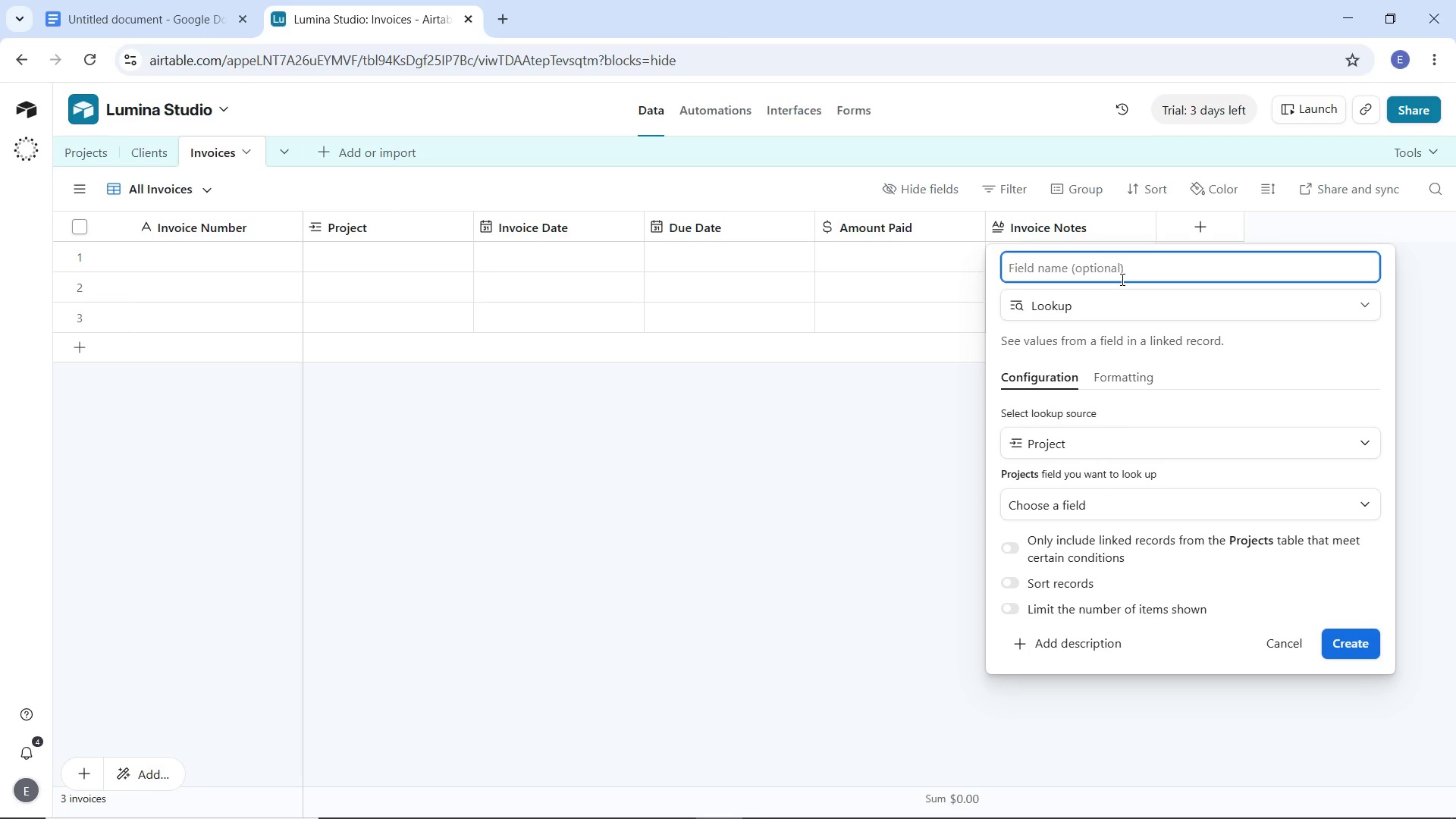 
wait(6.83)
 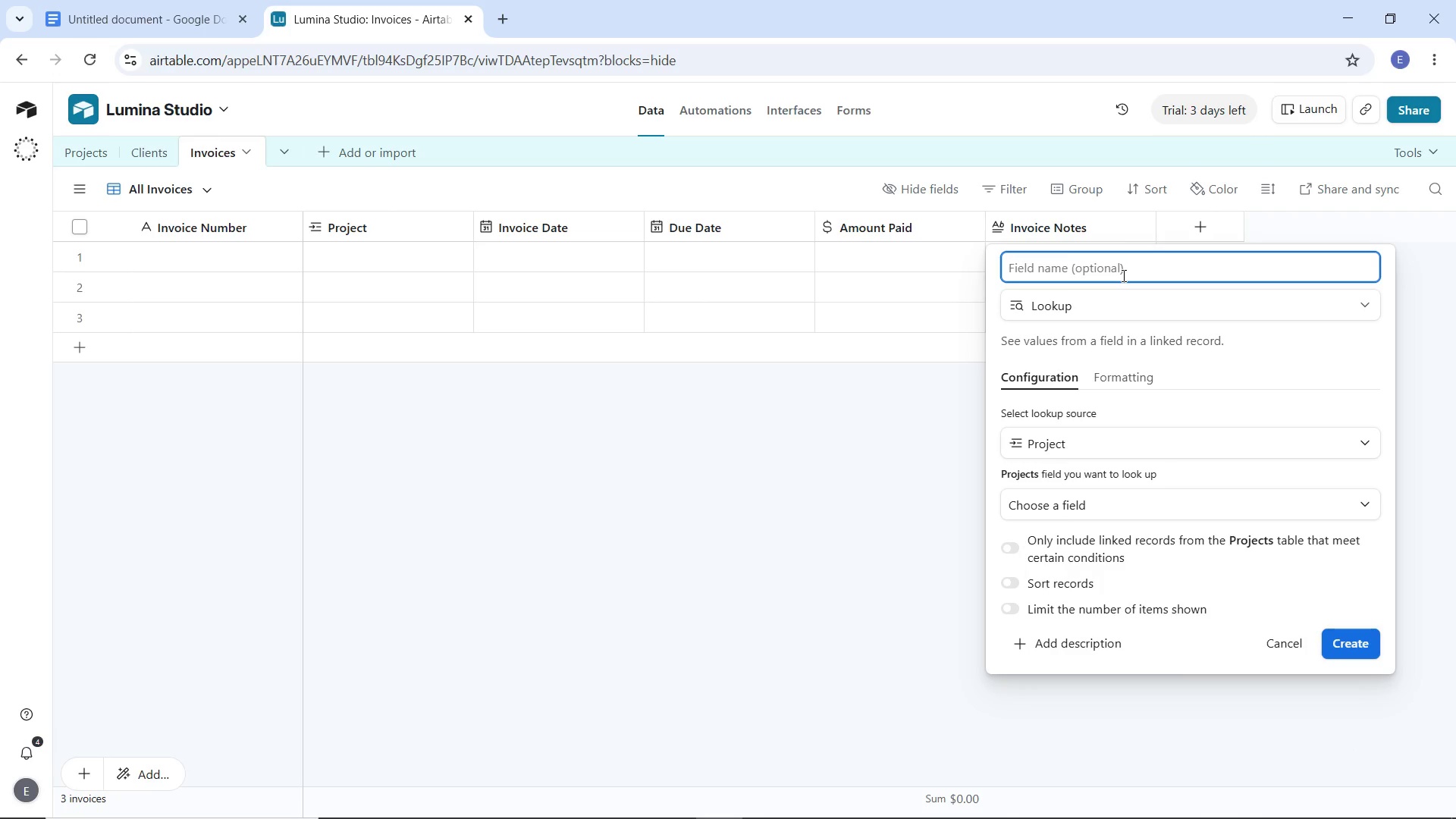 
type(Project Name)
 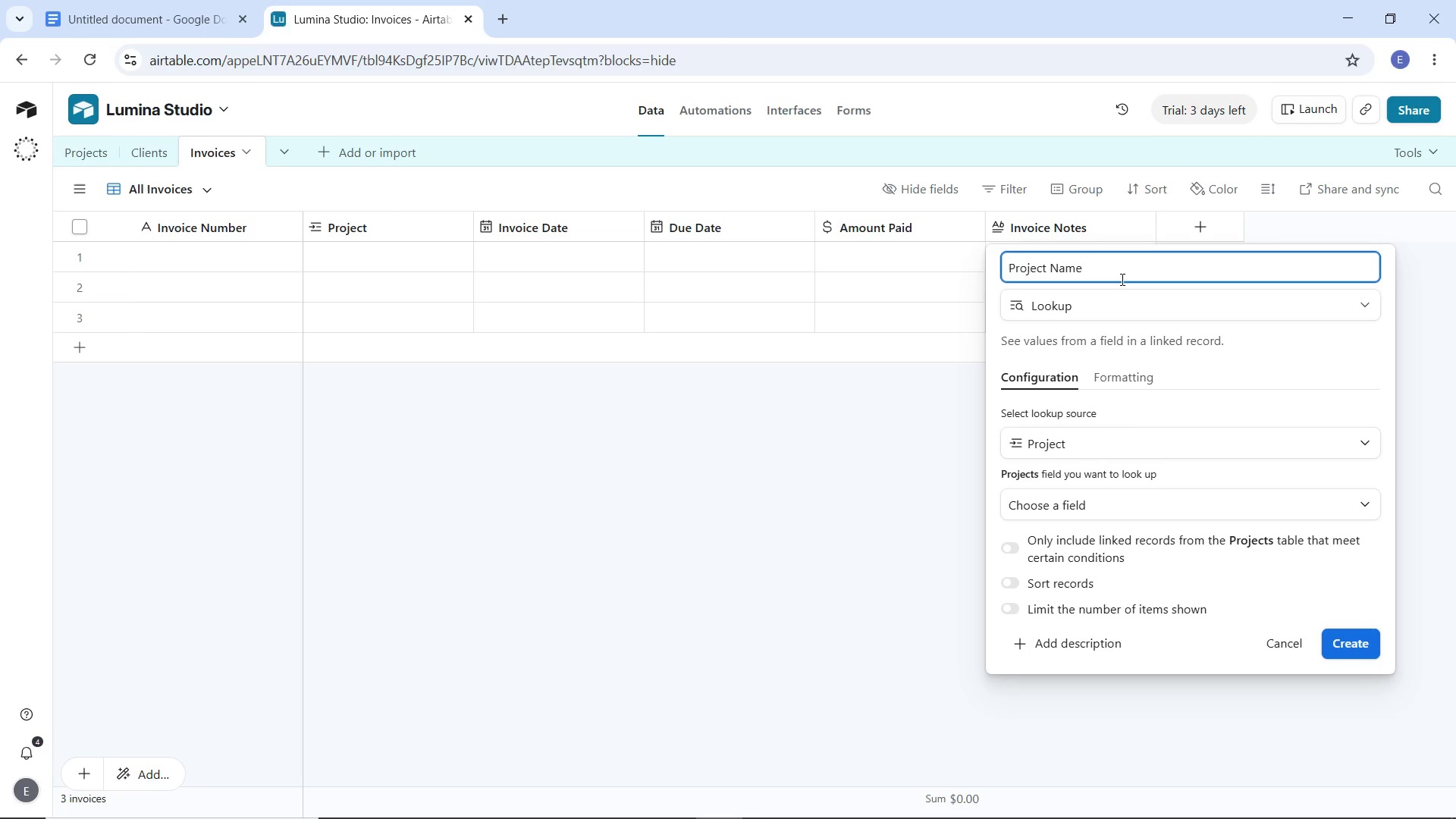 
wait(6.61)
 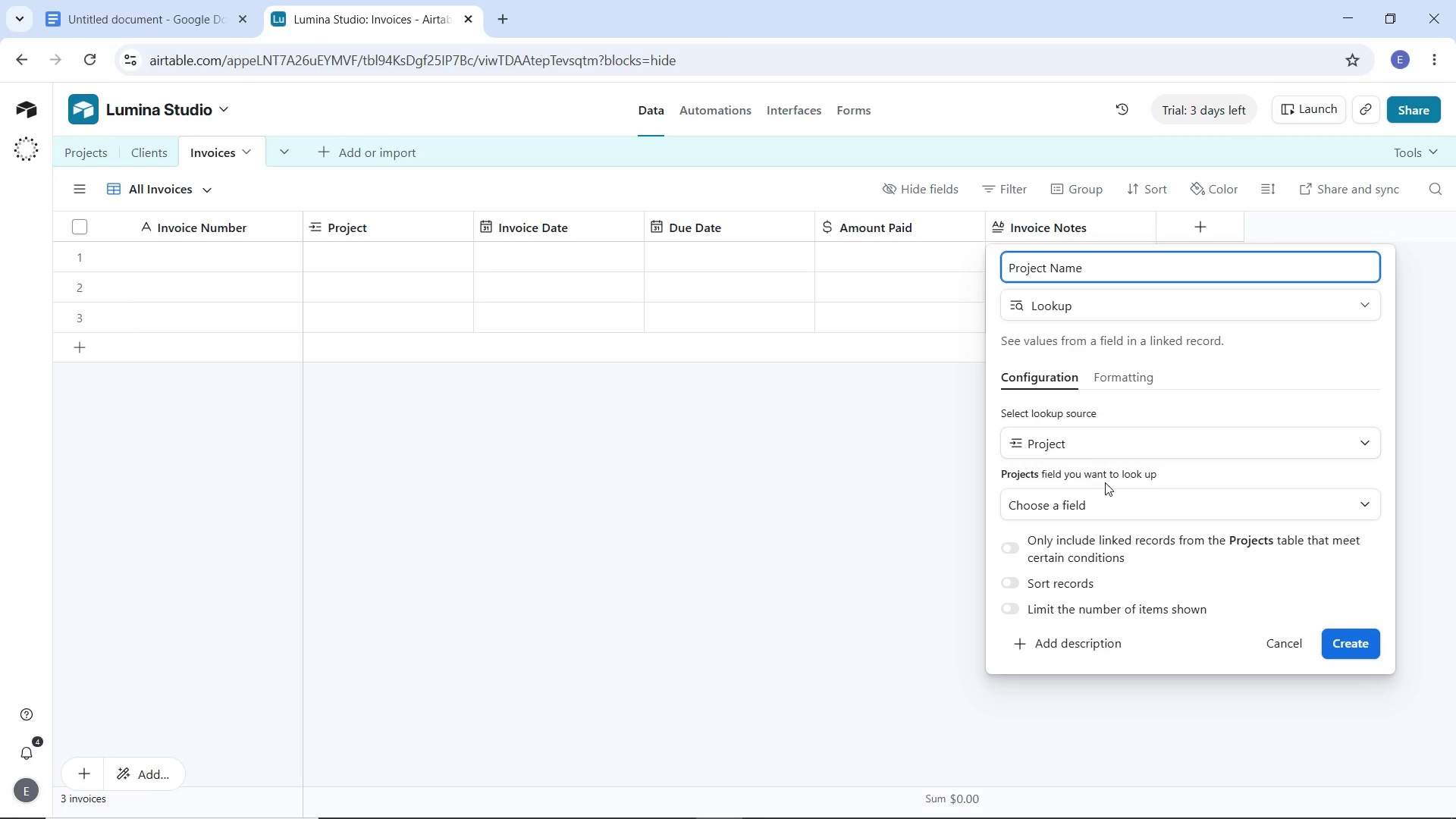 
left_click([1105, 497])
 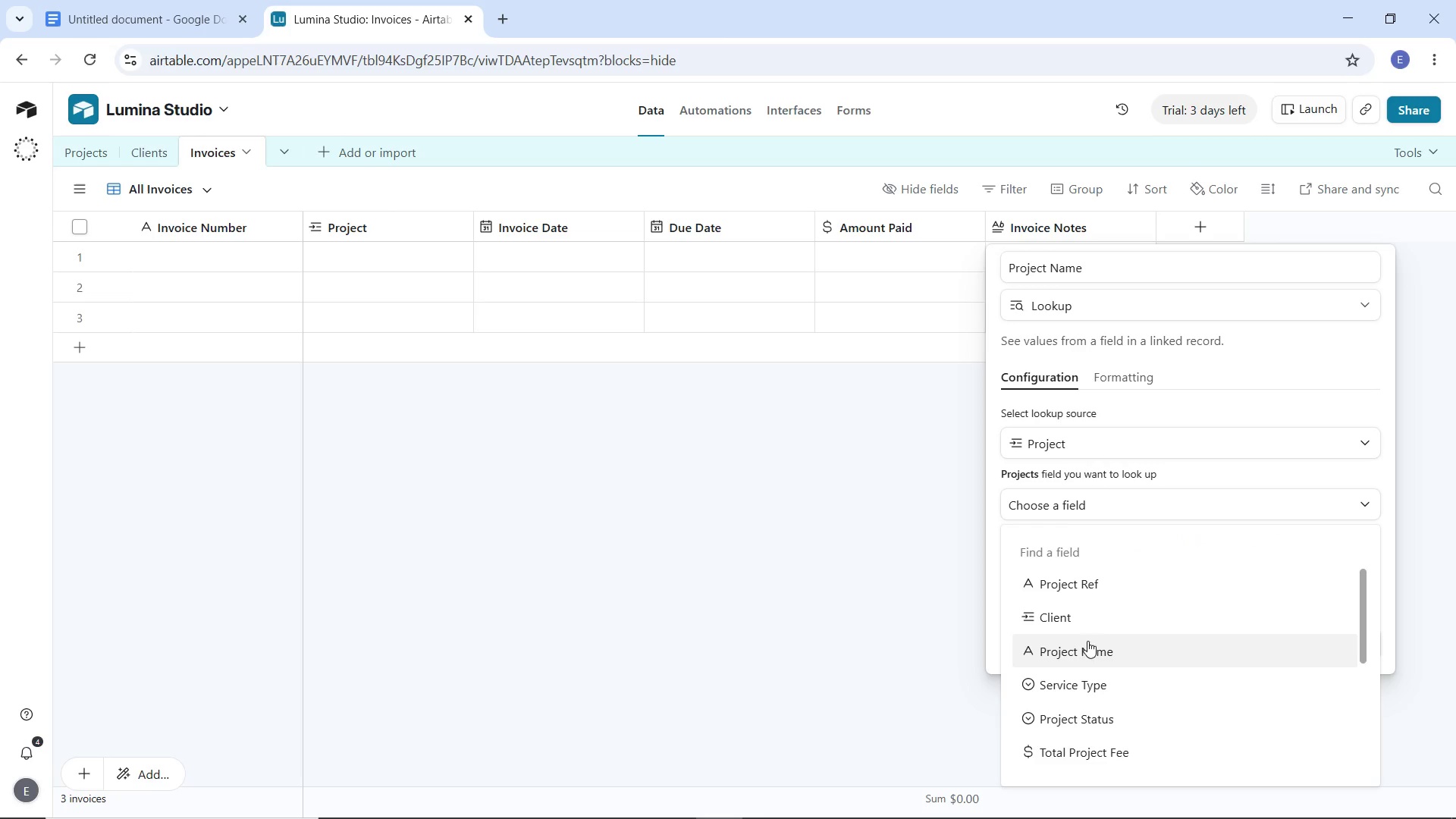 
left_click([1087, 647])
 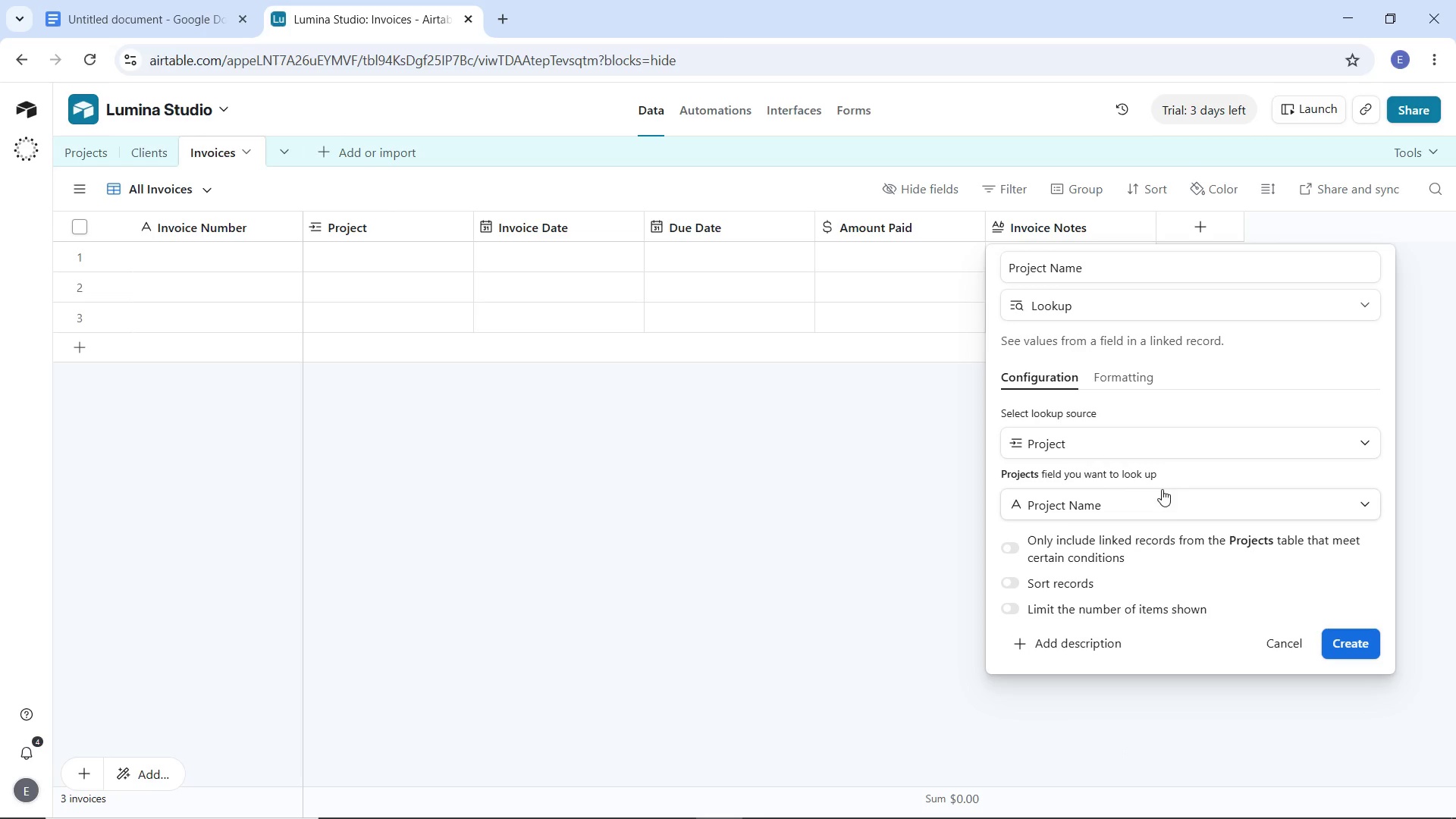 
scroll: coordinate [1162, 489], scroll_direction: down, amount: 3.0
 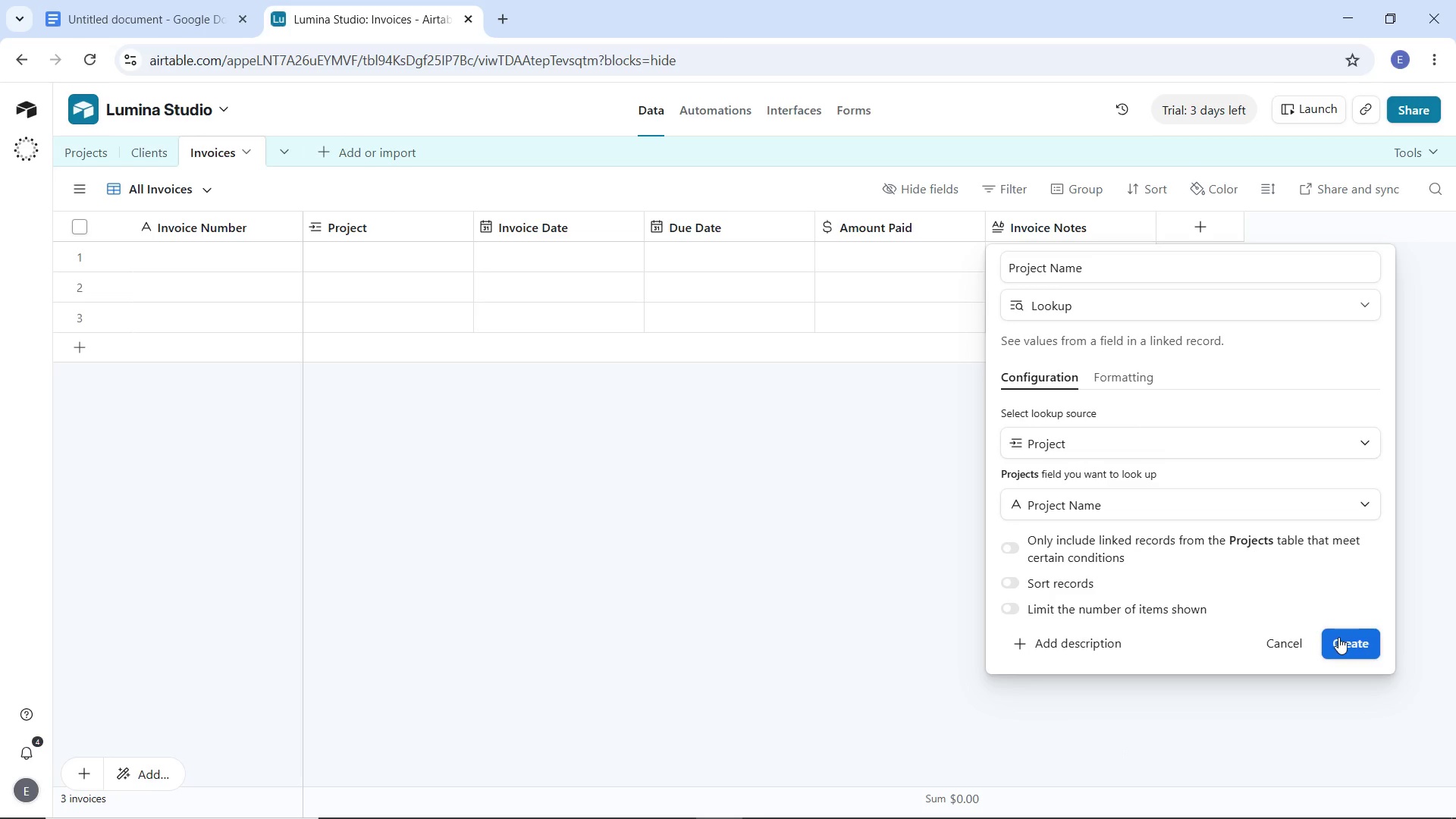 
left_click([1338, 637])
 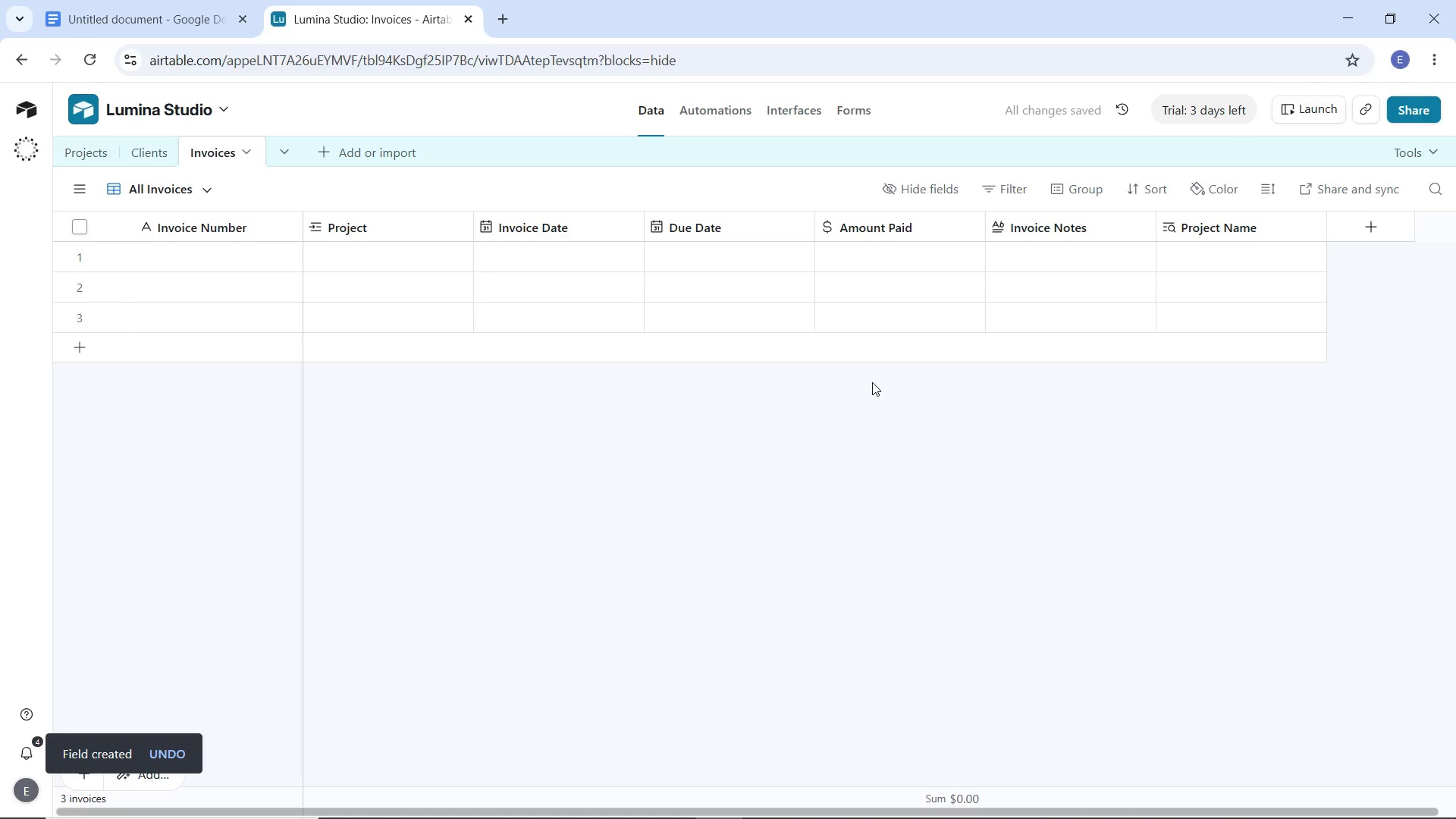 
wait(8.72)
 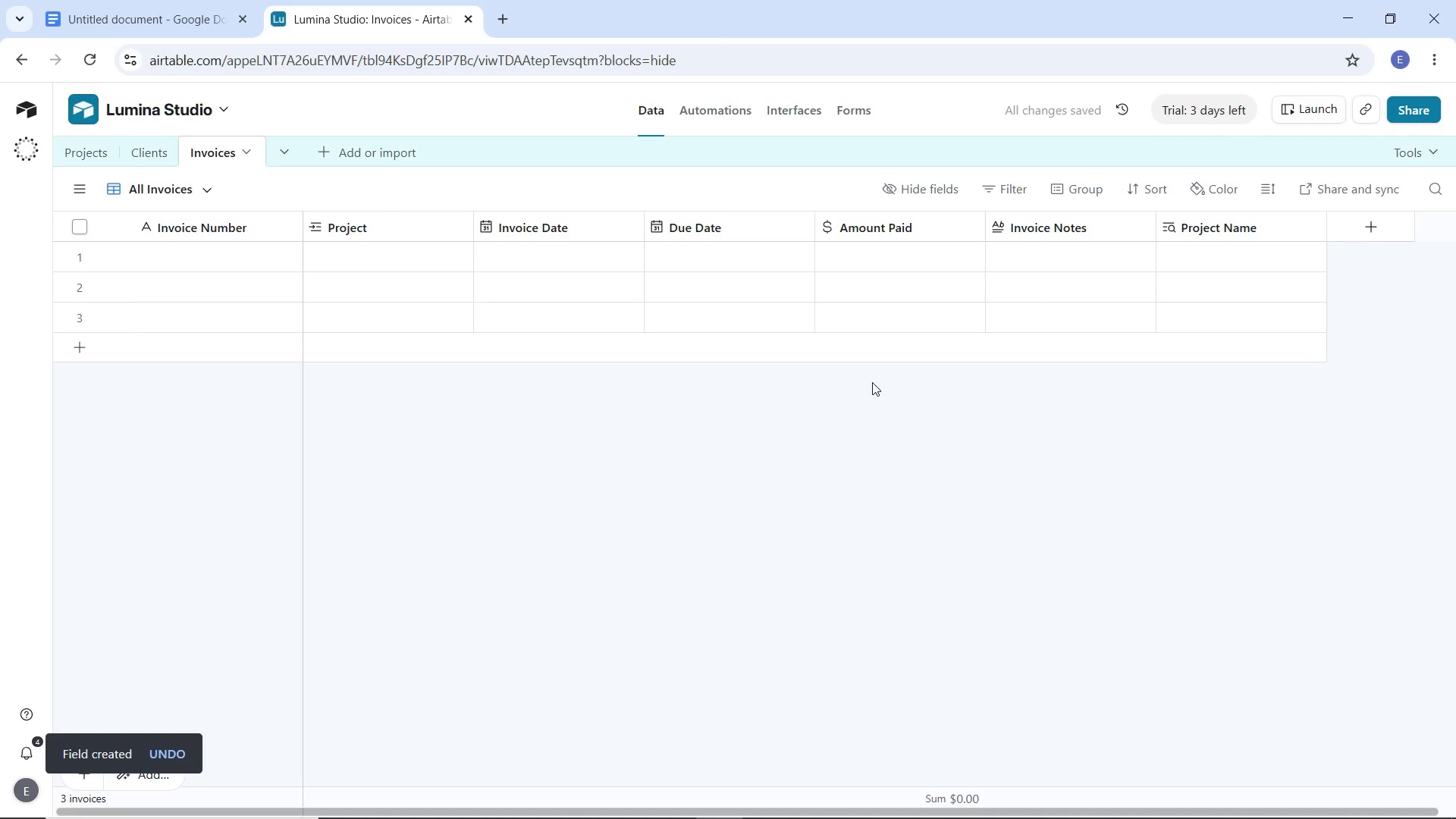 
left_click([1388, 228])
 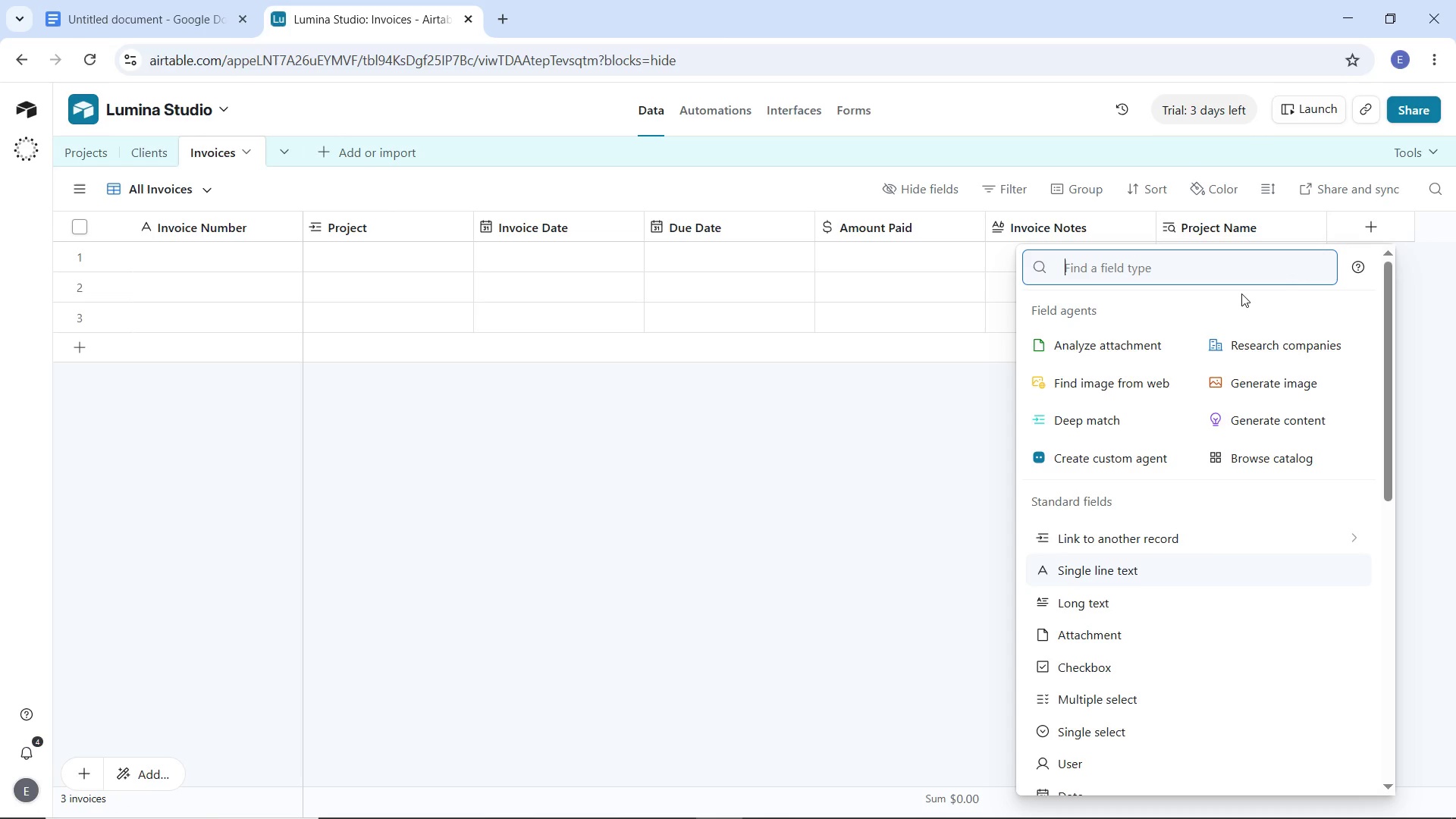 
type(look)
 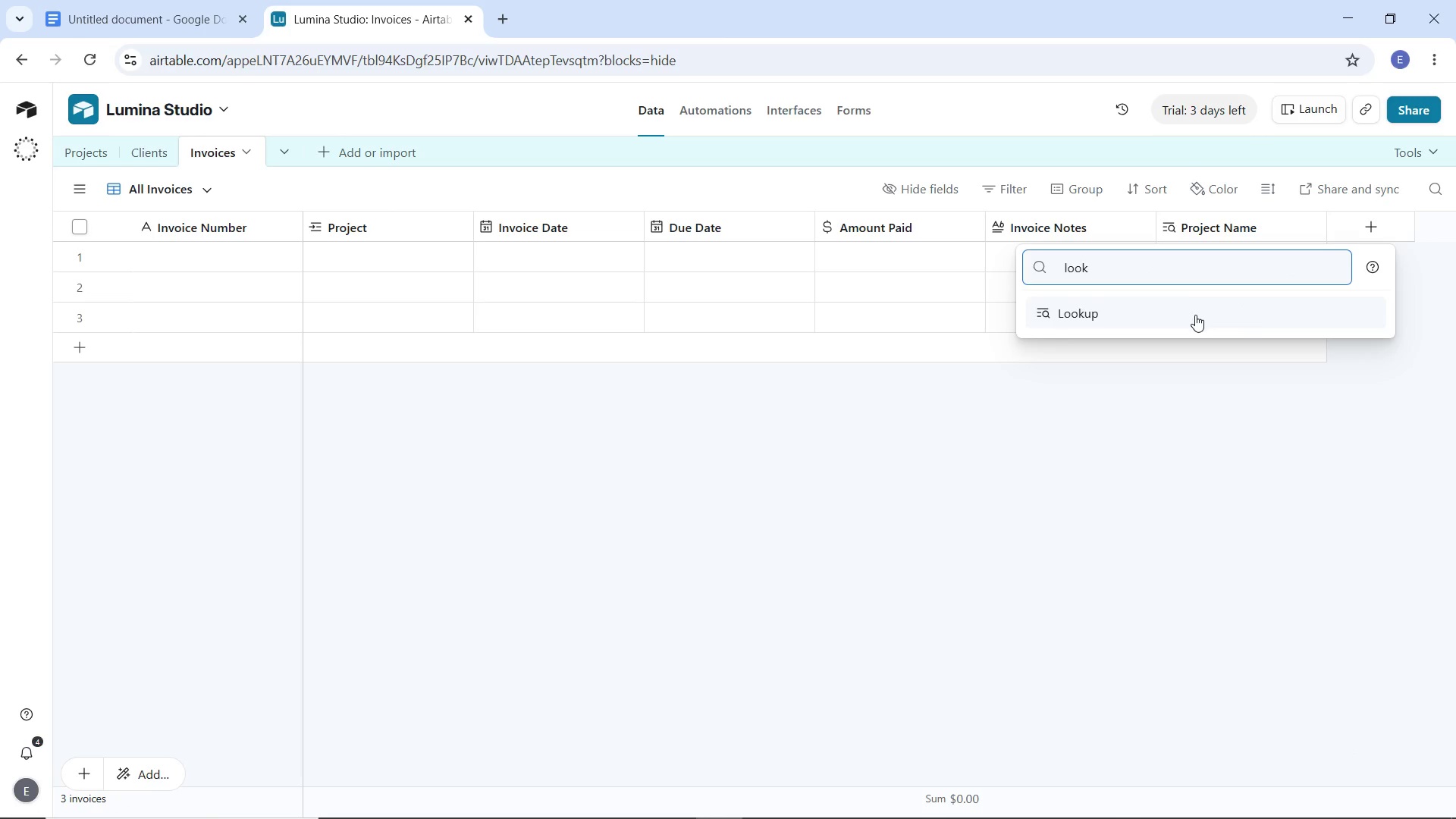 
left_click([1195, 315])
 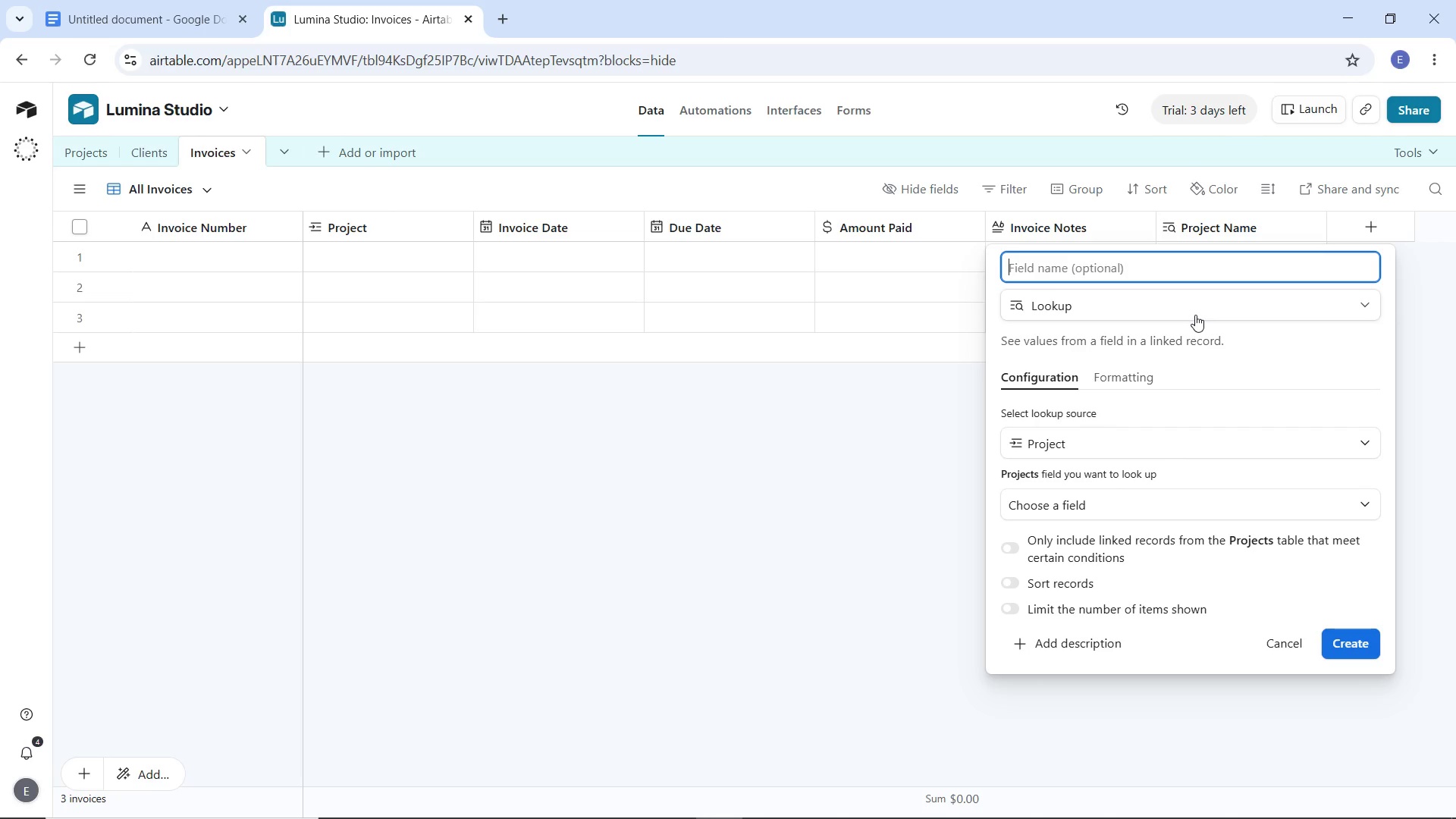 
wait(13.55)
 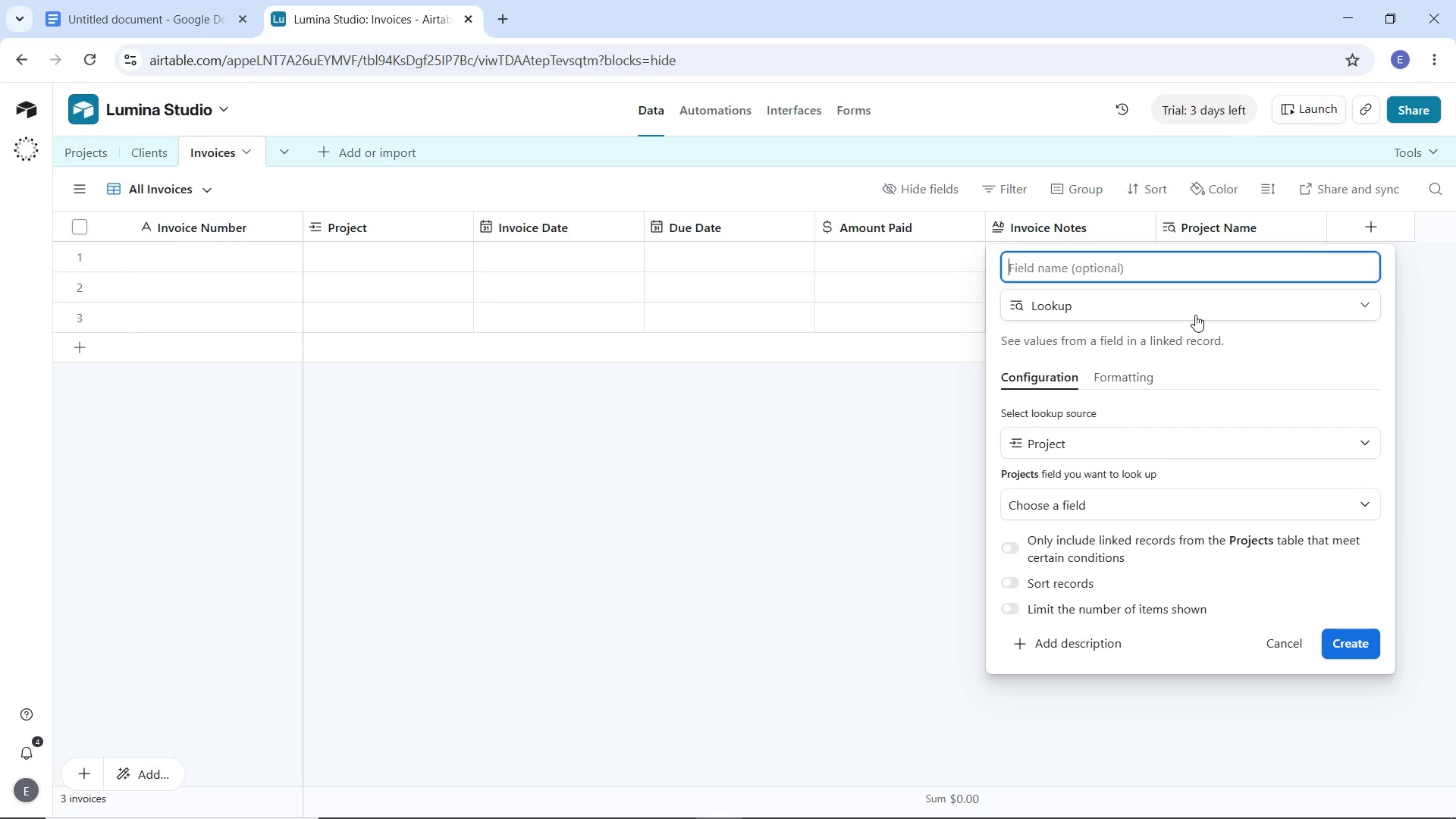 
type(Invoice Total)
 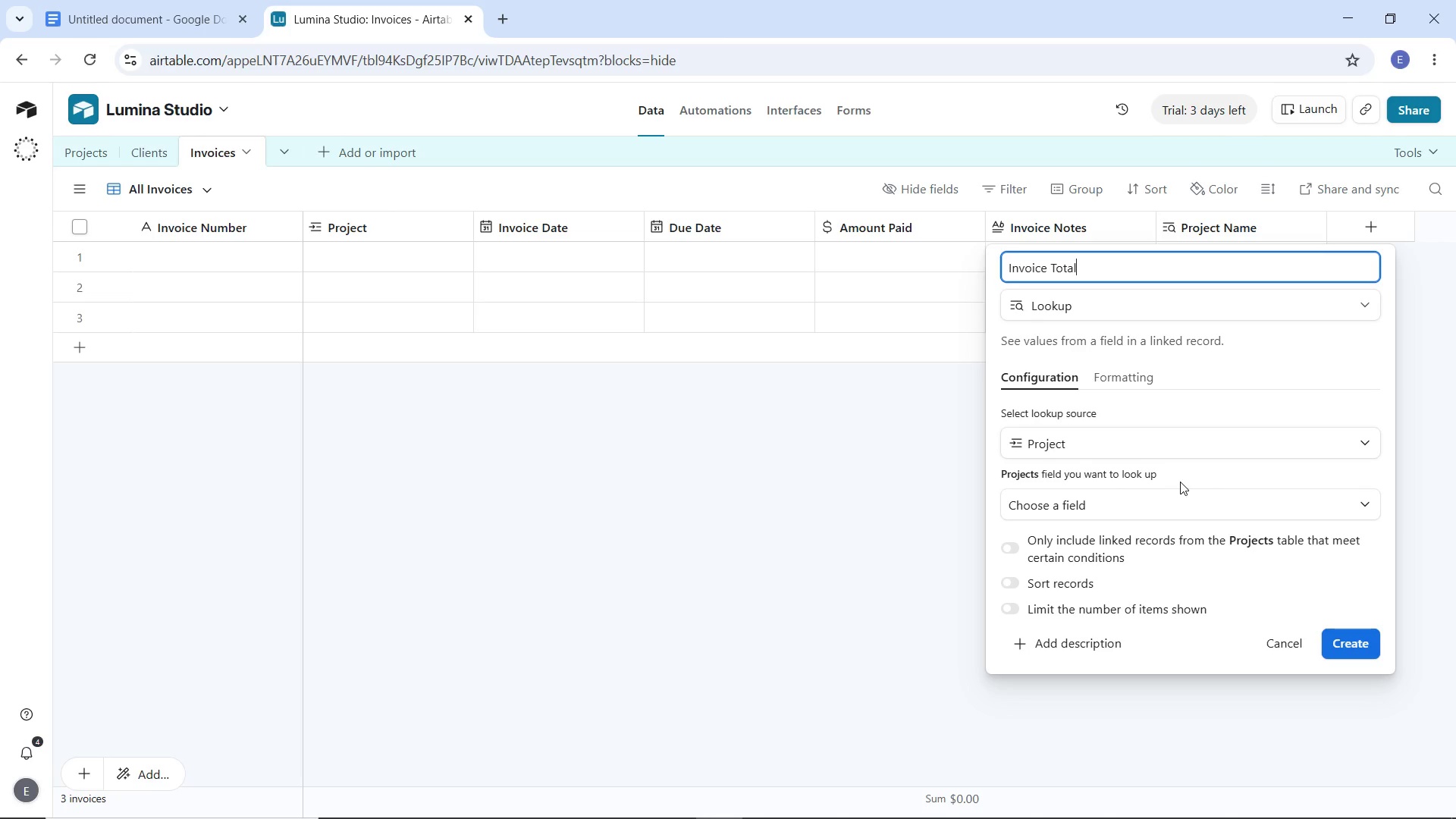 
wait(5.5)
 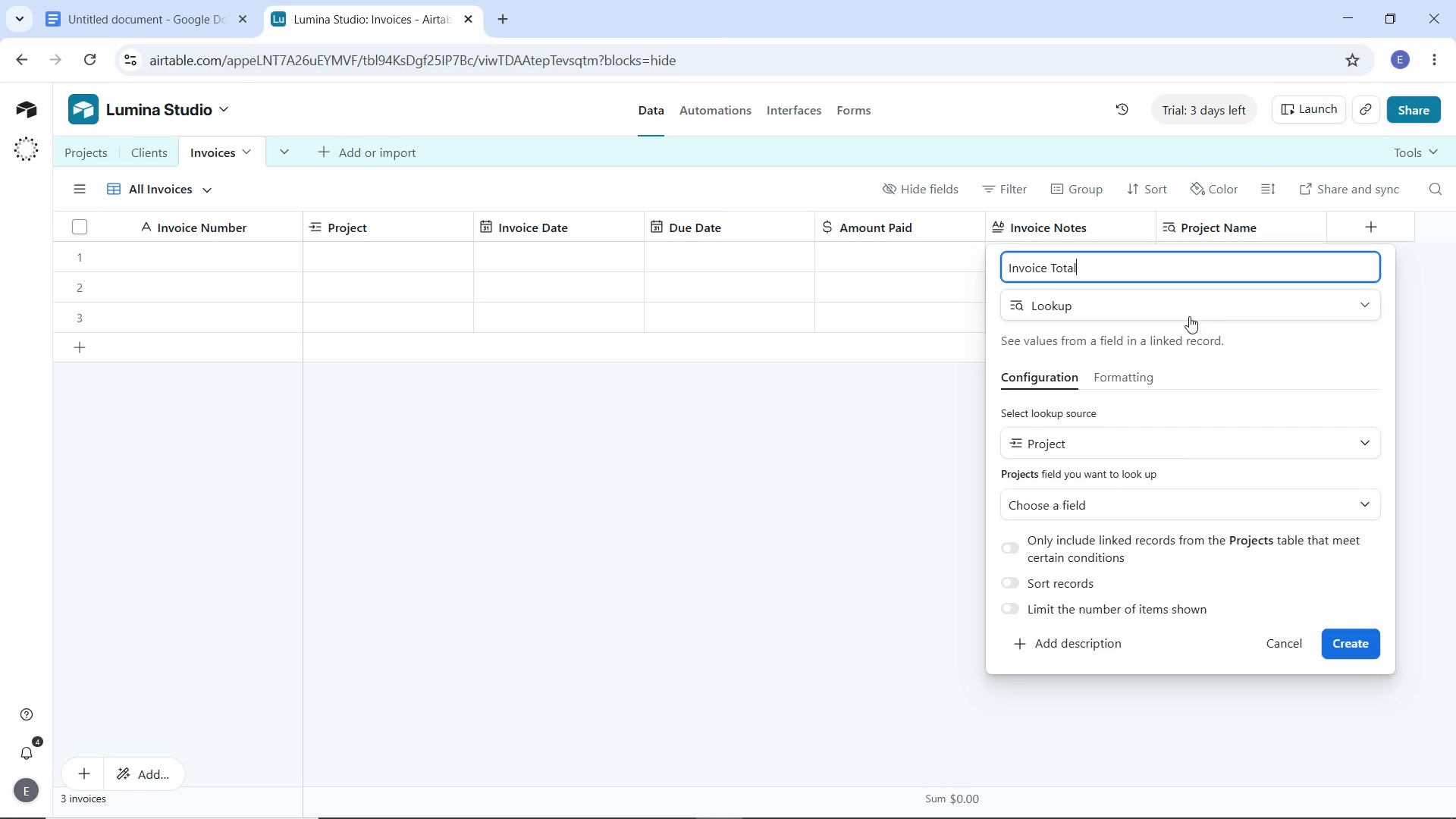 
left_click([1163, 501])
 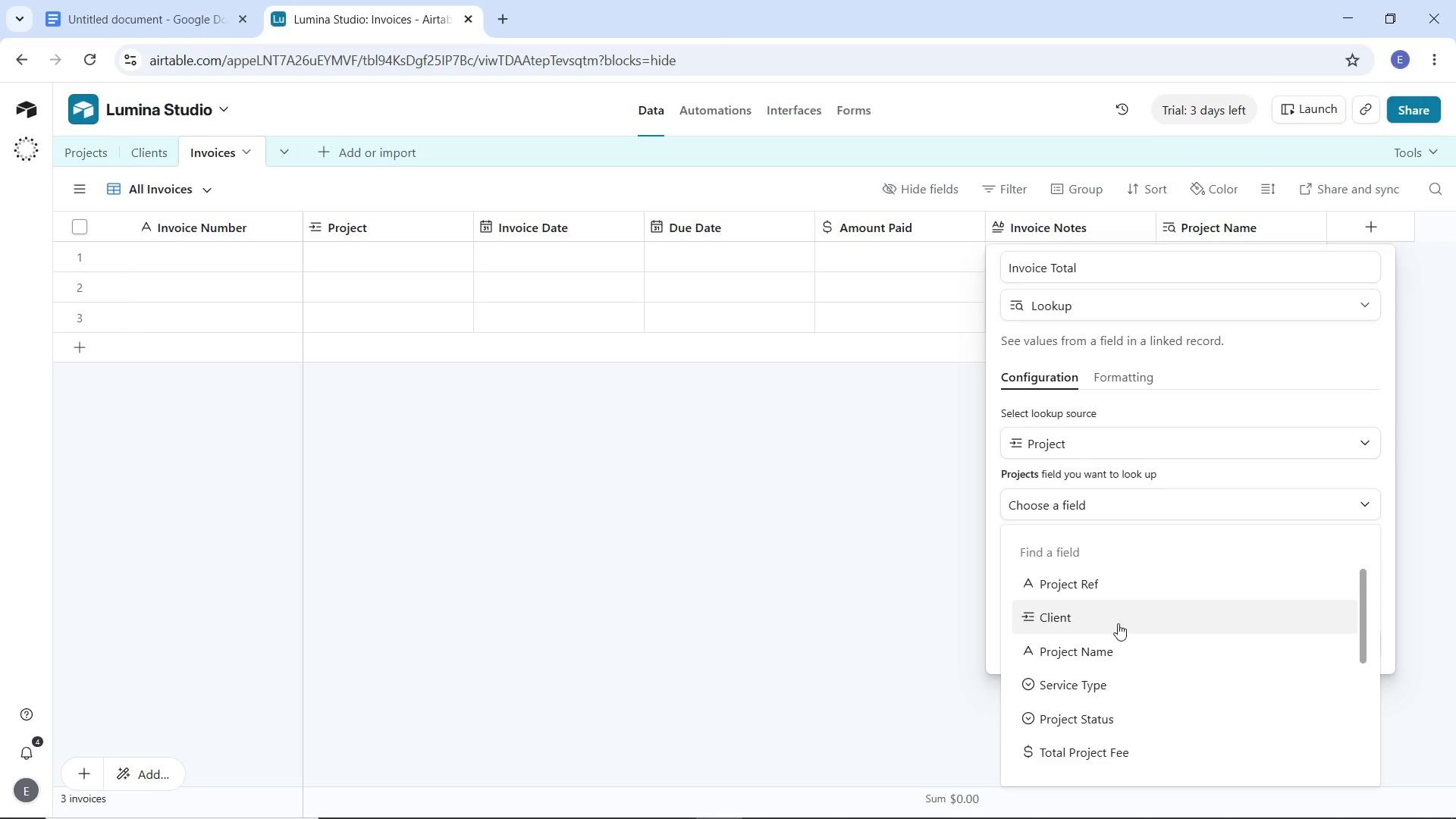 
scroll: coordinate [1116, 661], scroll_direction: down, amount: 1.0
 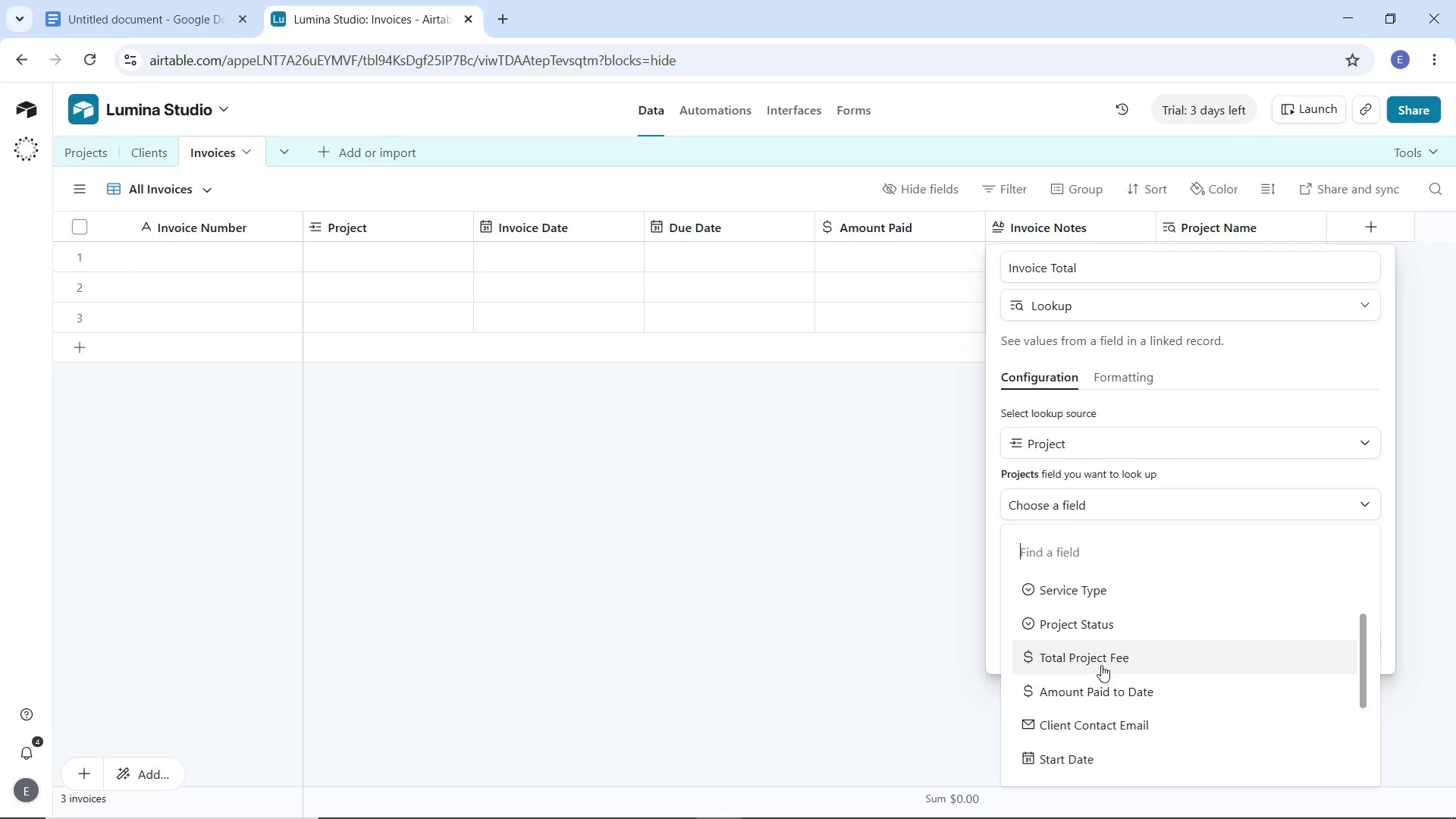 
left_click([1101, 665])
 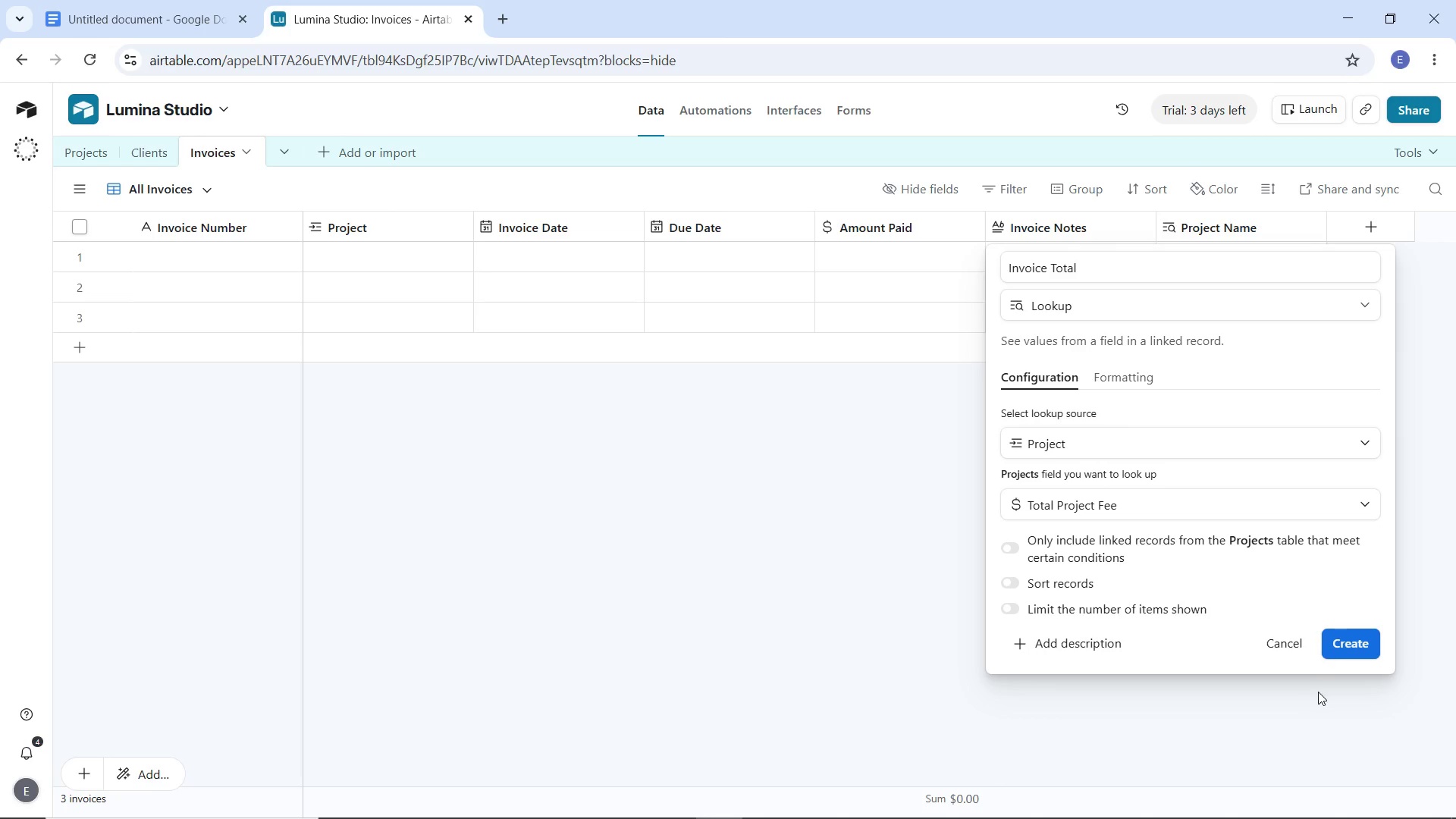 
left_click([1340, 646])
 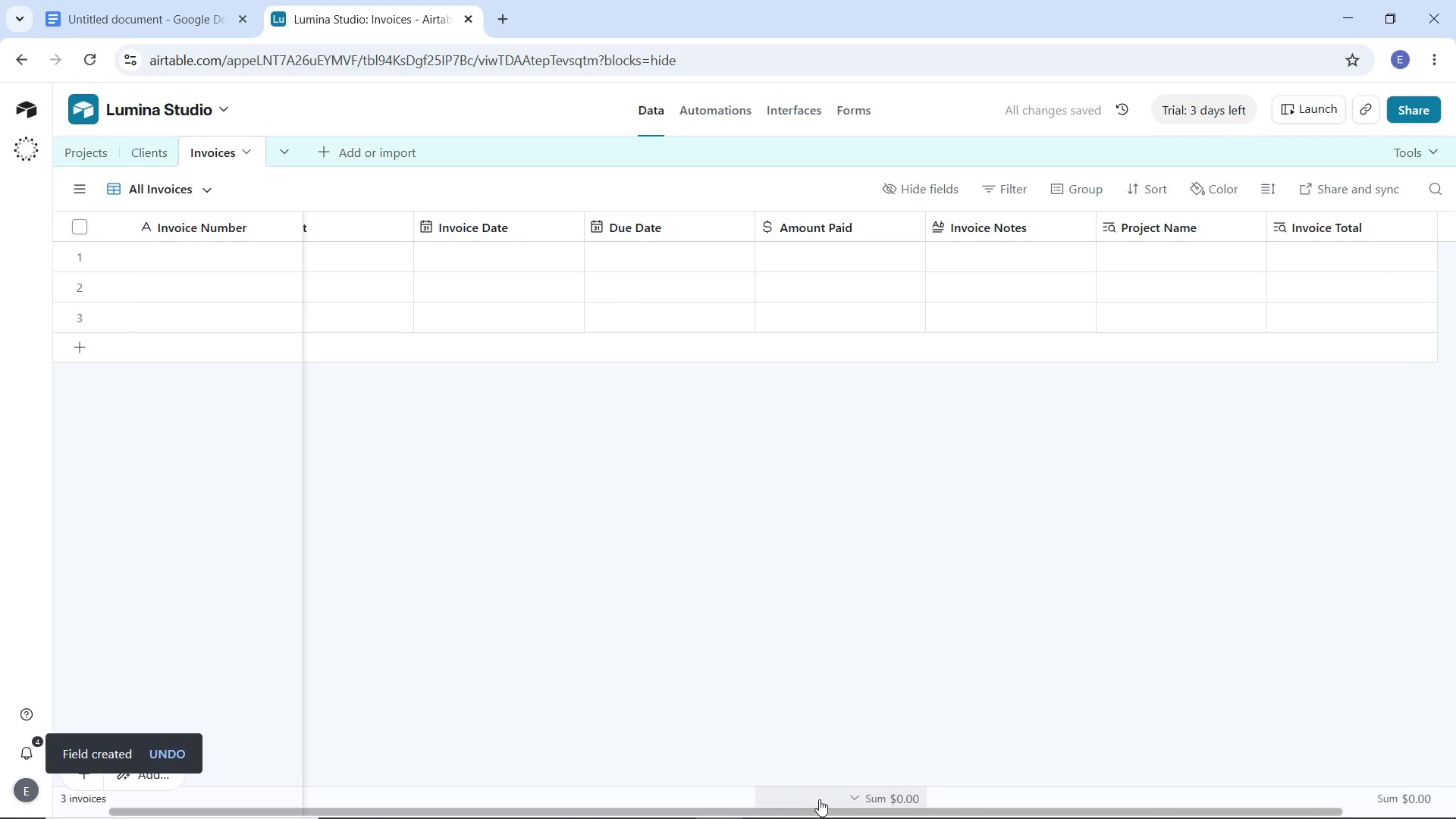 
left_click_drag(start_coordinate=[849, 811], to_coordinate=[1172, 778])
 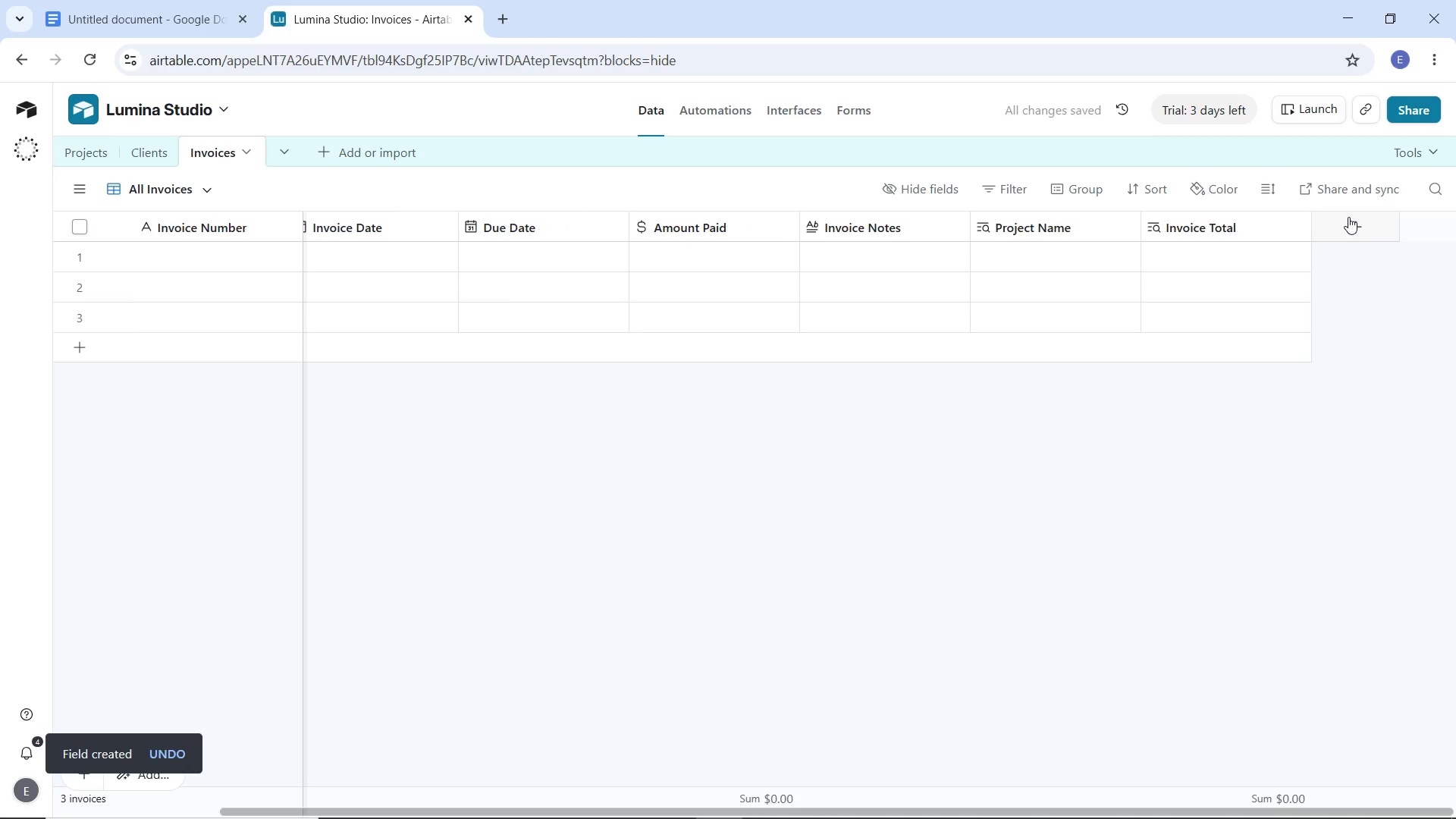 
left_click([1348, 217])
 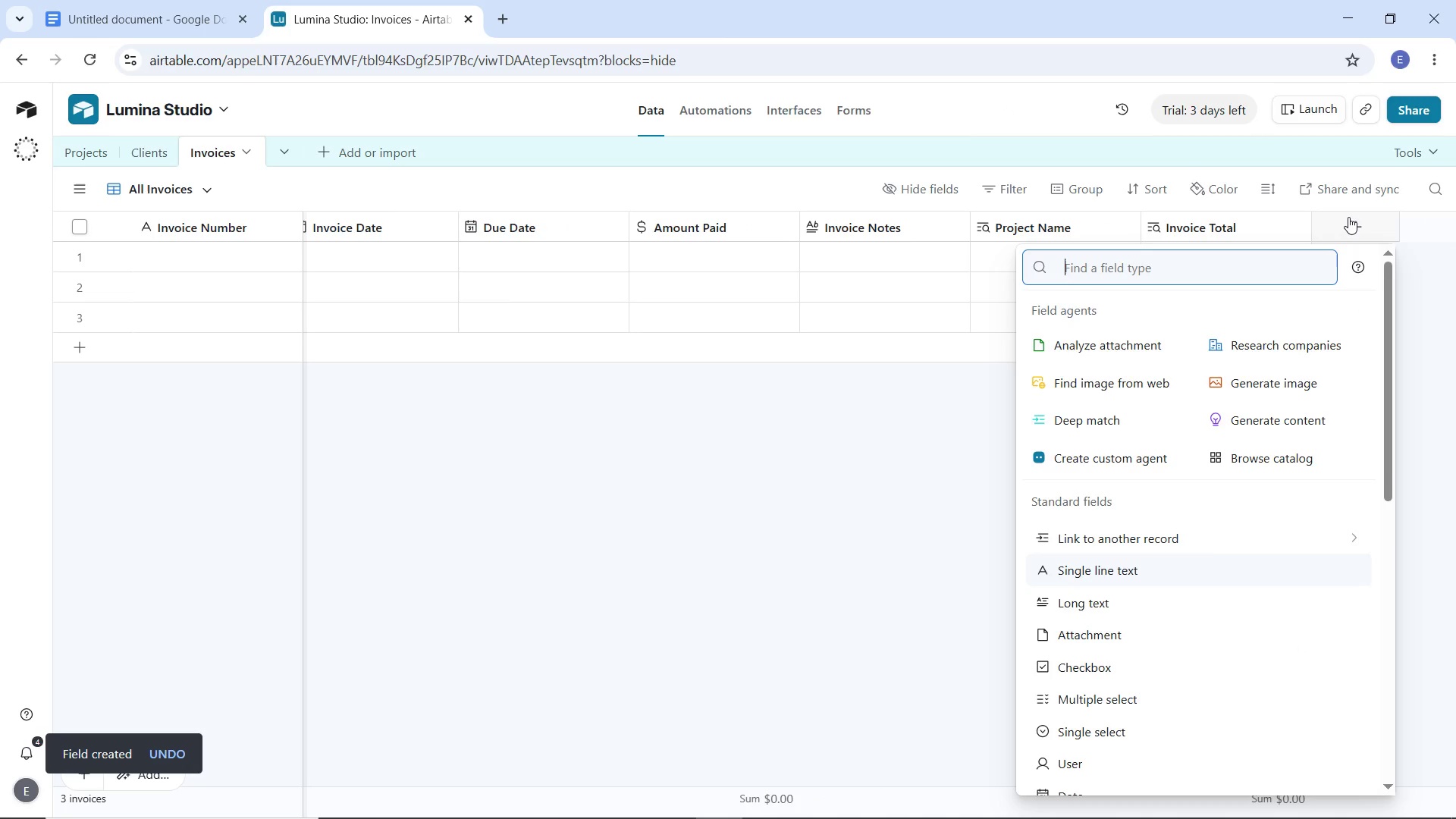 
type(look)
 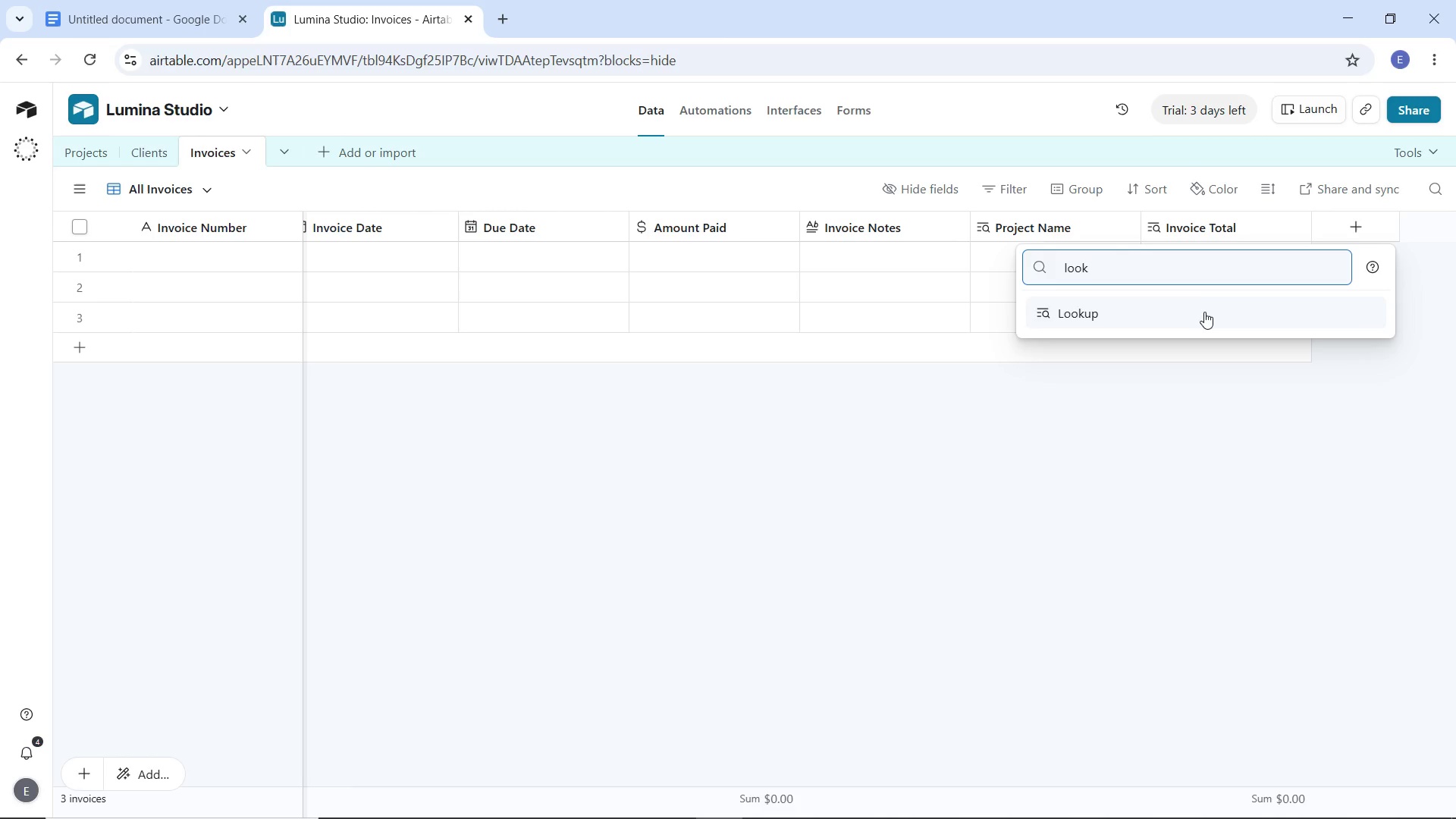 
left_click([1200, 312])
 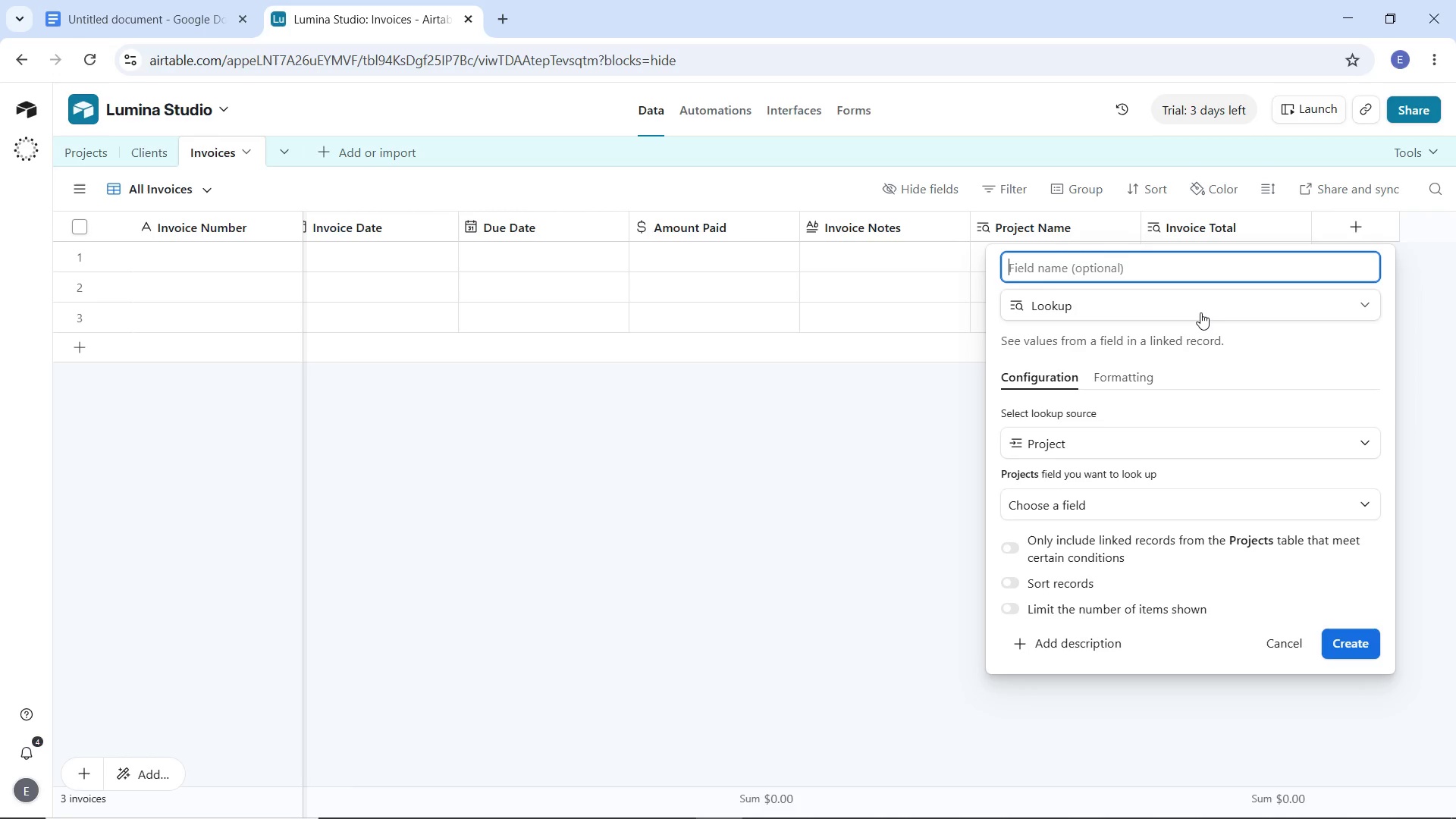 
type(Service Type)
 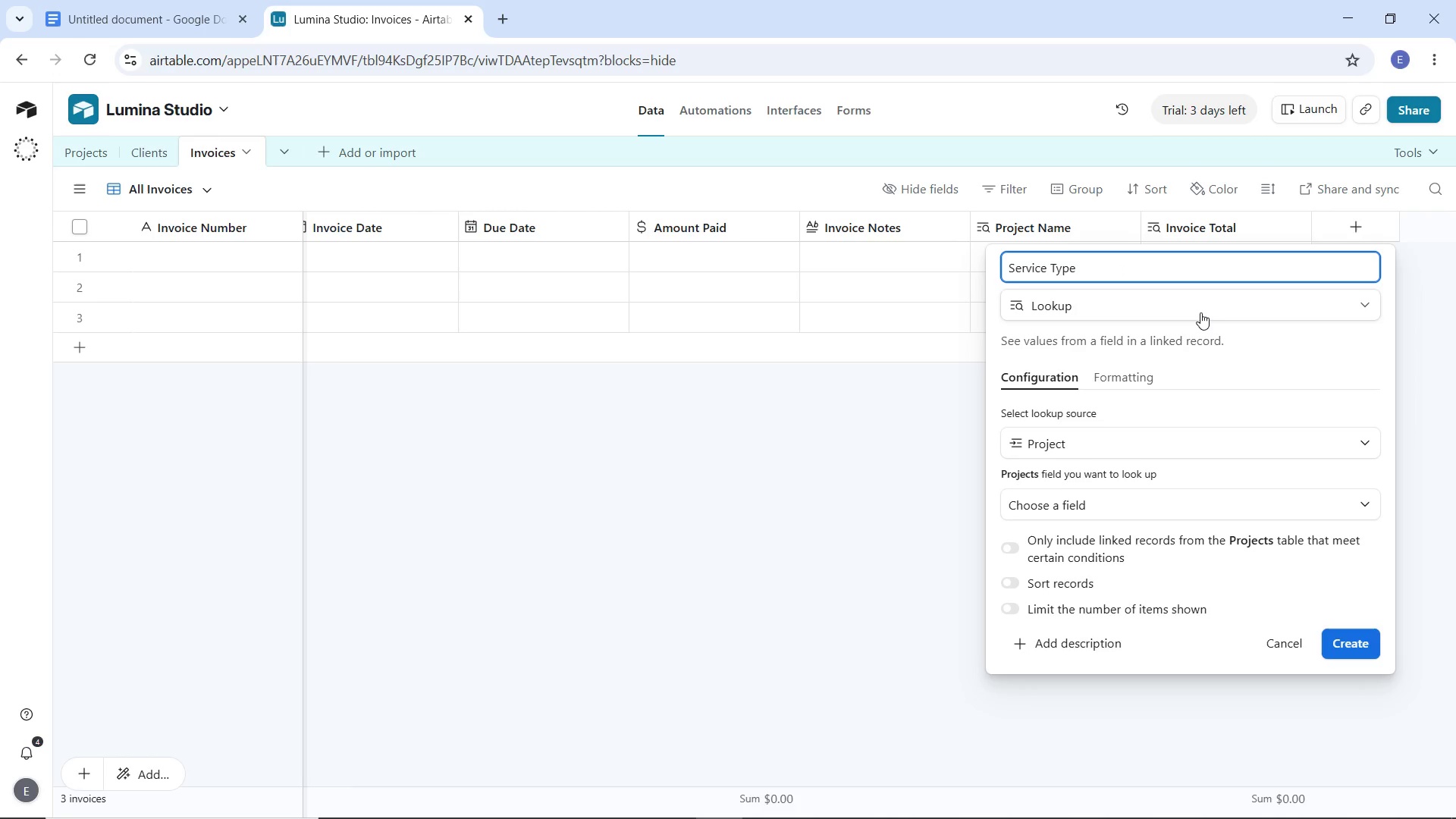 
wait(10.31)
 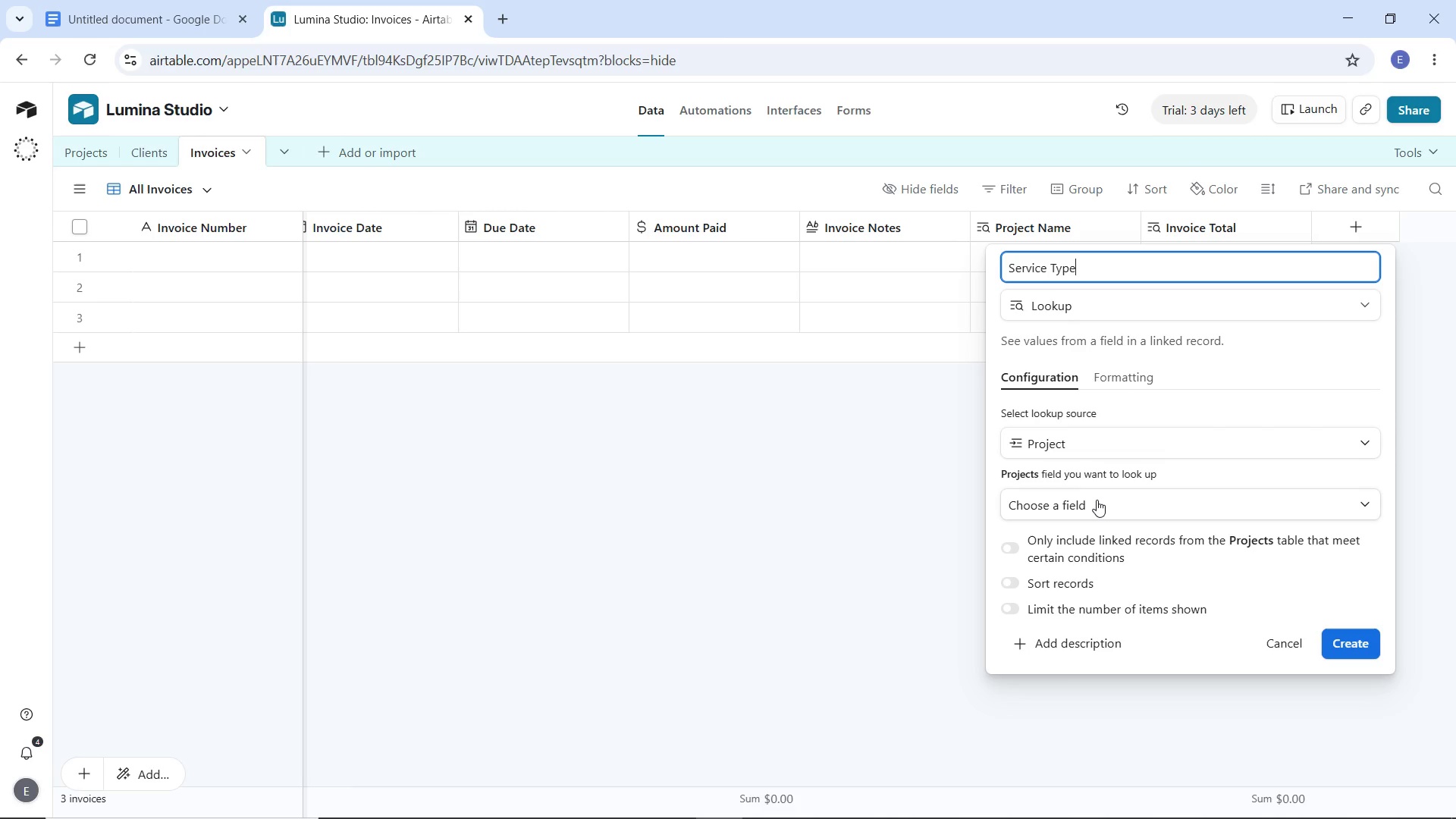 
left_click([1097, 500])
 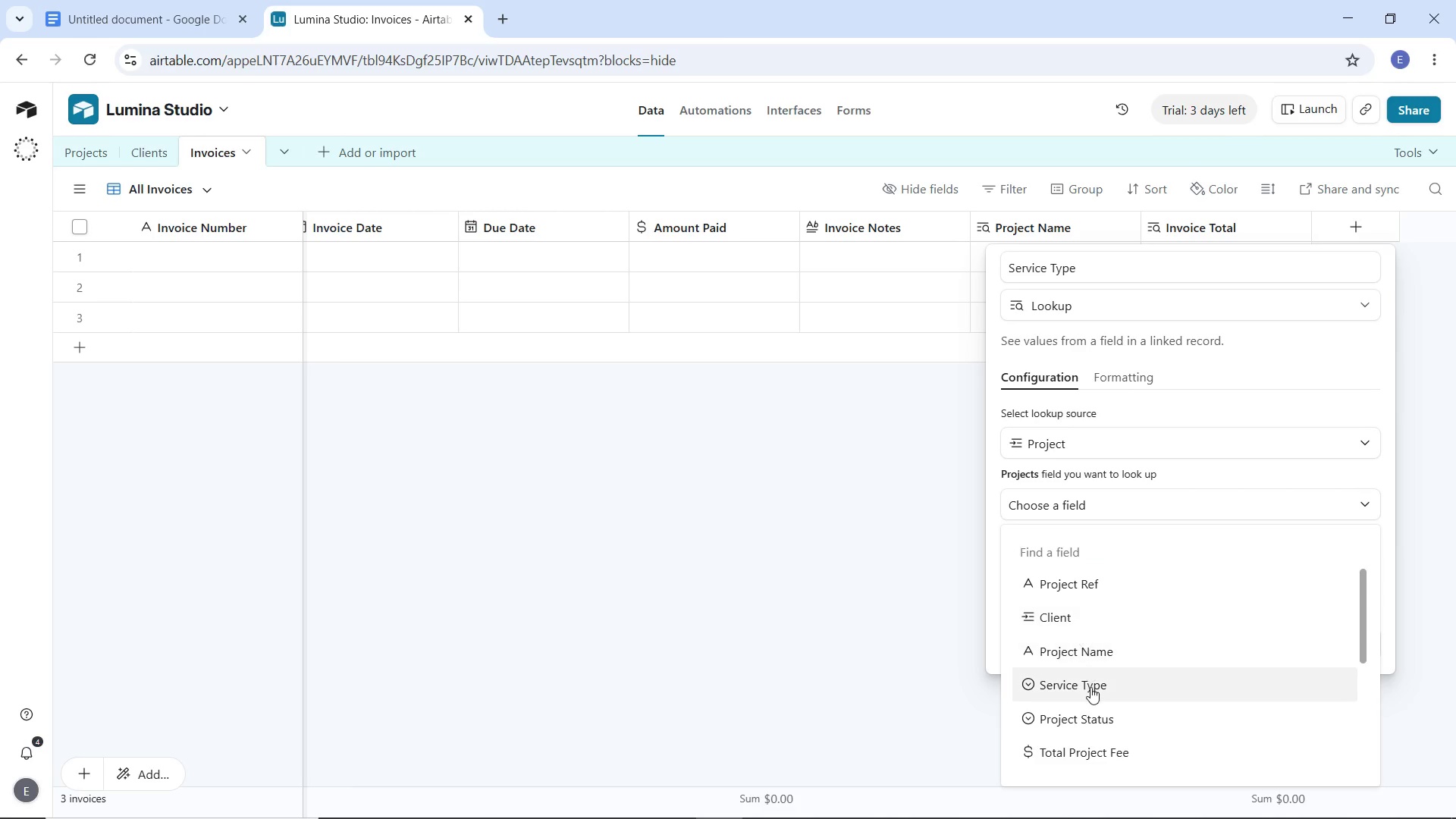 
left_click([1090, 688])
 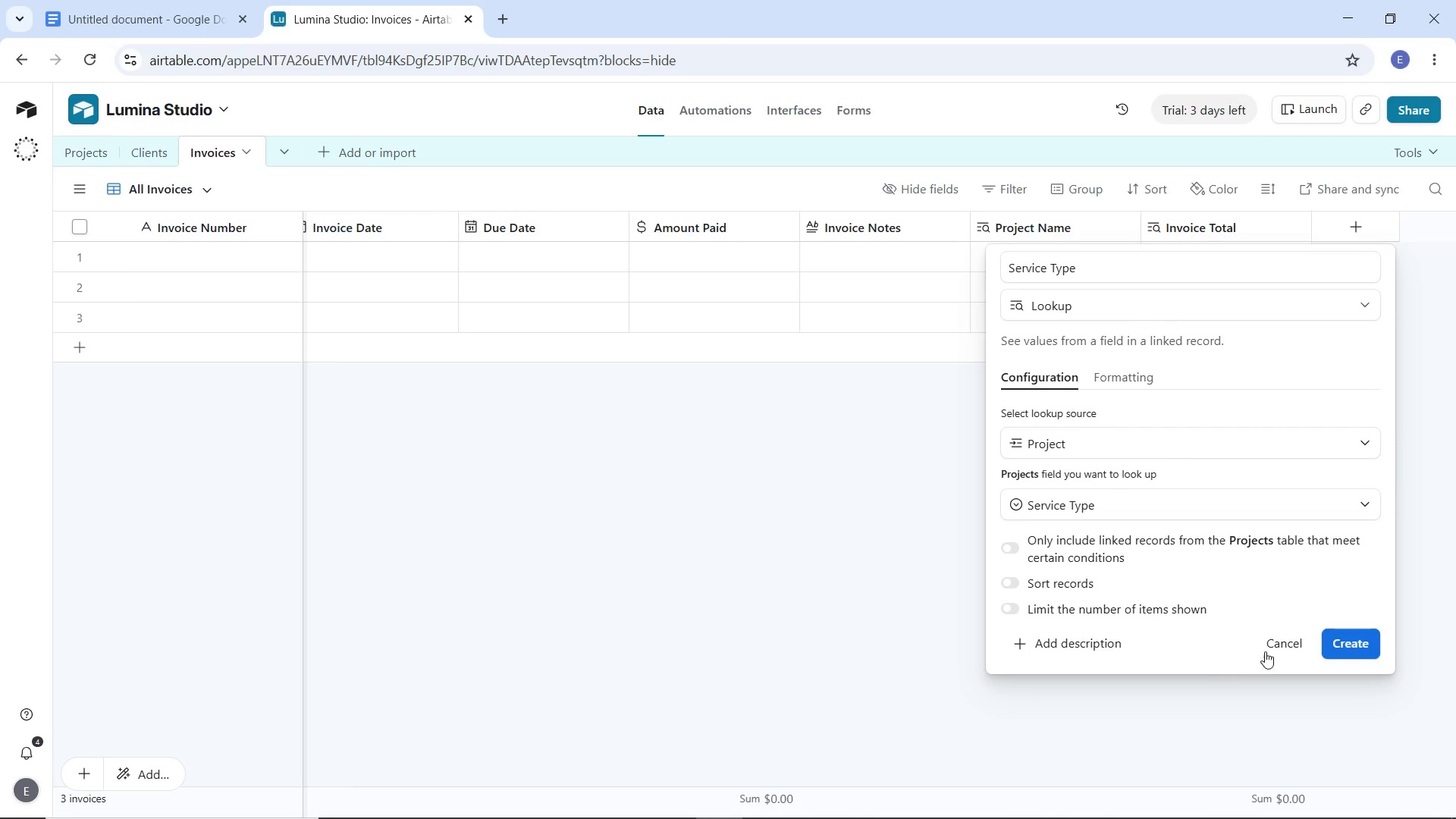 
left_click([1343, 635])
 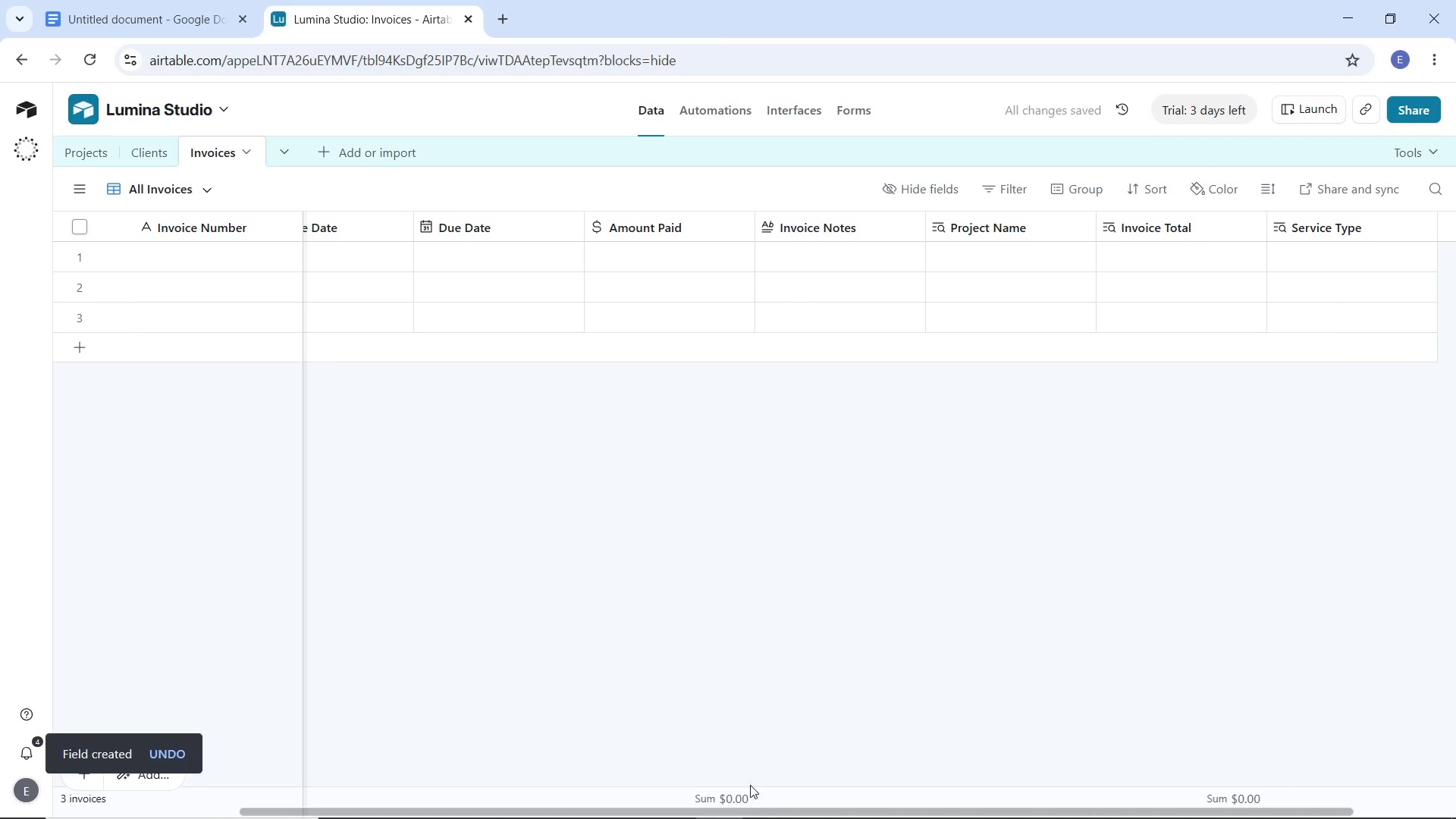 
left_click_drag(start_coordinate=[774, 808], to_coordinate=[1059, 818])
 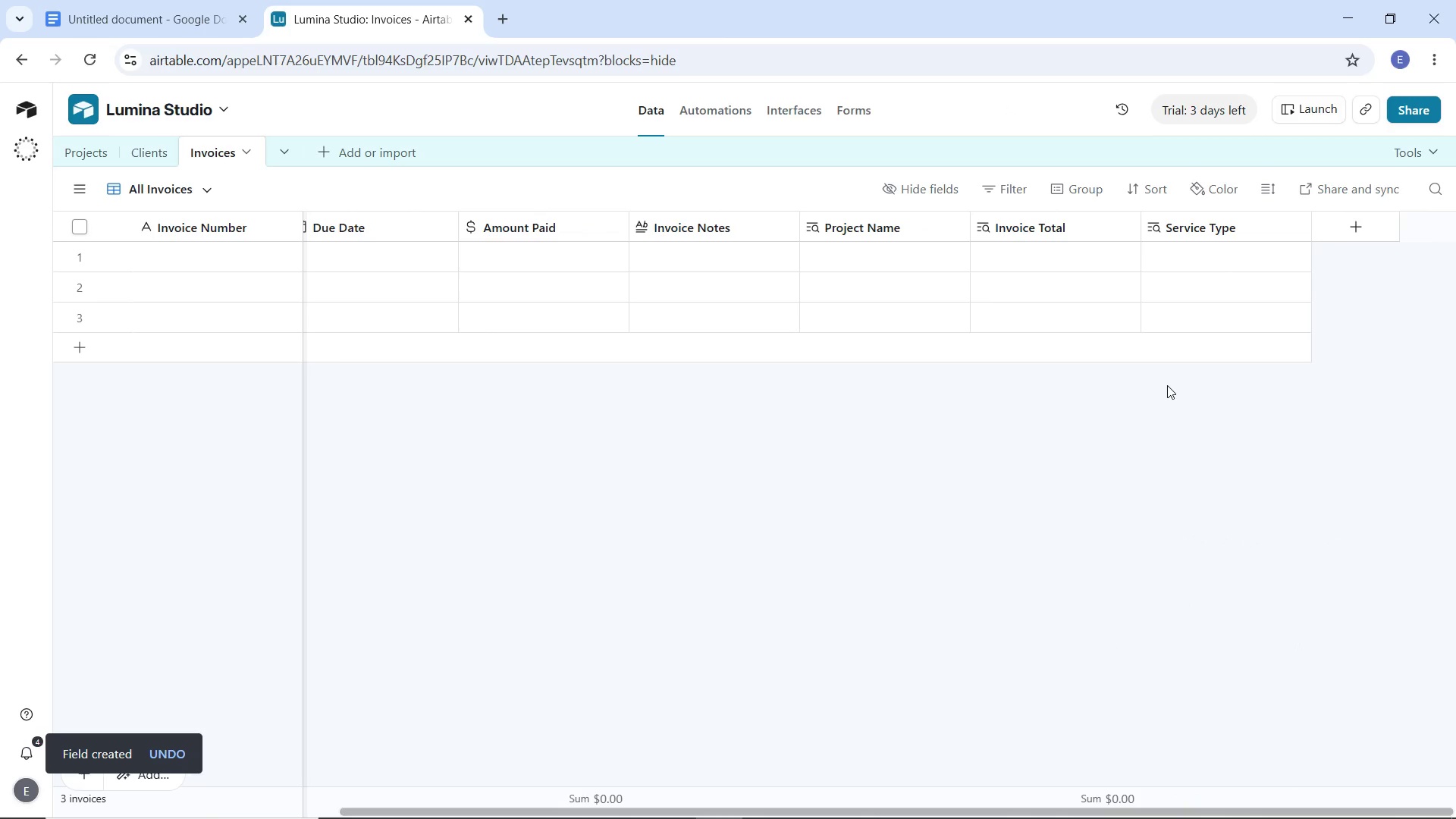 
wait(5.91)
 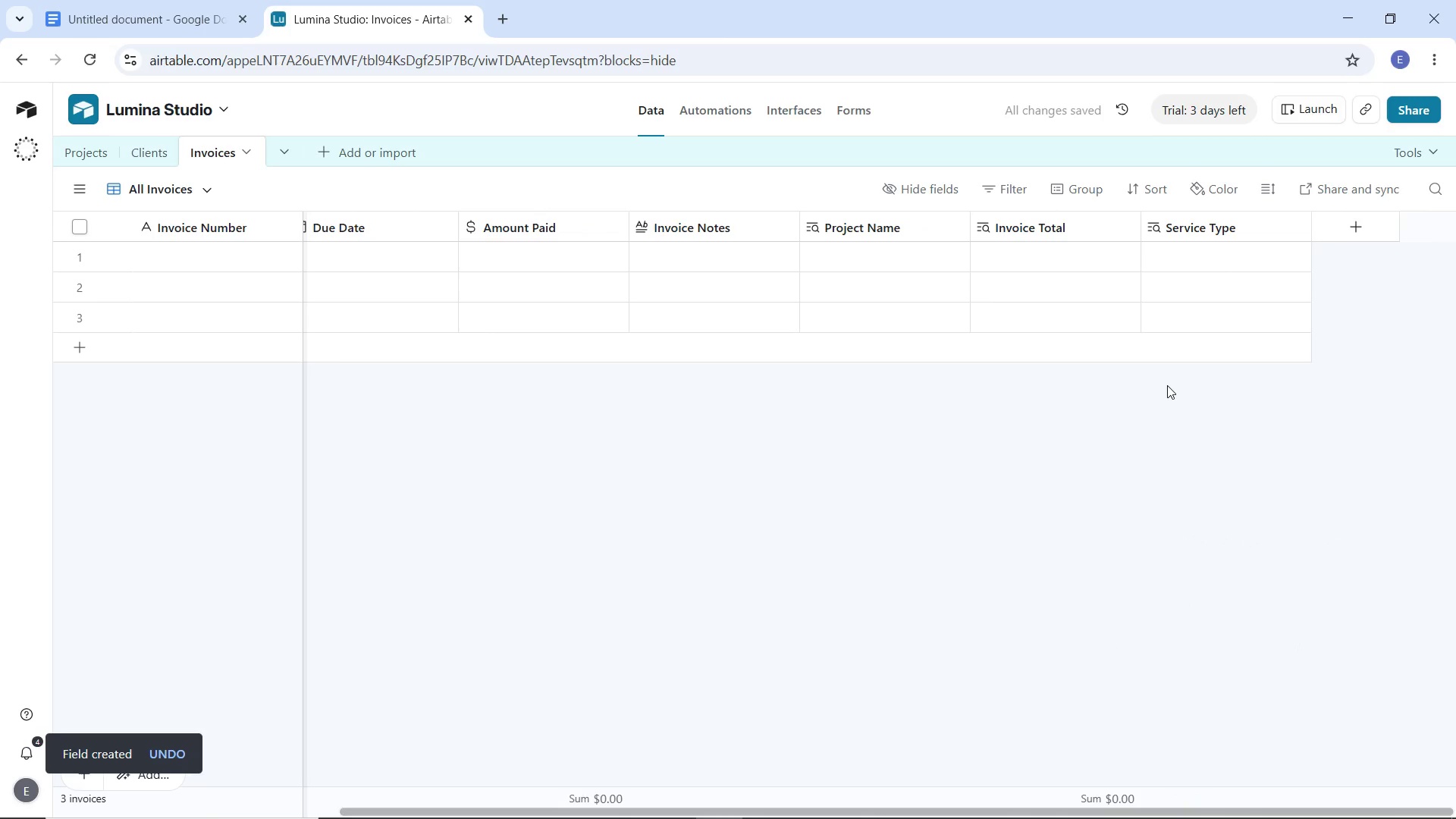 
left_click([1346, 229])
 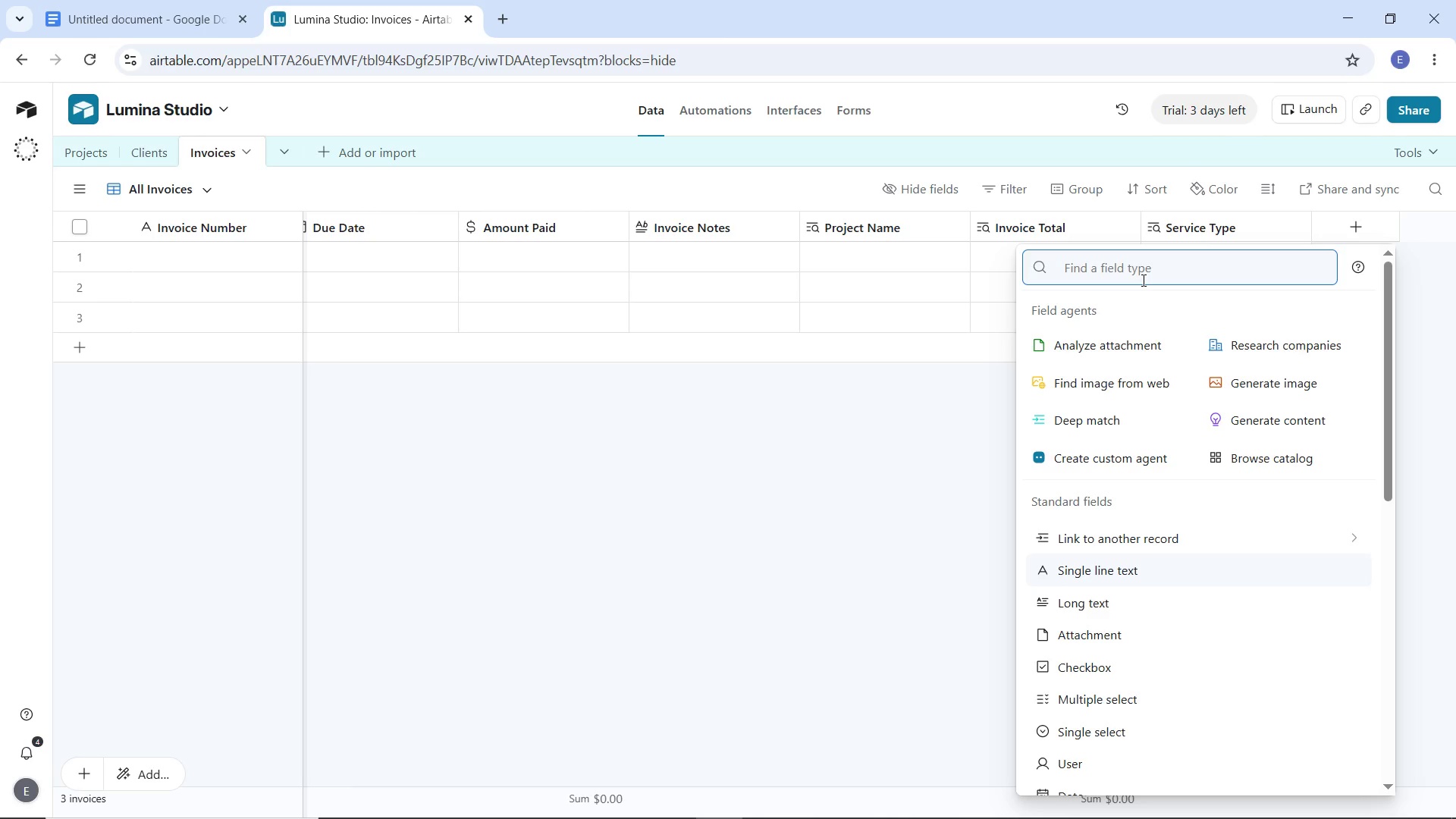 
type(look)
 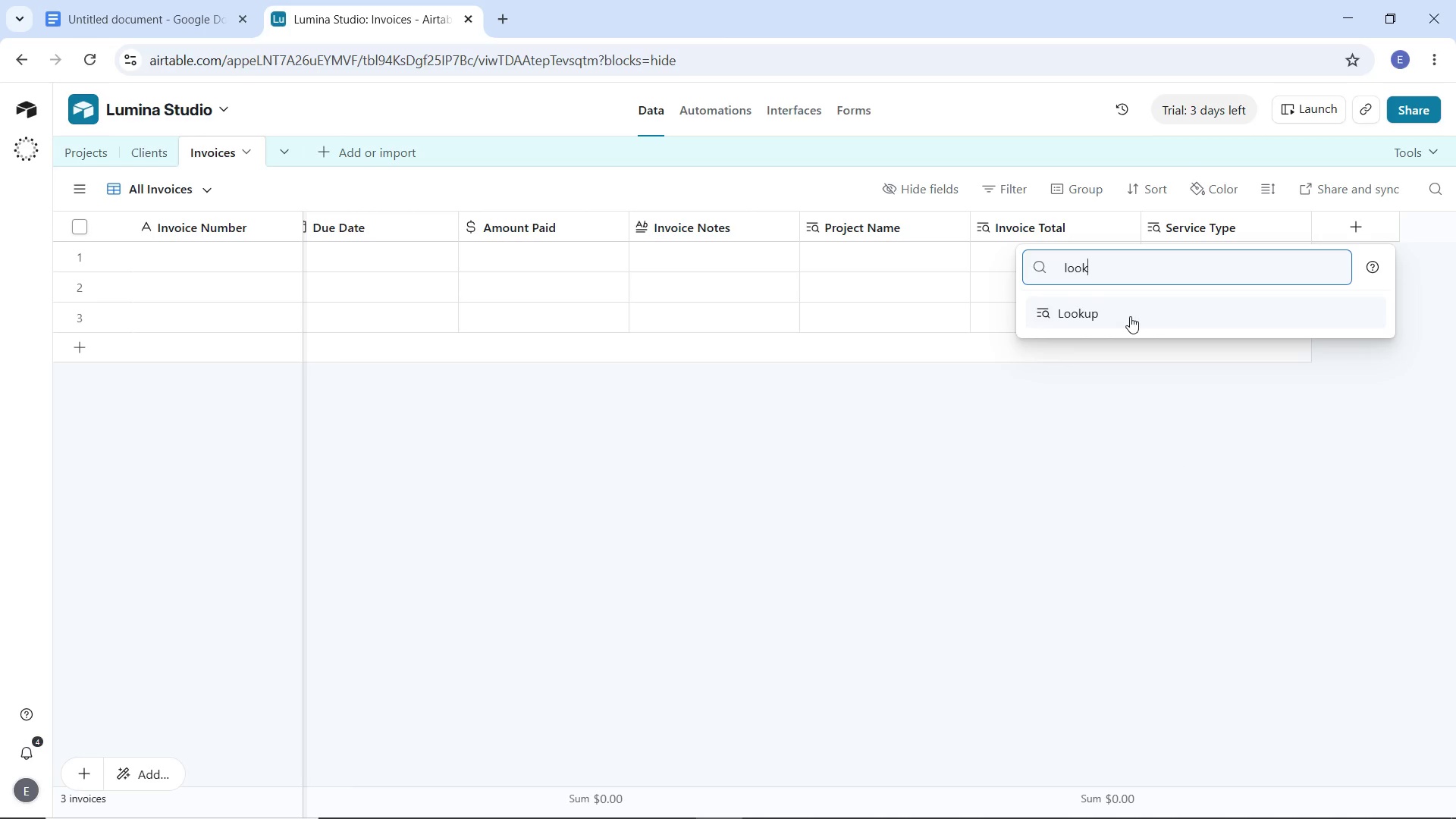 
left_click([1130, 316])
 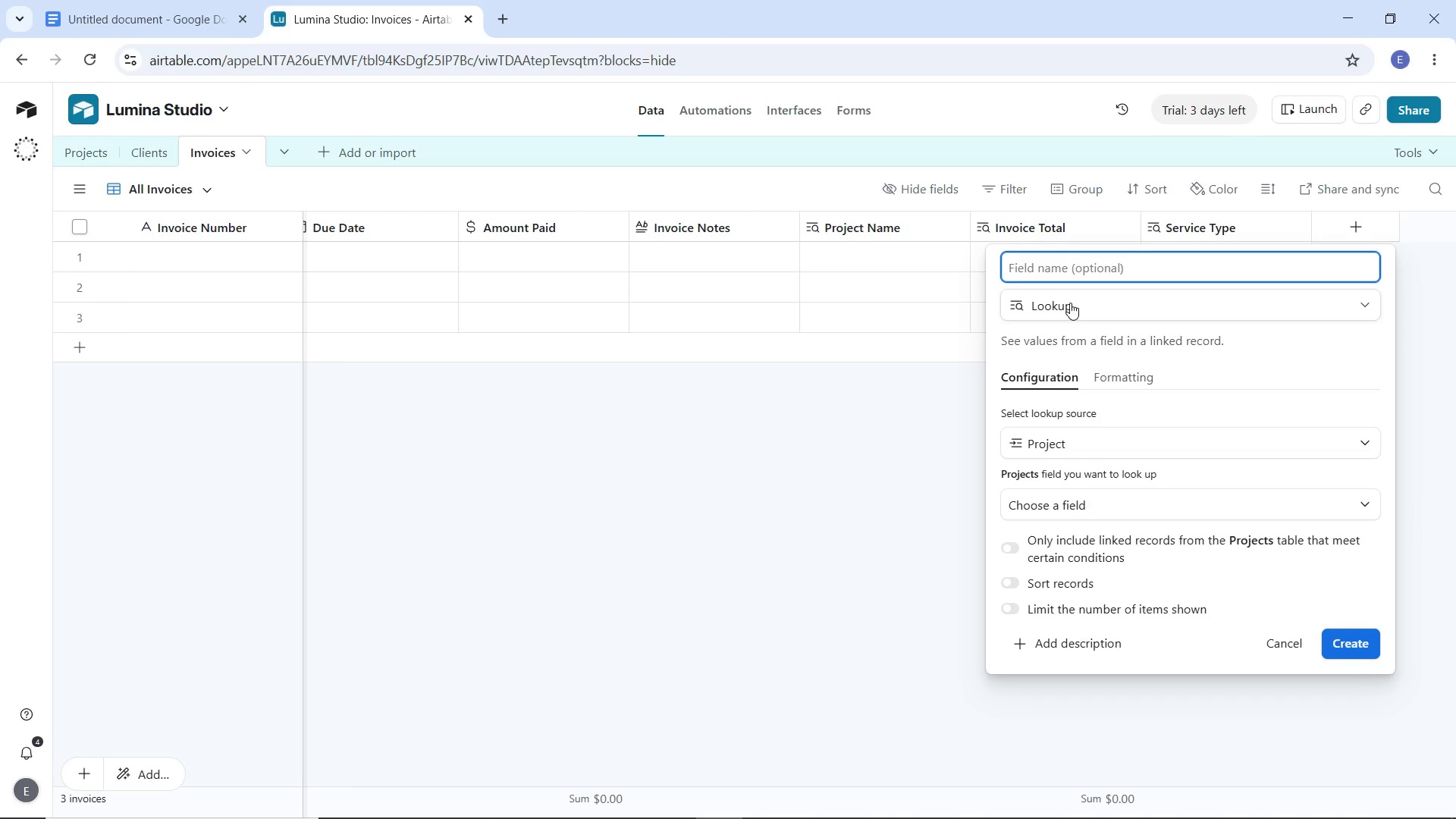 
type(Project Sttus)
key(Backspace)
key(Backspace)
key(Backspace)
type(atus)
 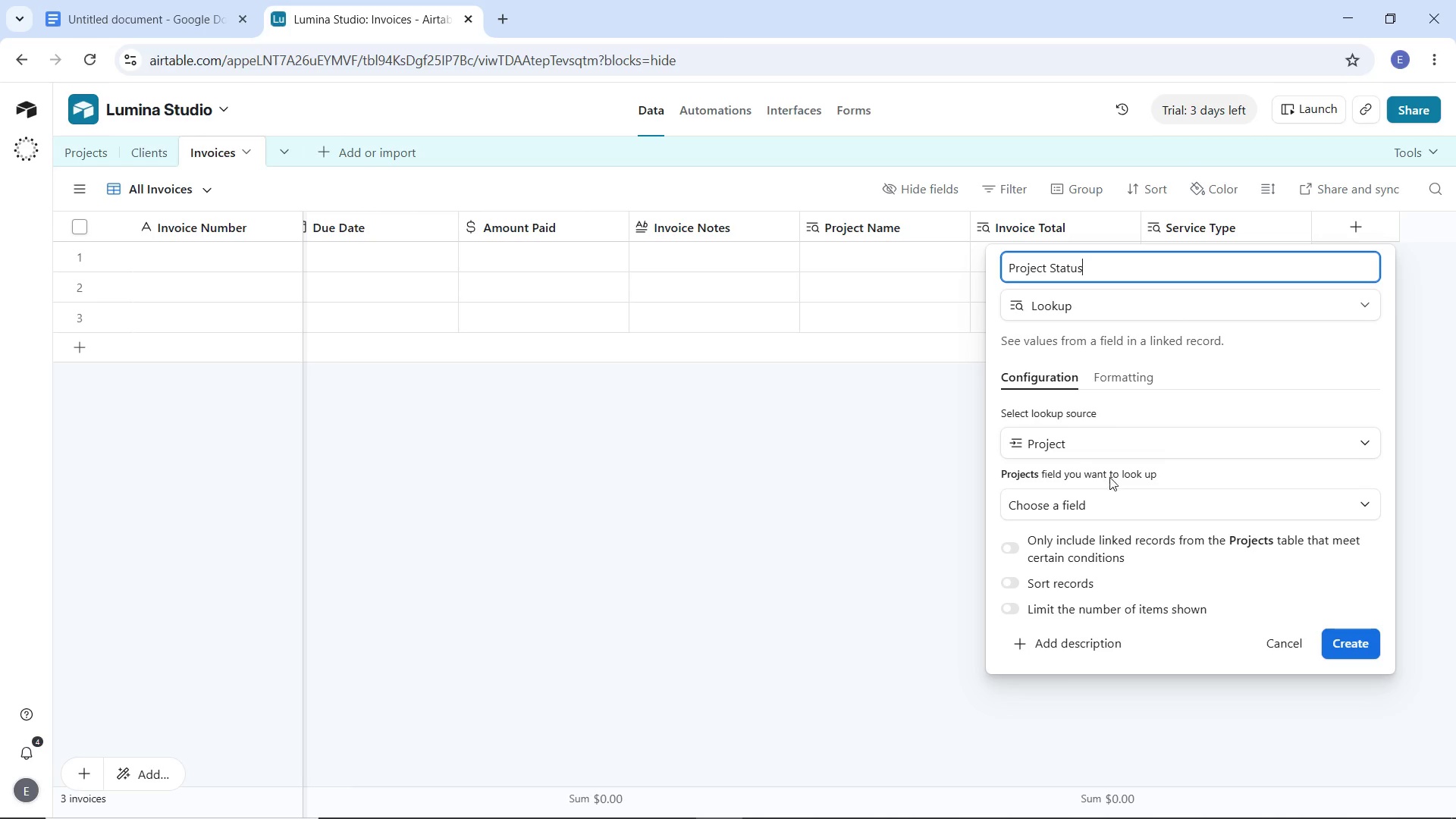 
left_click([1109, 501])
 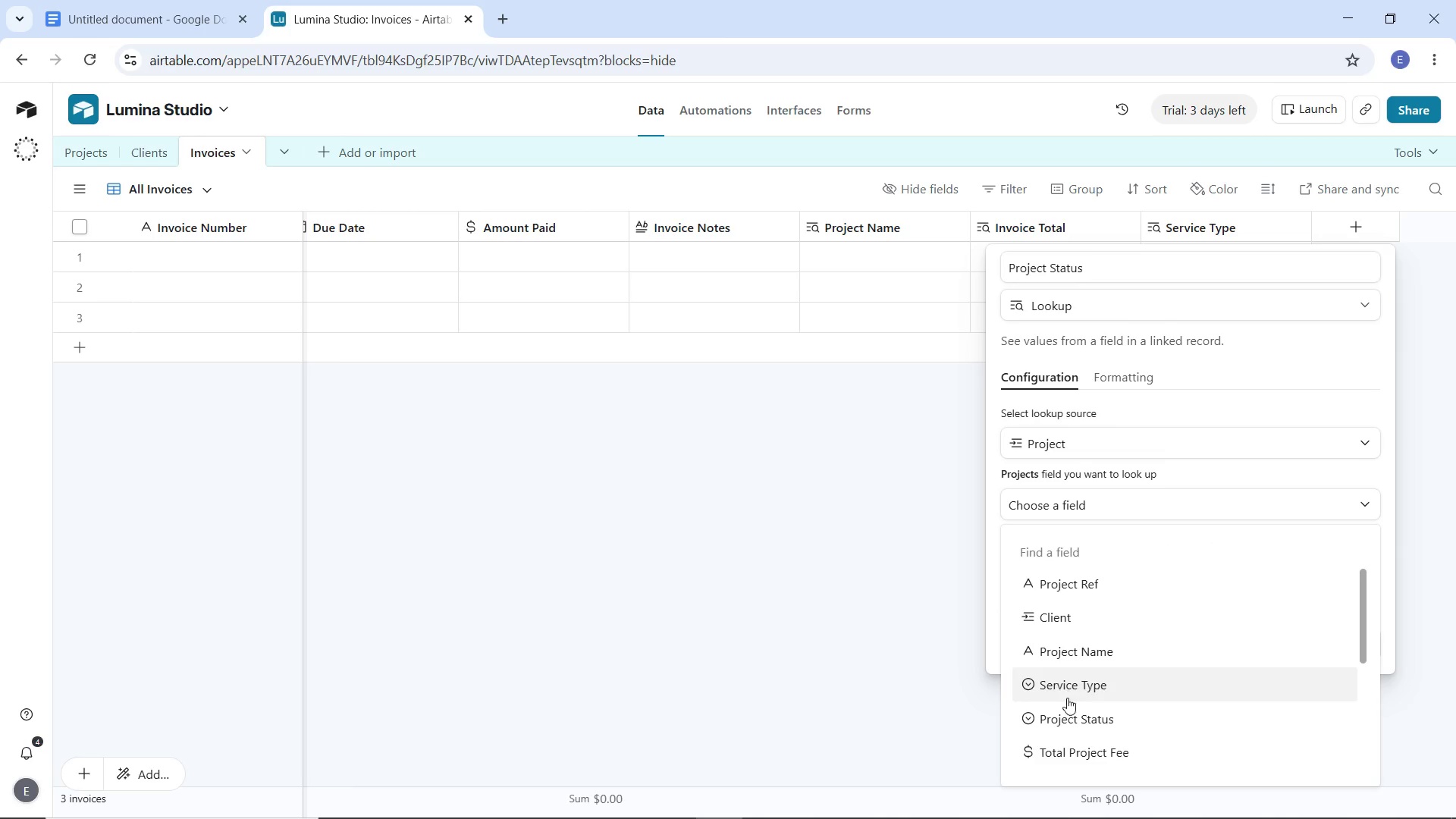 
left_click([1071, 707])
 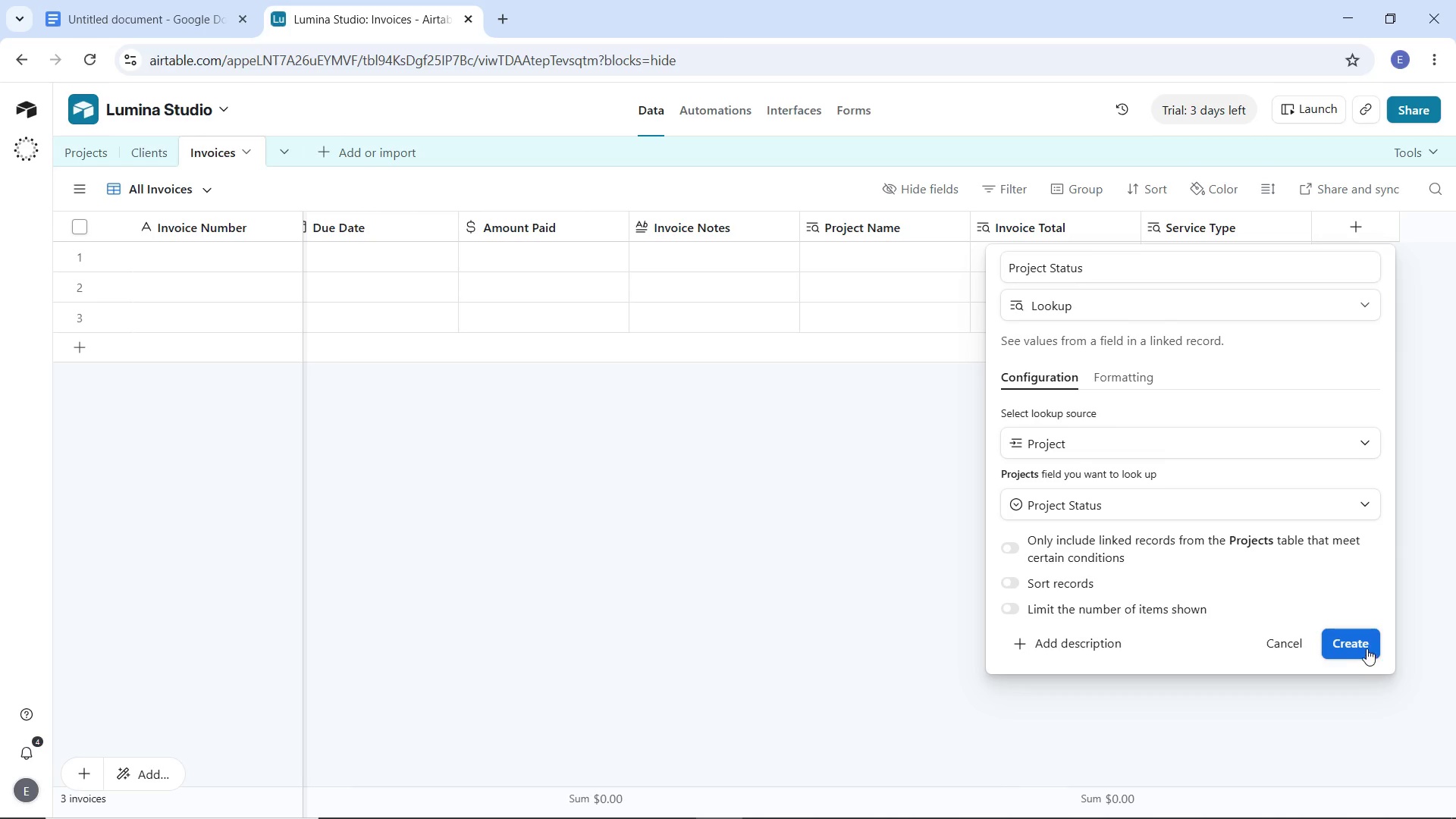 
left_click([1366, 640])
 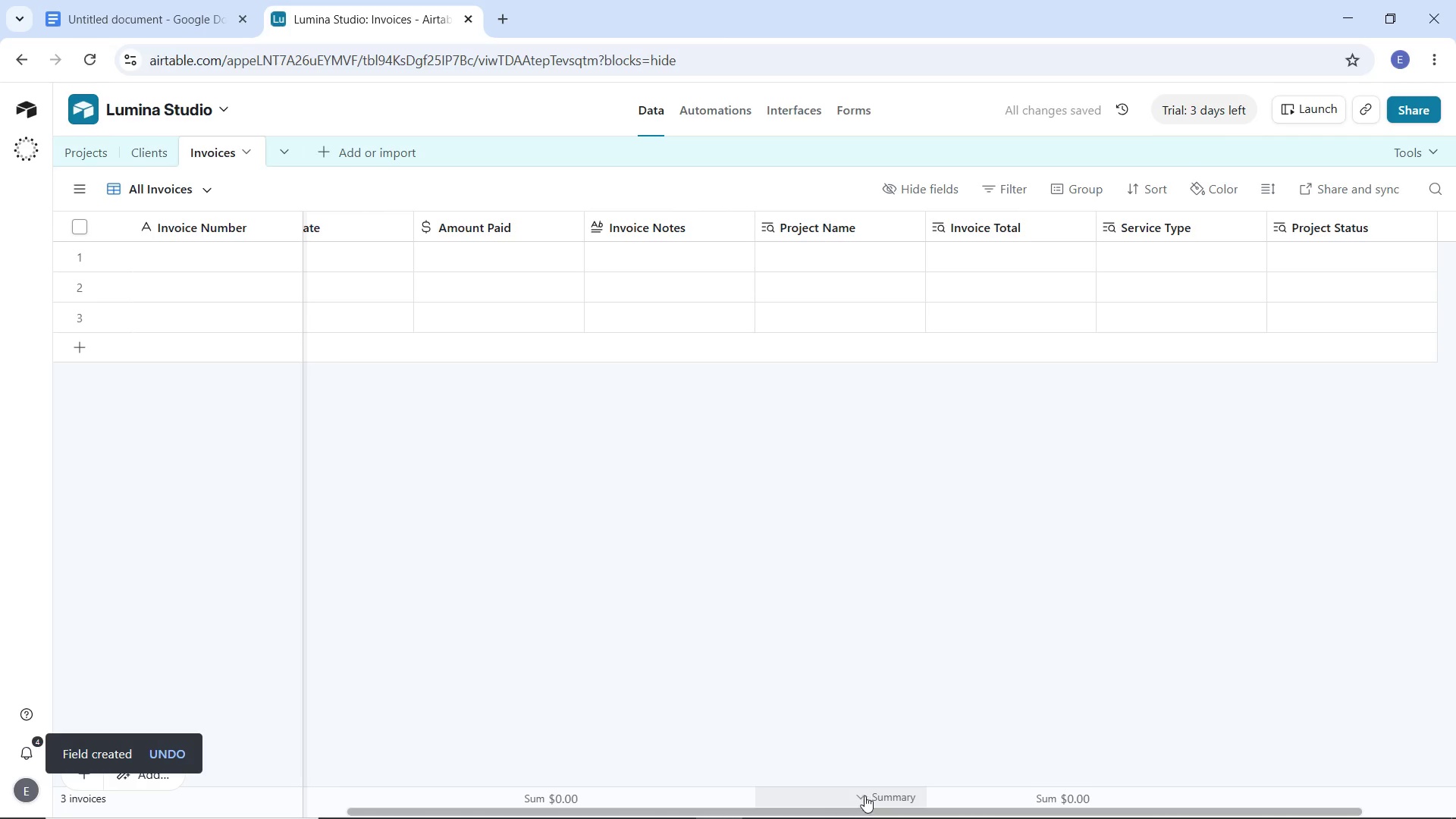 
left_click_drag(start_coordinate=[885, 809], to_coordinate=[1128, 815])
 